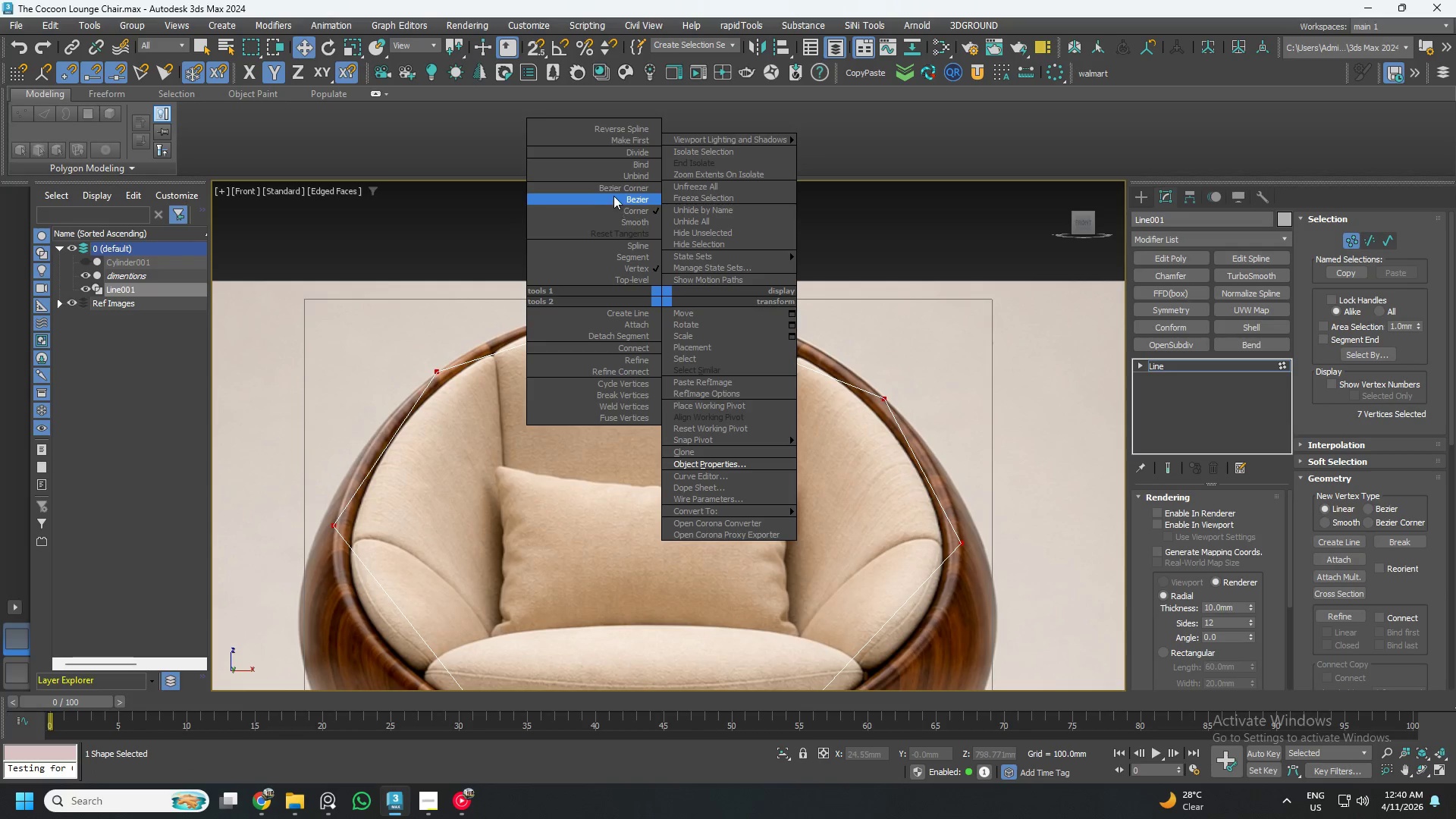 
left_click([621, 187])
 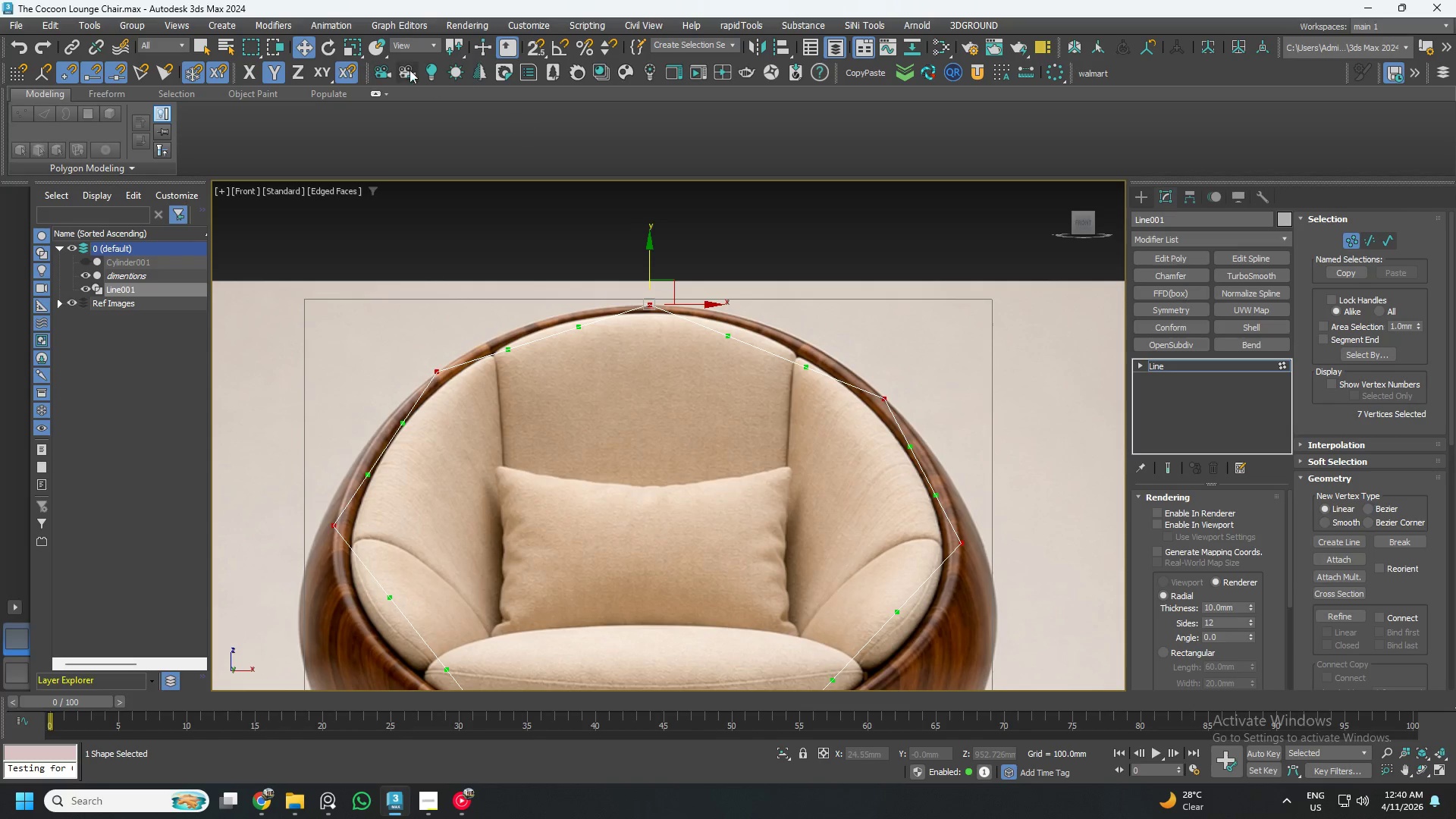 
left_click([321, 67])
 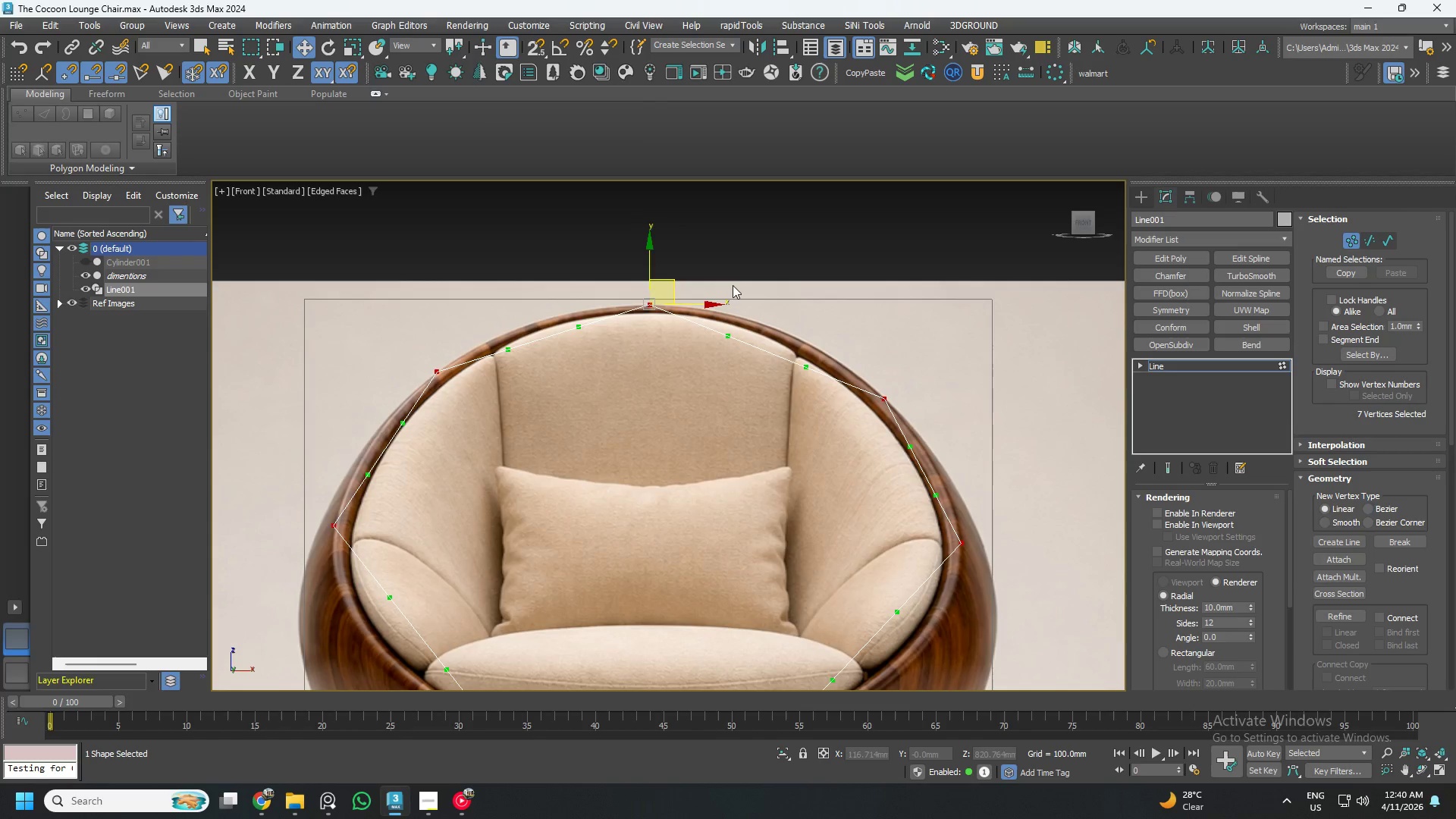 
scroll: coordinate [717, 329], scroll_direction: up, amount: 3.0
 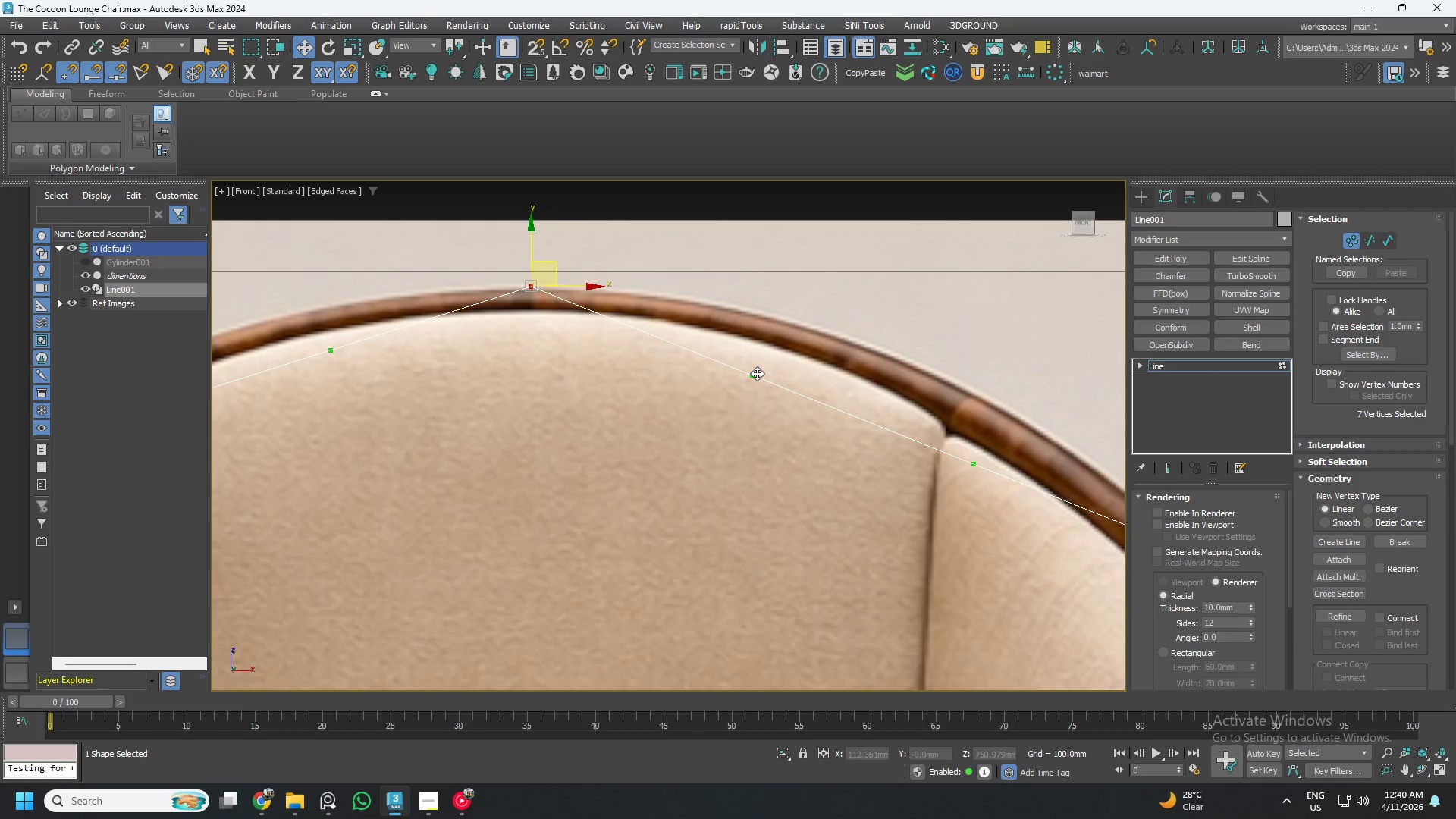 
left_click_drag(start_coordinate=[757, 373], to_coordinate=[821, 283])
 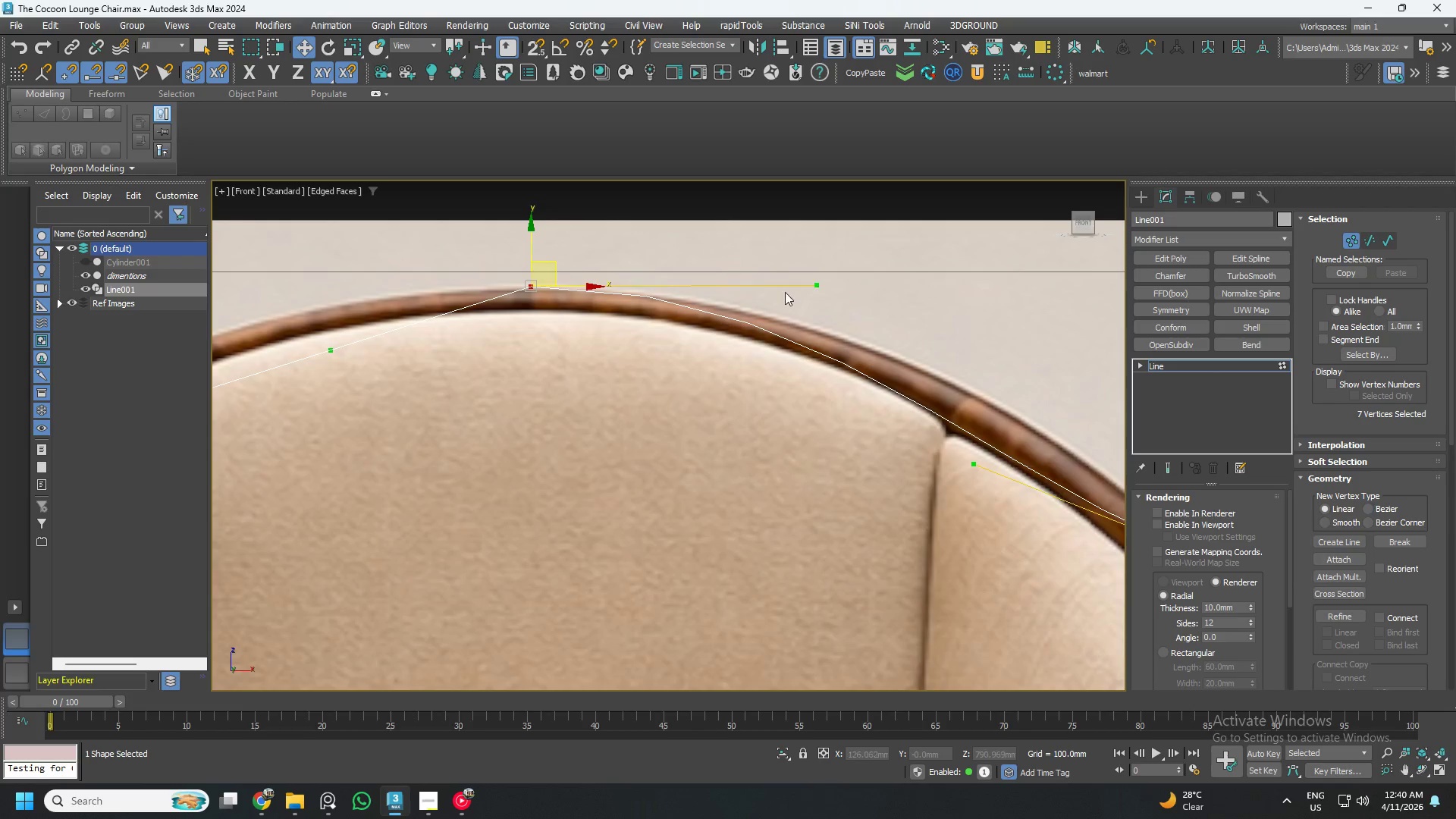 
scroll: coordinate [783, 293], scroll_direction: down, amount: 1.0
 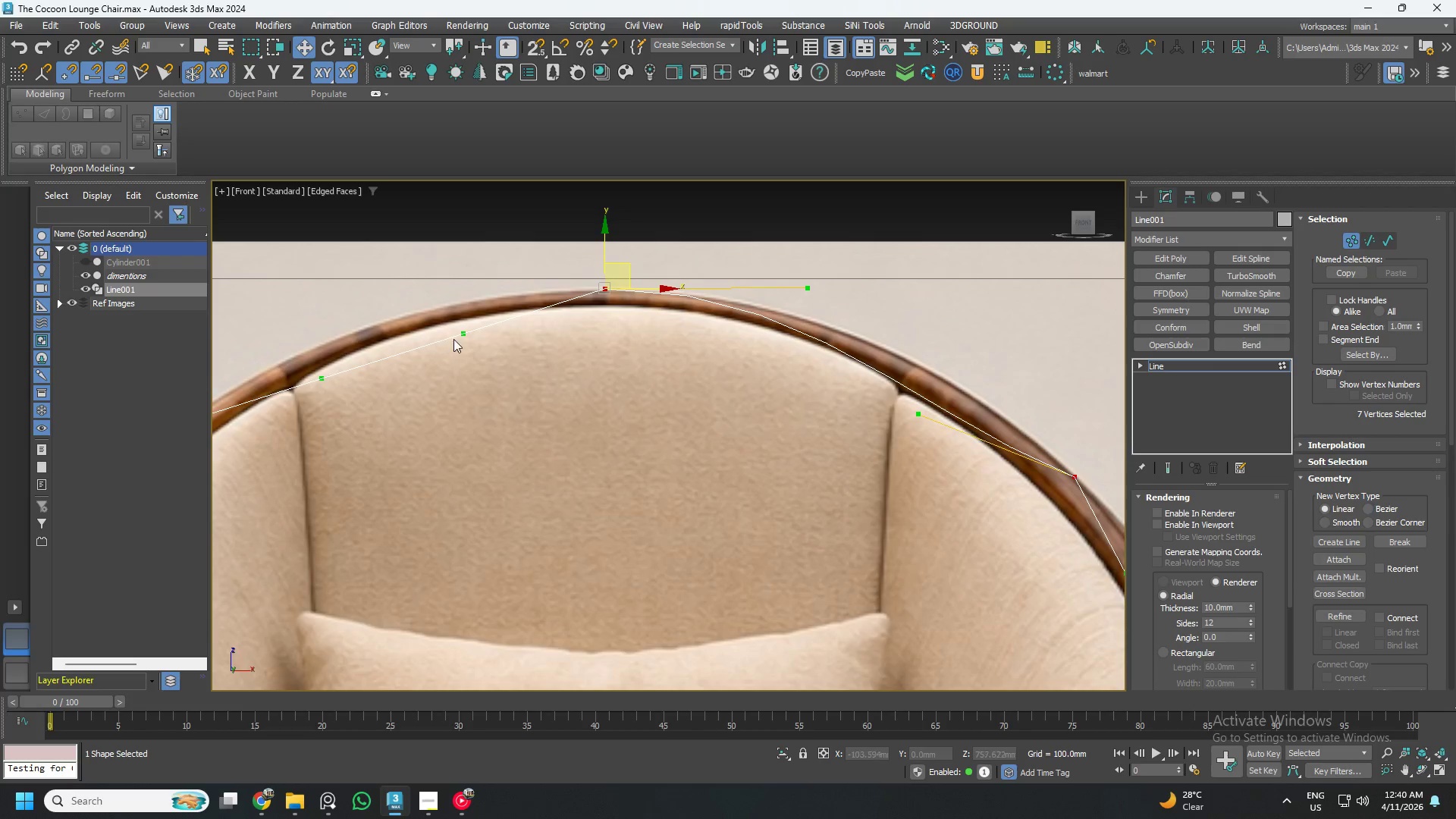 
left_click_drag(start_coordinate=[462, 336], to_coordinate=[425, 287])
 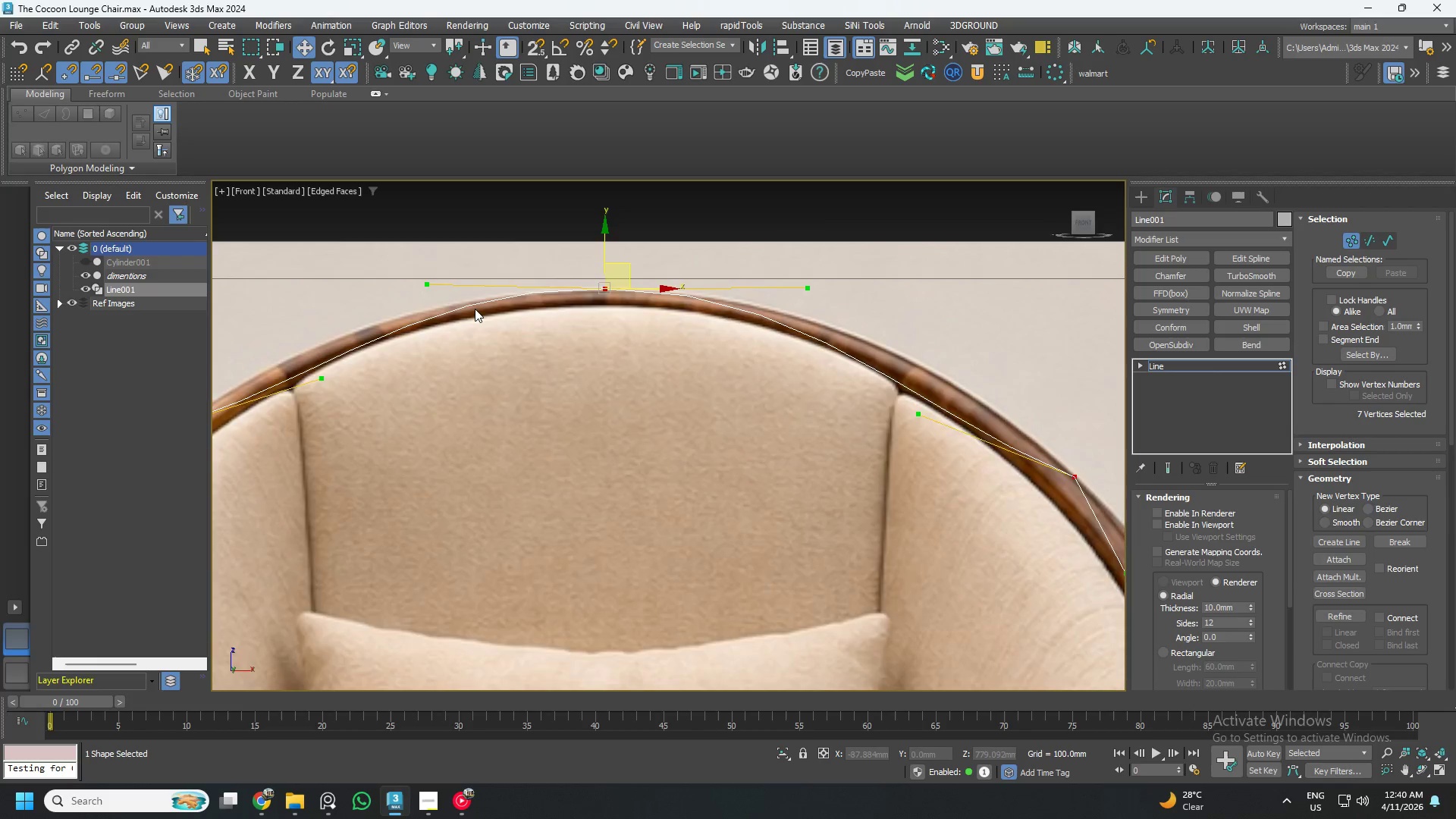 
scroll: coordinate [476, 309], scroll_direction: down, amount: 1.0
 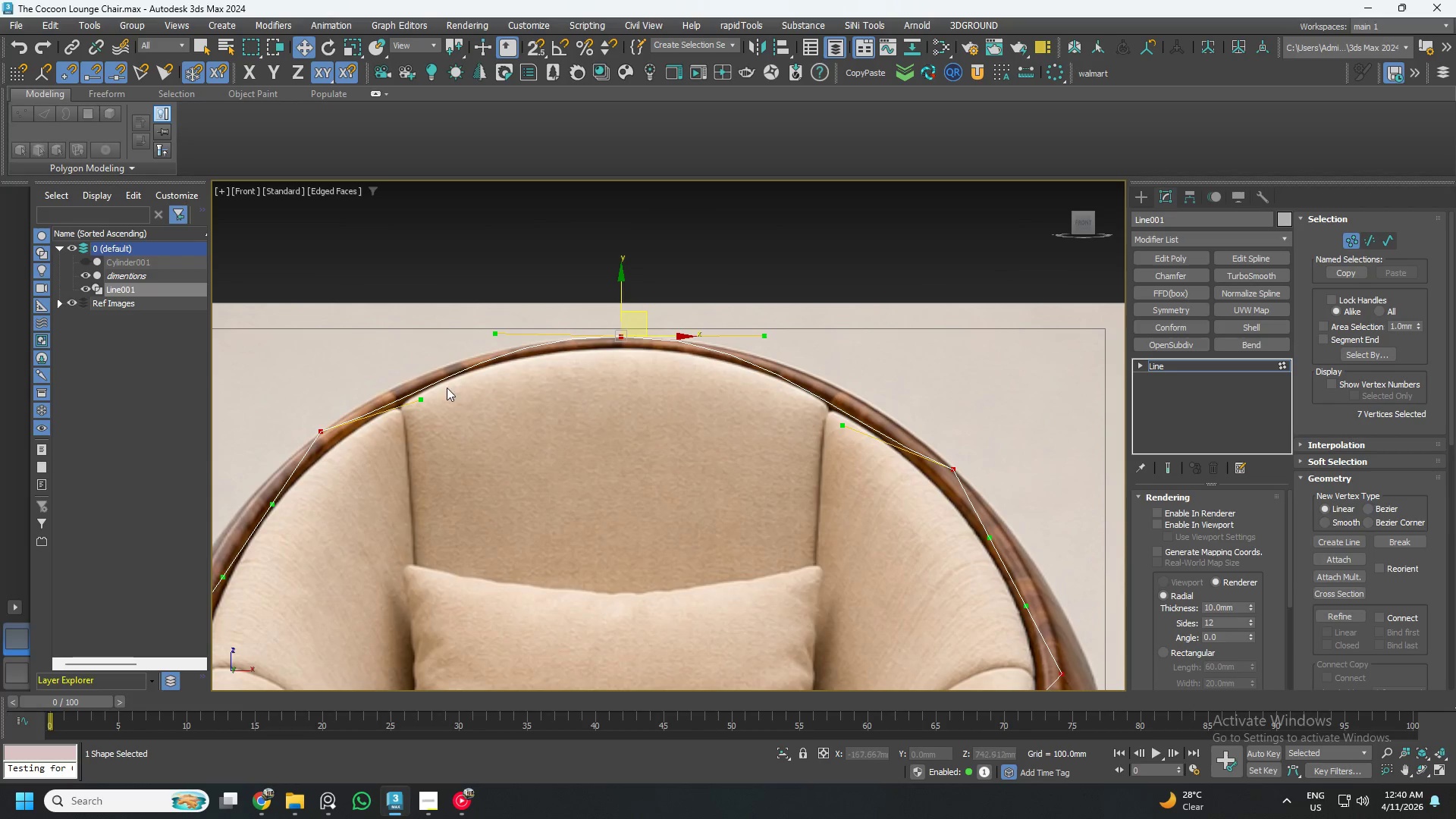 
left_click_drag(start_coordinate=[420, 398], to_coordinate=[386, 378])
 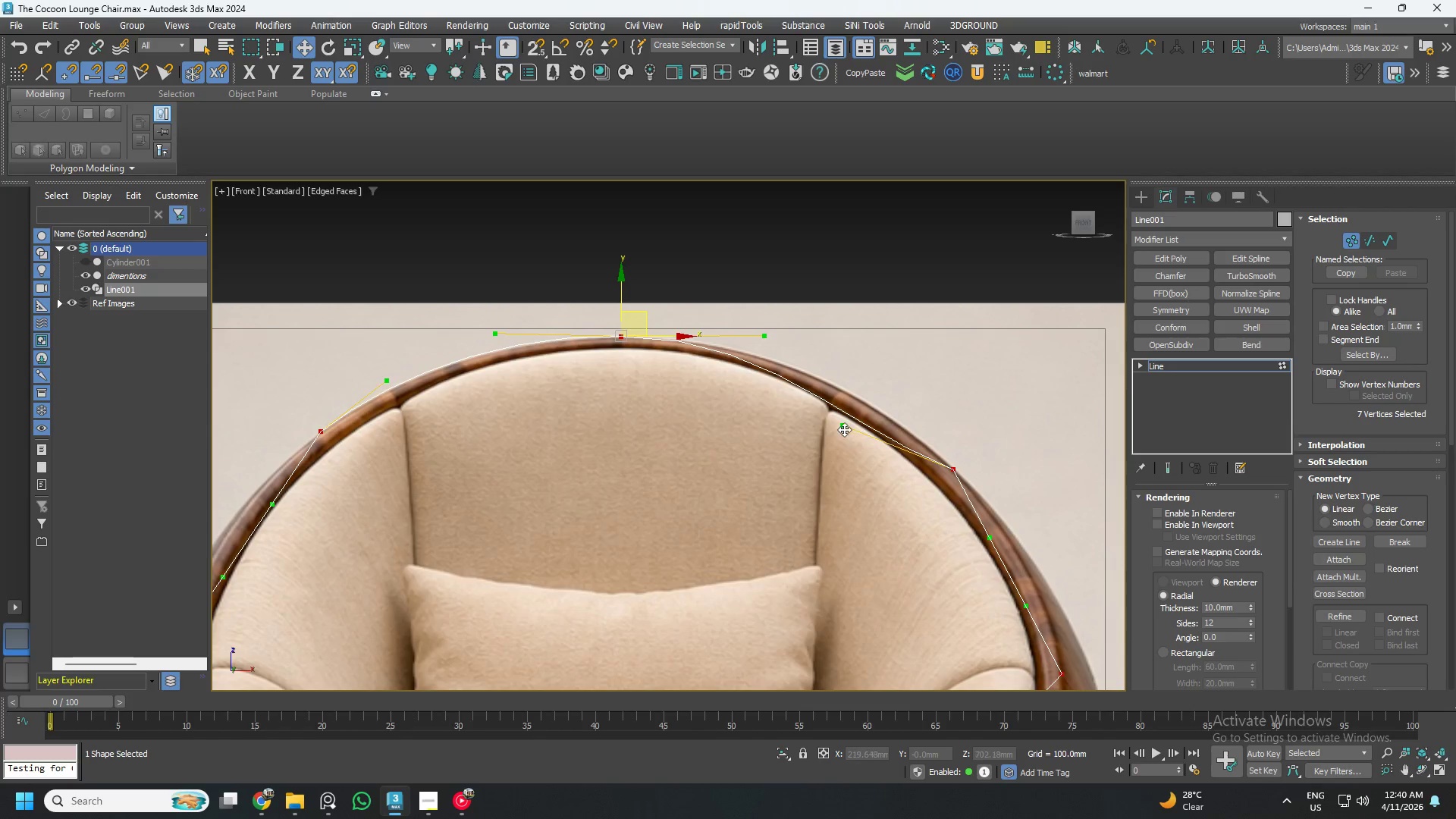 
left_click_drag(start_coordinate=[844, 428], to_coordinate=[893, 401])
 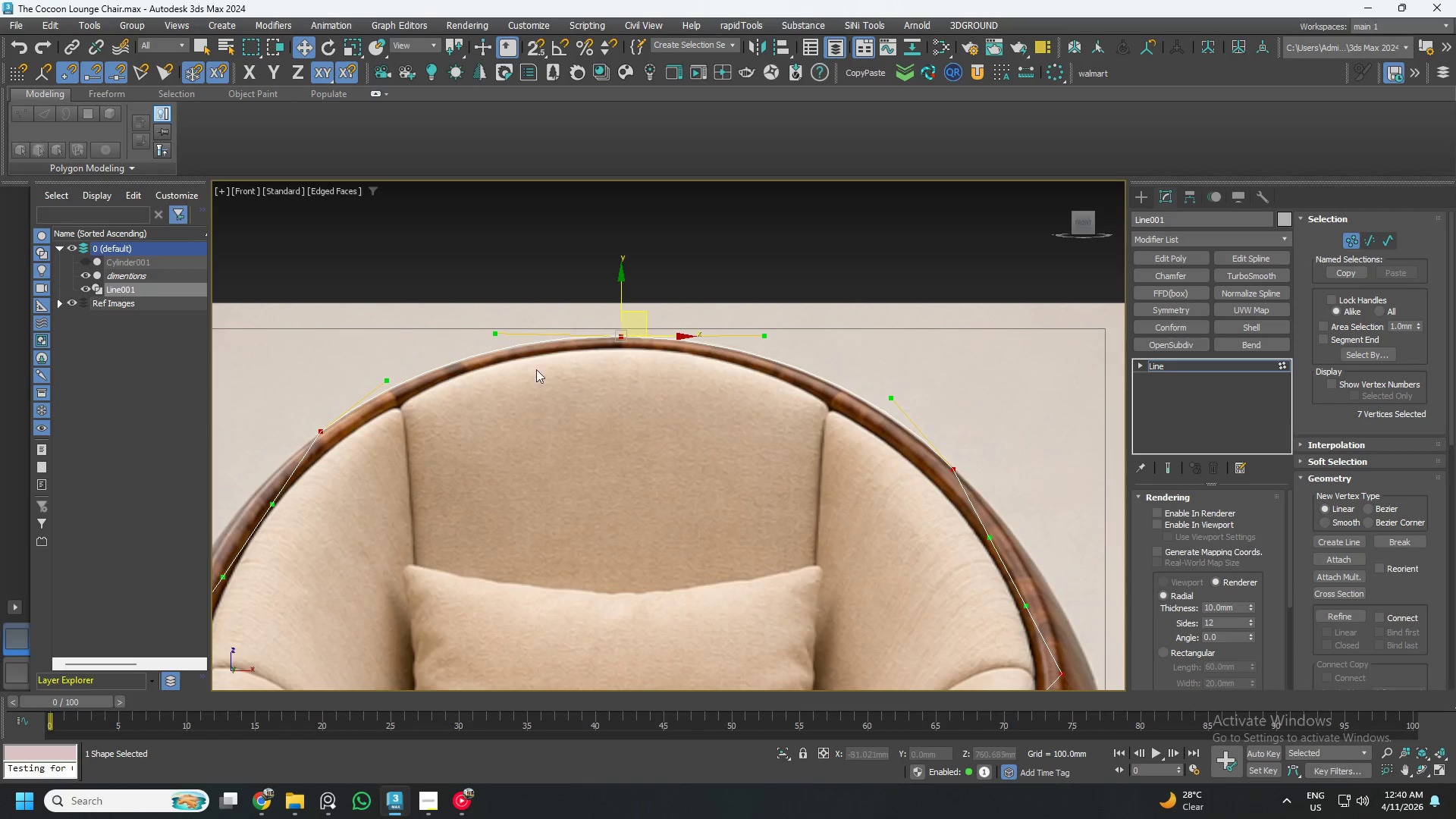 
scroll: coordinate [480, 340], scroll_direction: up, amount: 5.0
 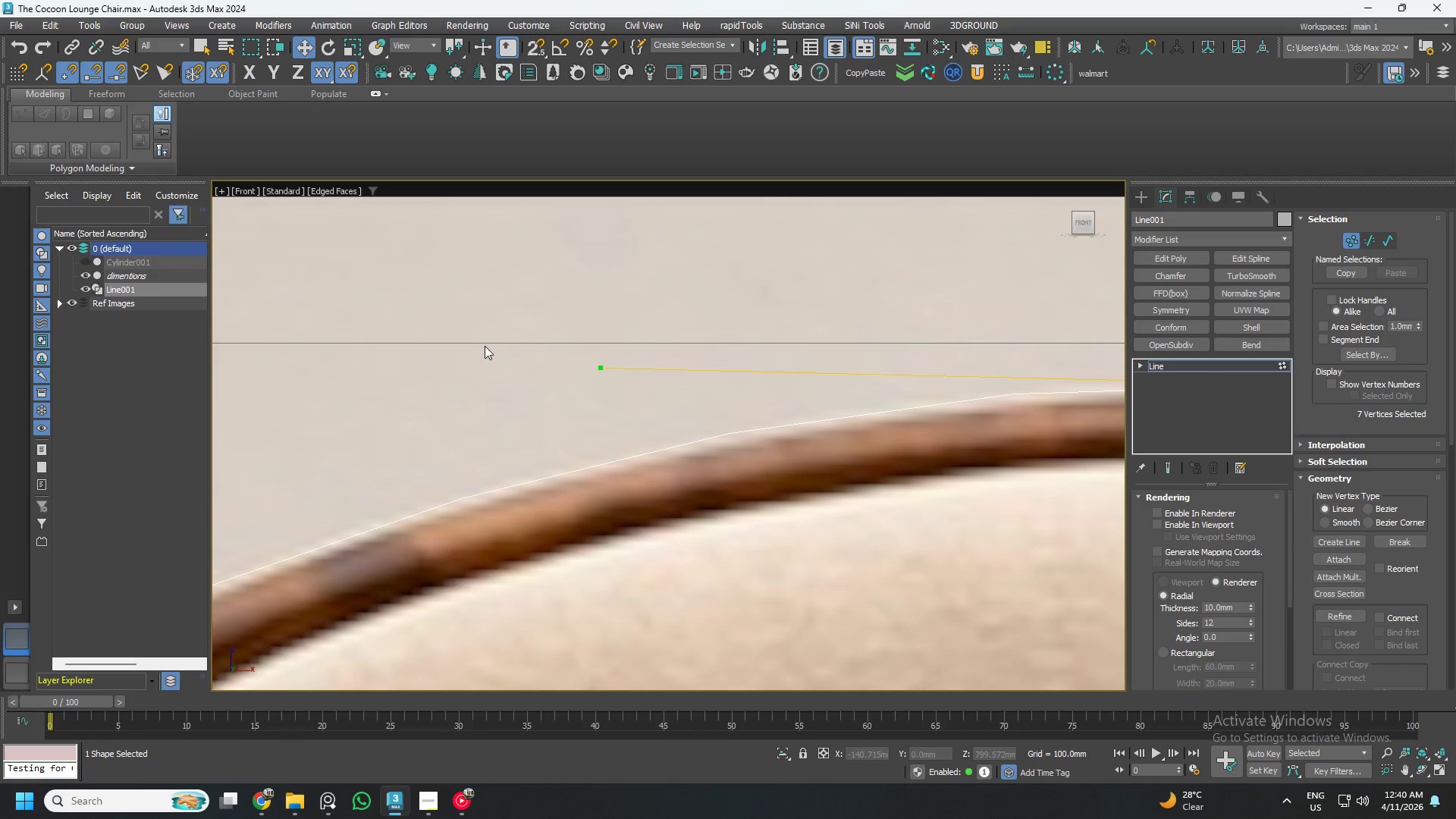 
scroll: coordinate [677, 432], scroll_direction: down, amount: 6.0
 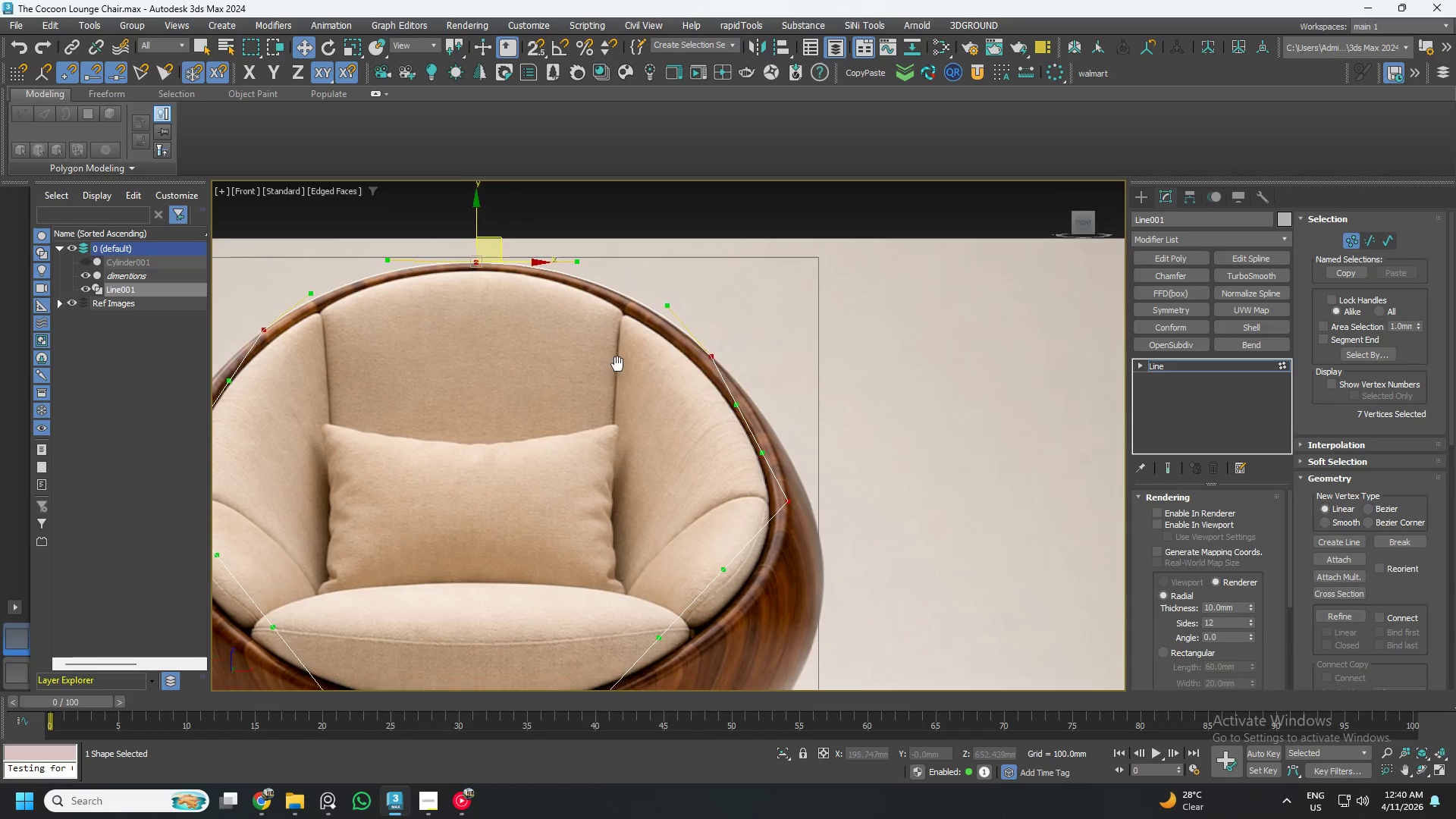 
scroll: coordinate [705, 268], scroll_direction: up, amount: 3.0
 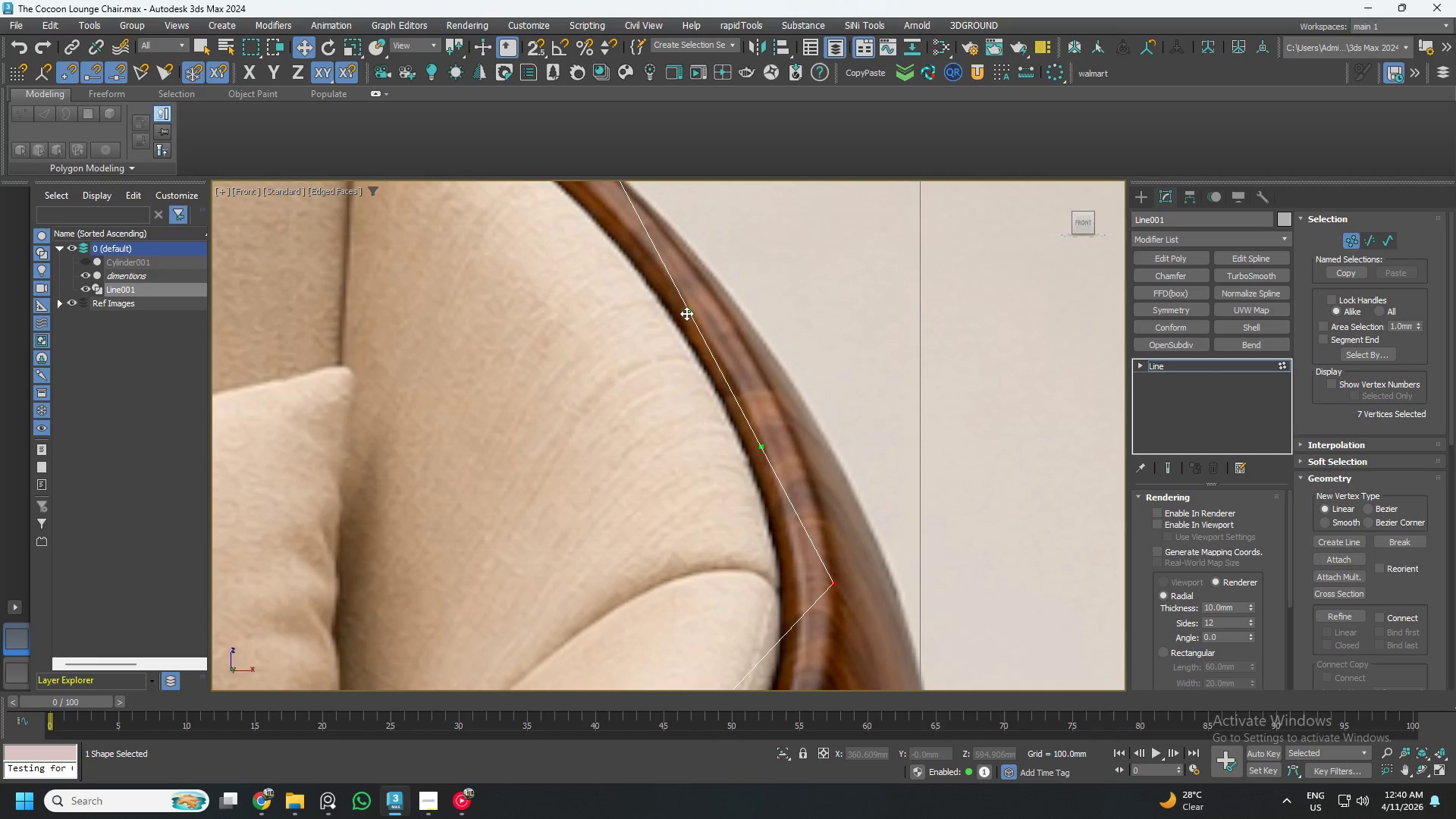 
left_click_drag(start_coordinate=[686, 313], to_coordinate=[756, 287])
 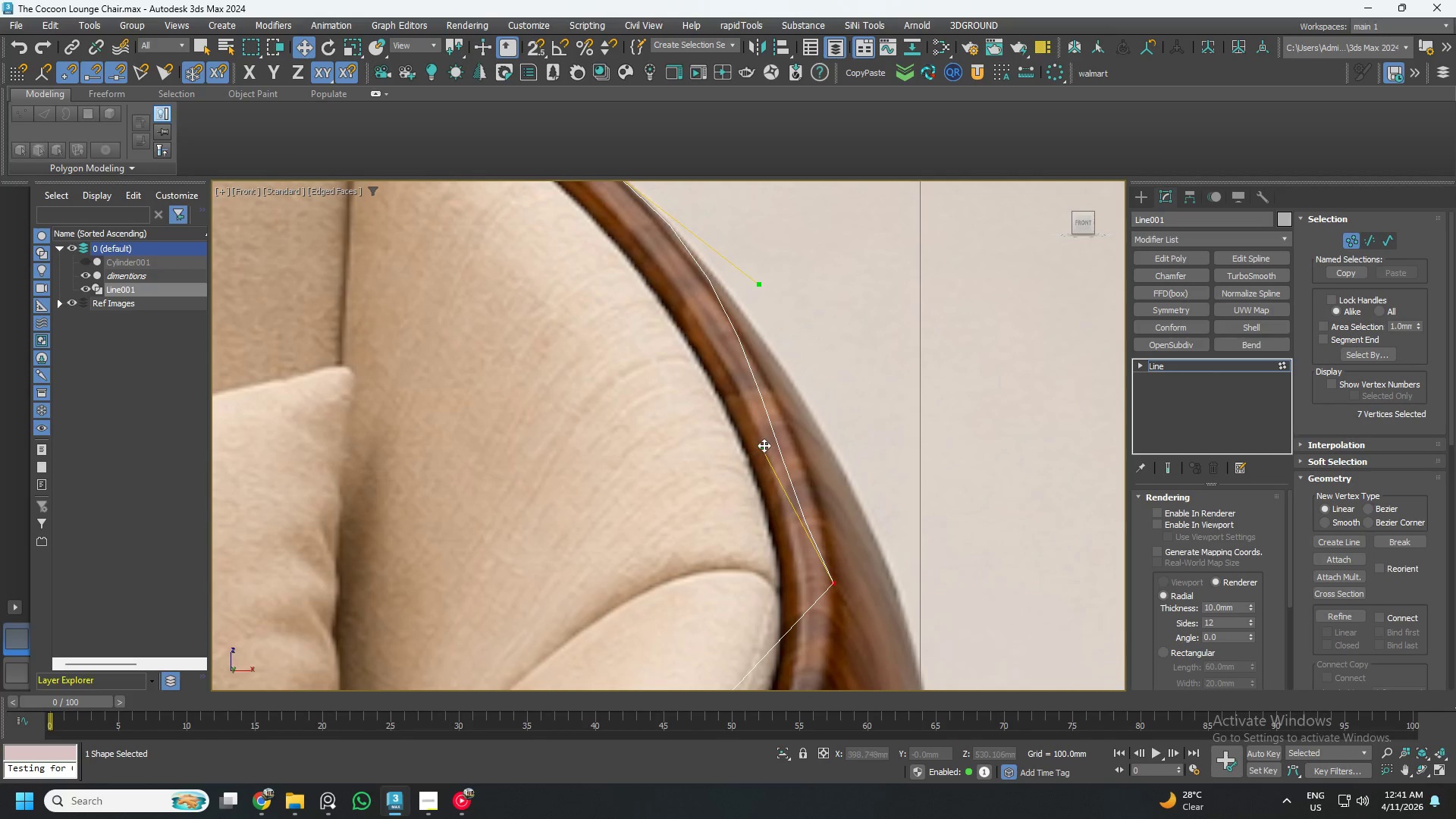 
left_click_drag(start_coordinate=[762, 444], to_coordinate=[814, 442])
 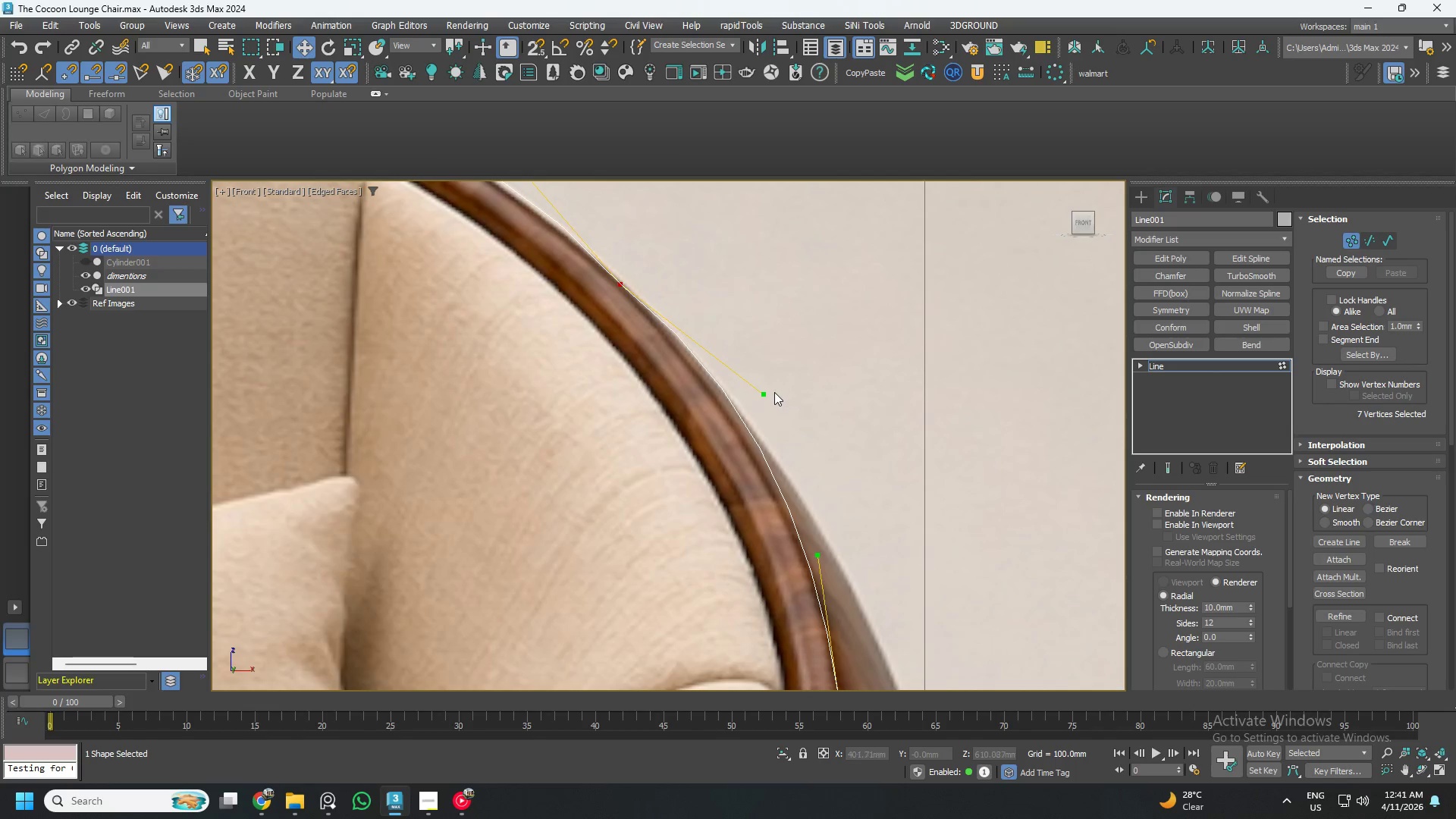 
left_click_drag(start_coordinate=[763, 395], to_coordinate=[734, 384])
 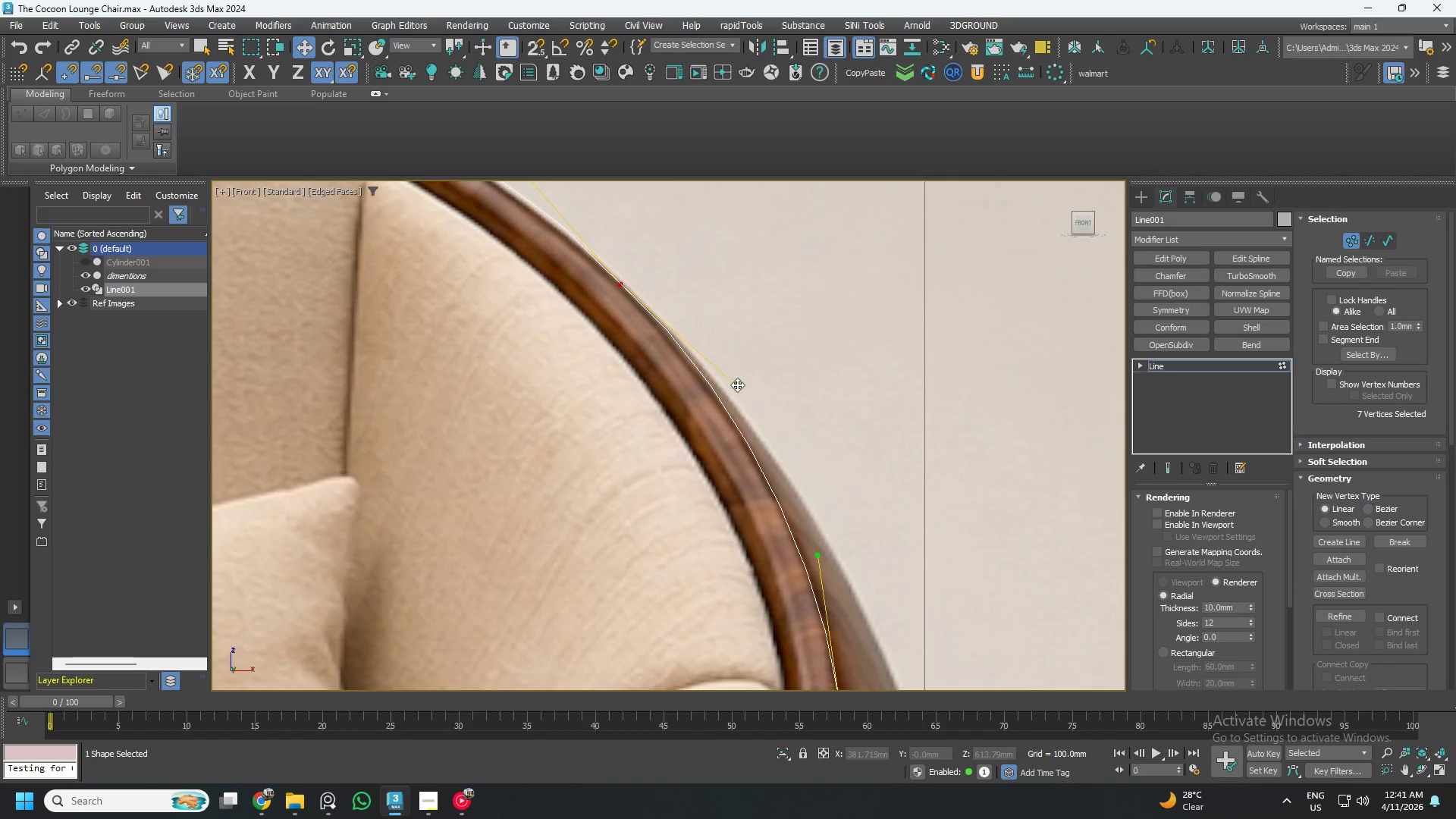 
scroll: coordinate [755, 395], scroll_direction: down, amount: 4.0
 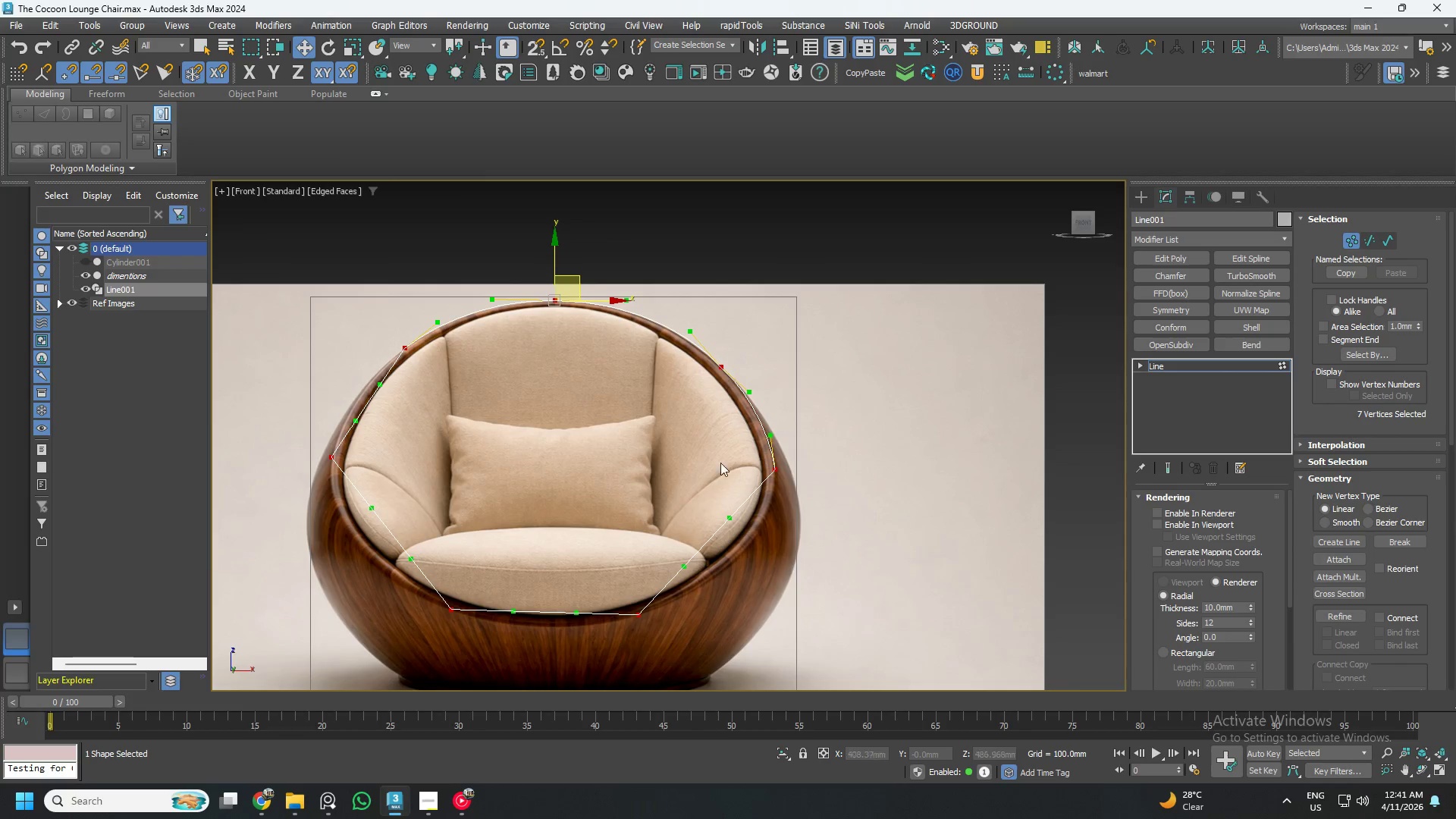 
scroll: coordinate [331, 358], scroll_direction: up, amount: 4.0
 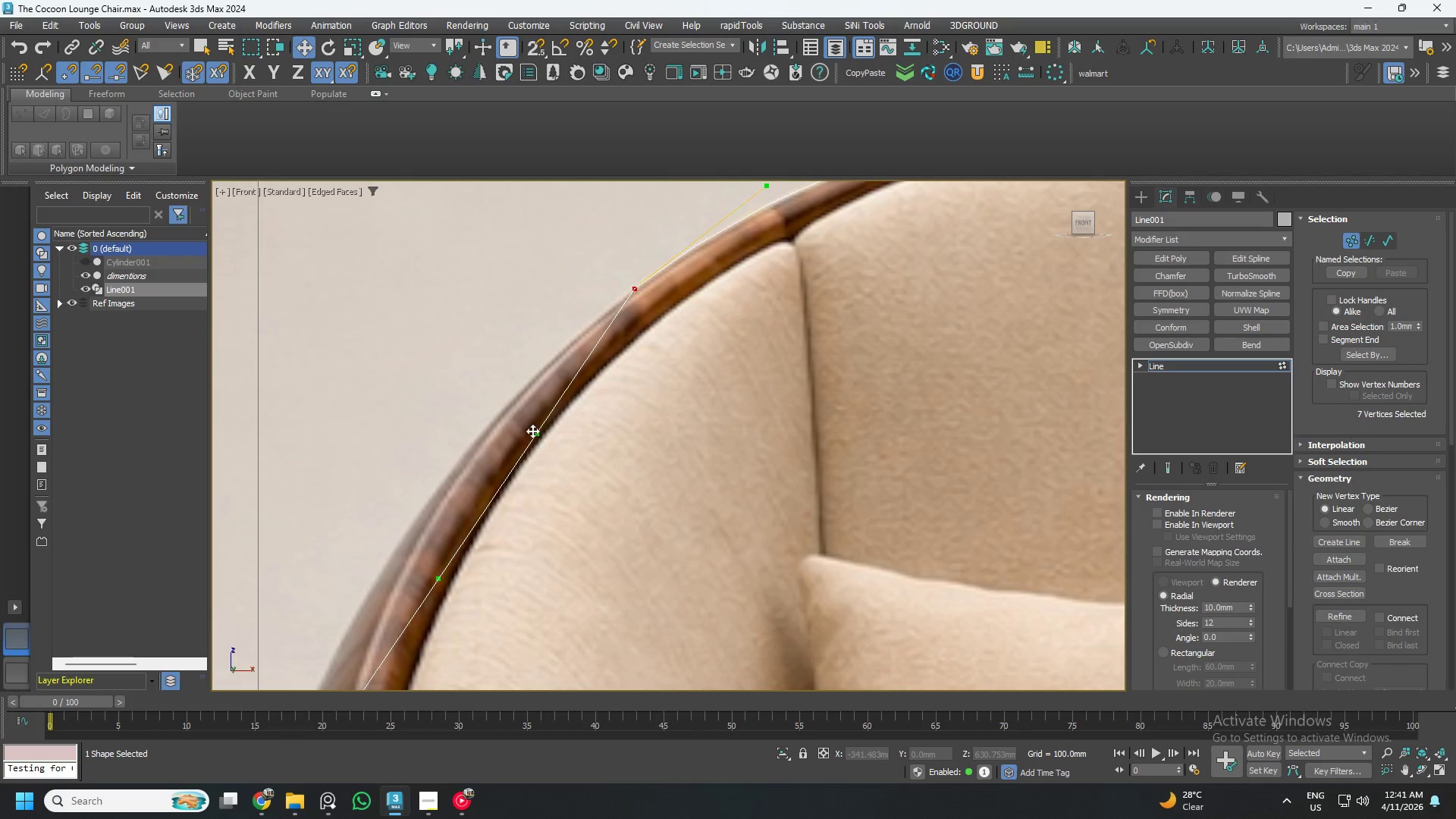 
left_click_drag(start_coordinate=[541, 434], to_coordinate=[449, 404])
 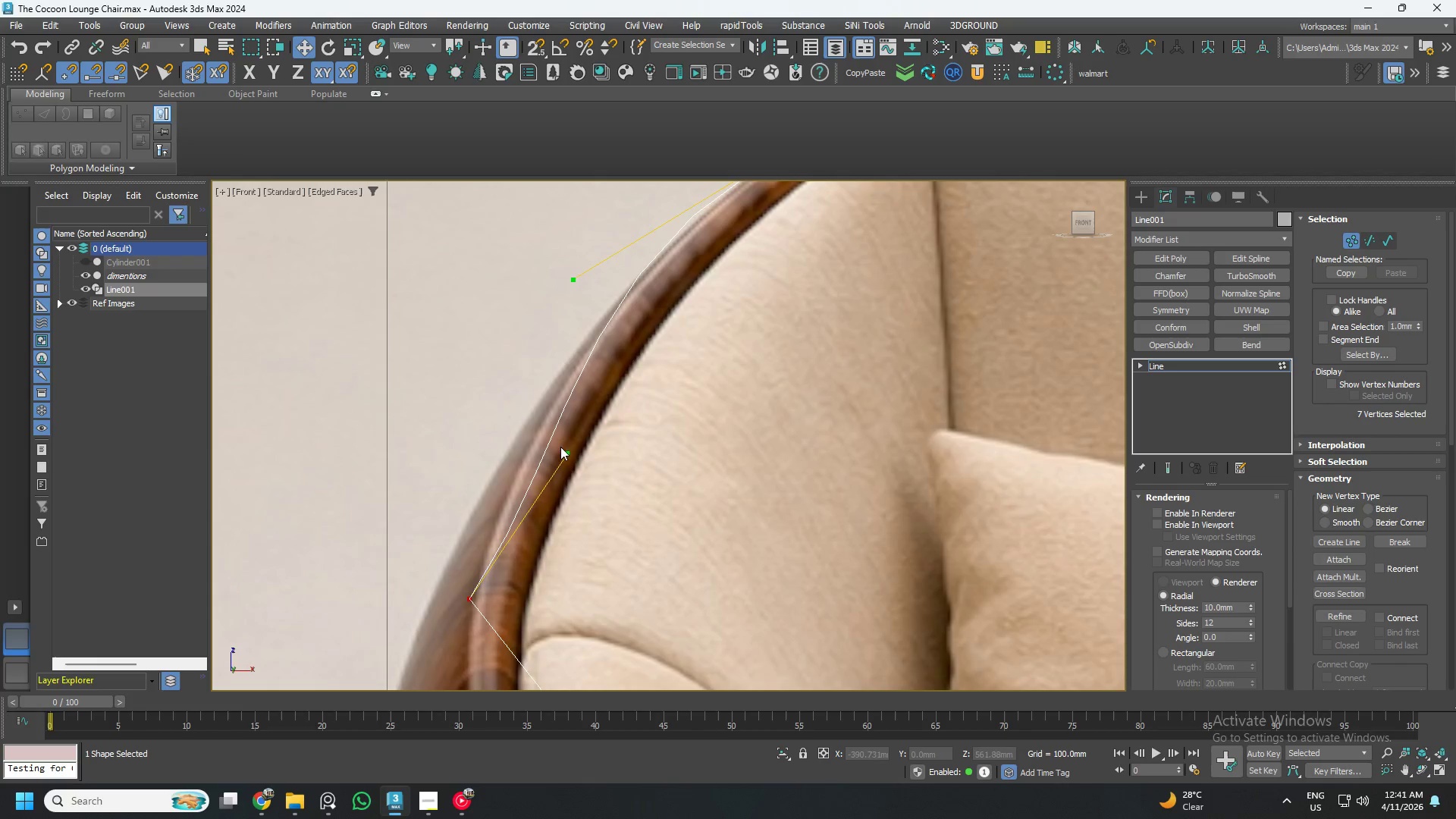 
left_click_drag(start_coordinate=[568, 450], to_coordinate=[512, 446])
 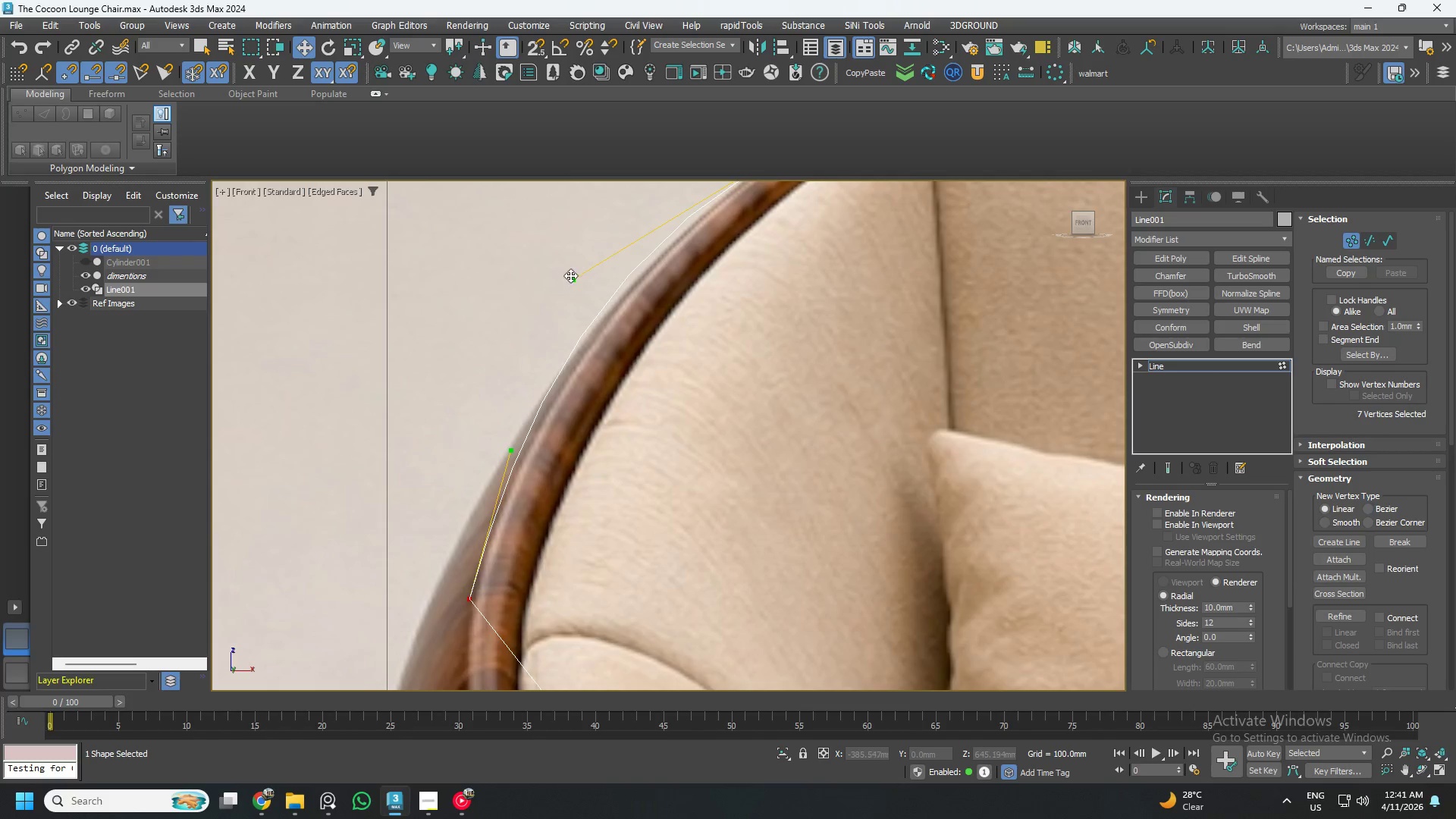 
left_click_drag(start_coordinate=[571, 275], to_coordinate=[584, 281])
 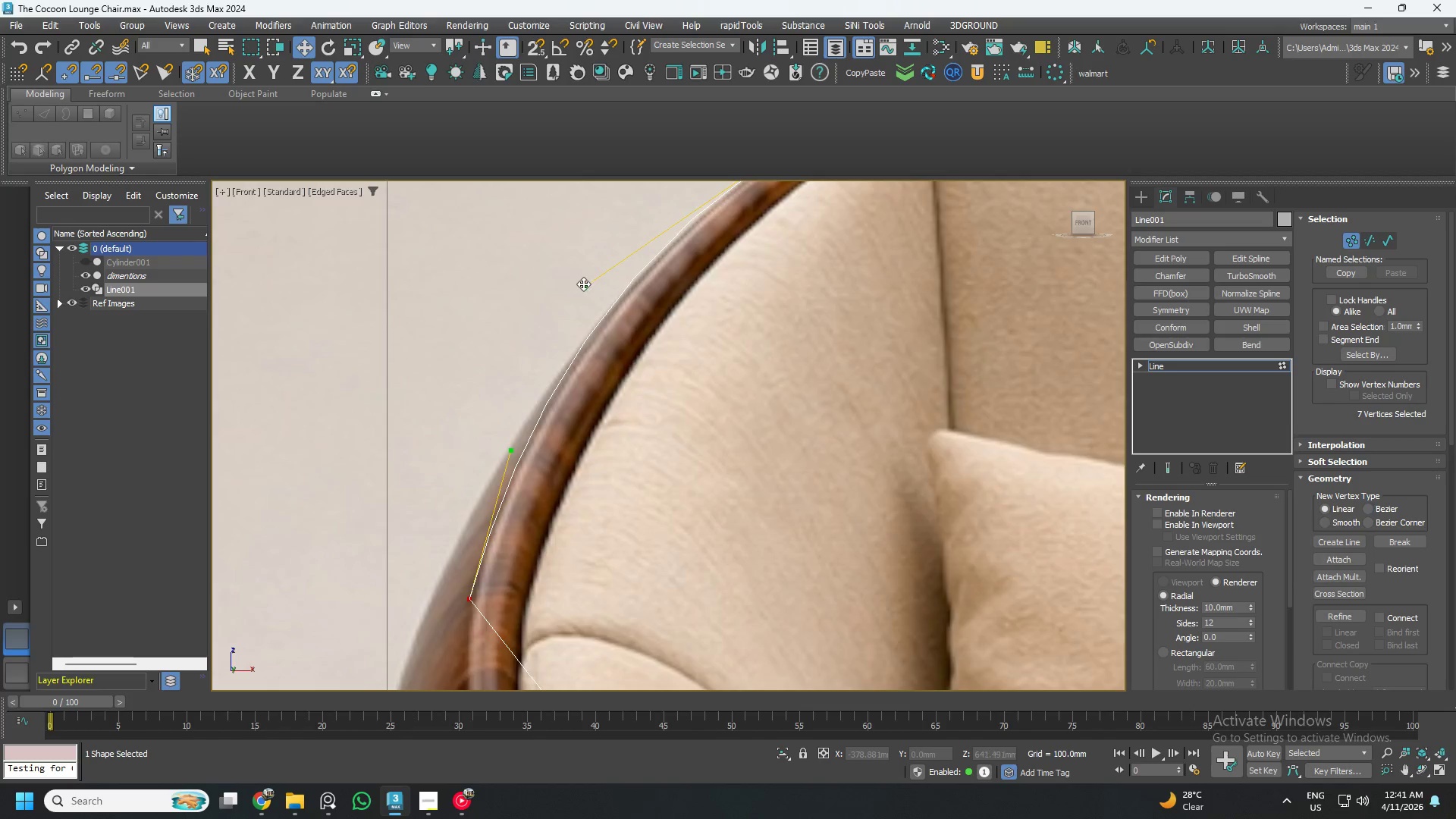 
scroll: coordinate [579, 287], scroll_direction: down, amount: 3.0
 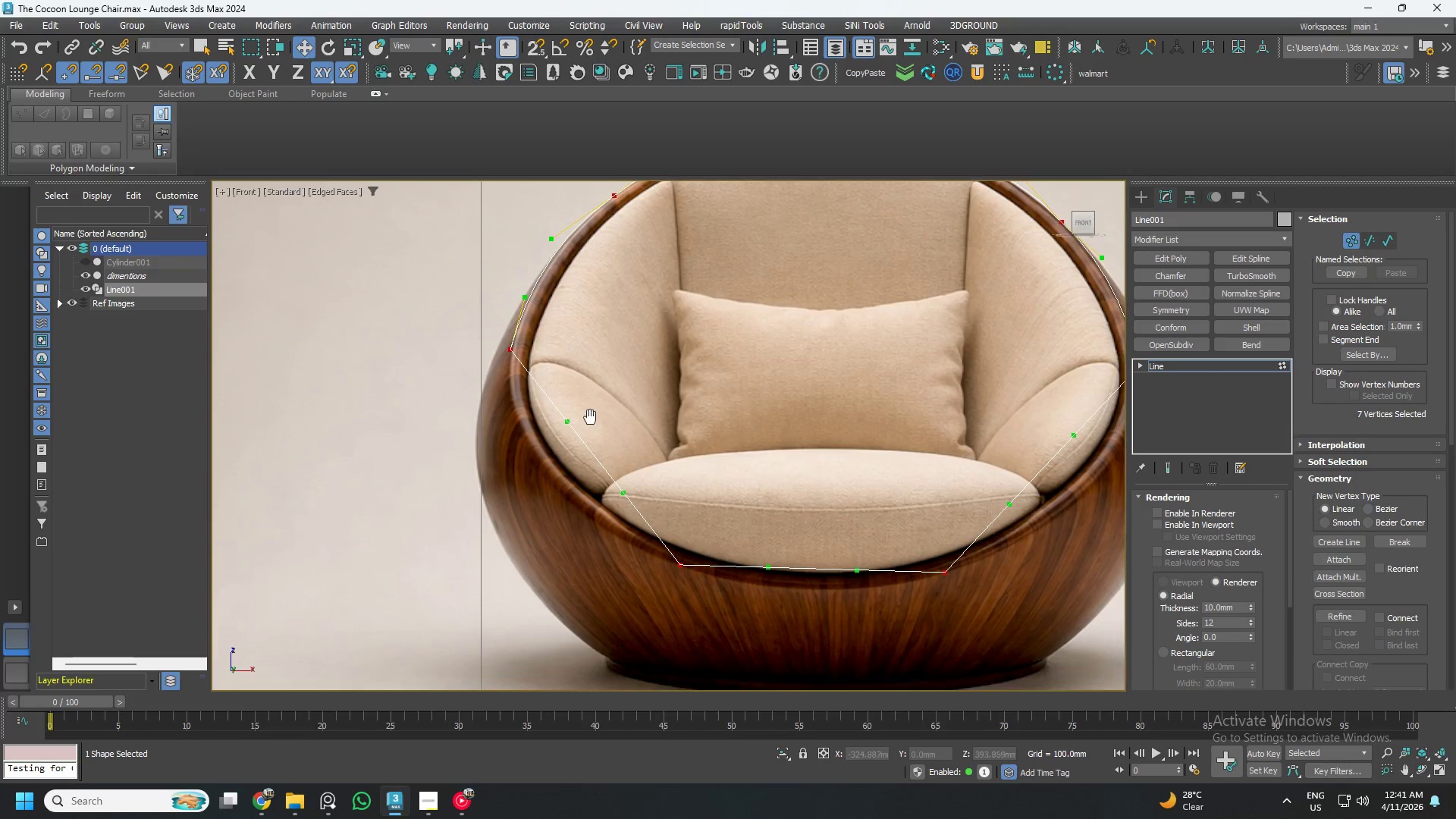 
scroll: coordinate [572, 436], scroll_direction: up, amount: 3.0
 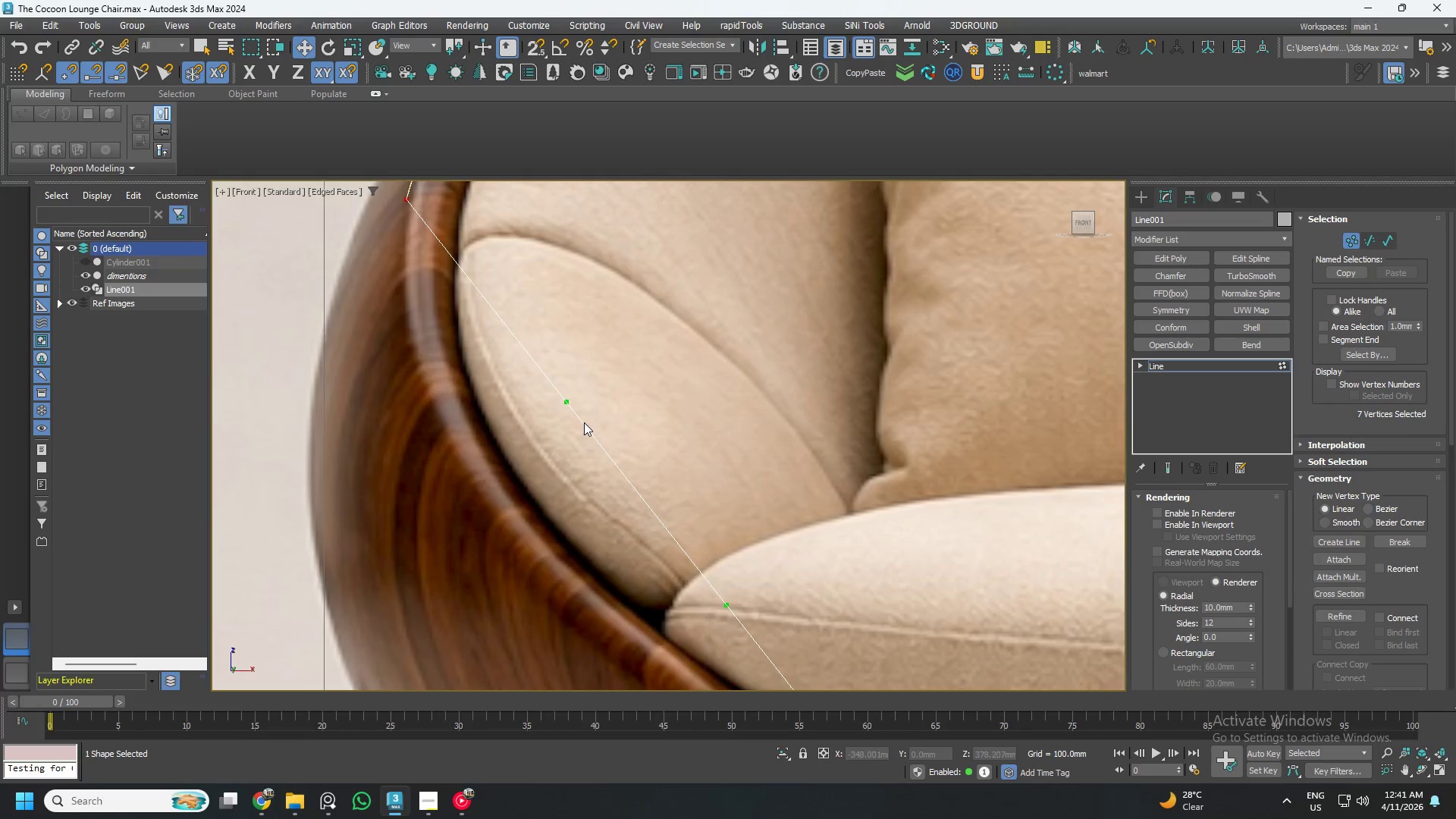 
scroll: coordinate [584, 422], scroll_direction: down, amount: 1.0
 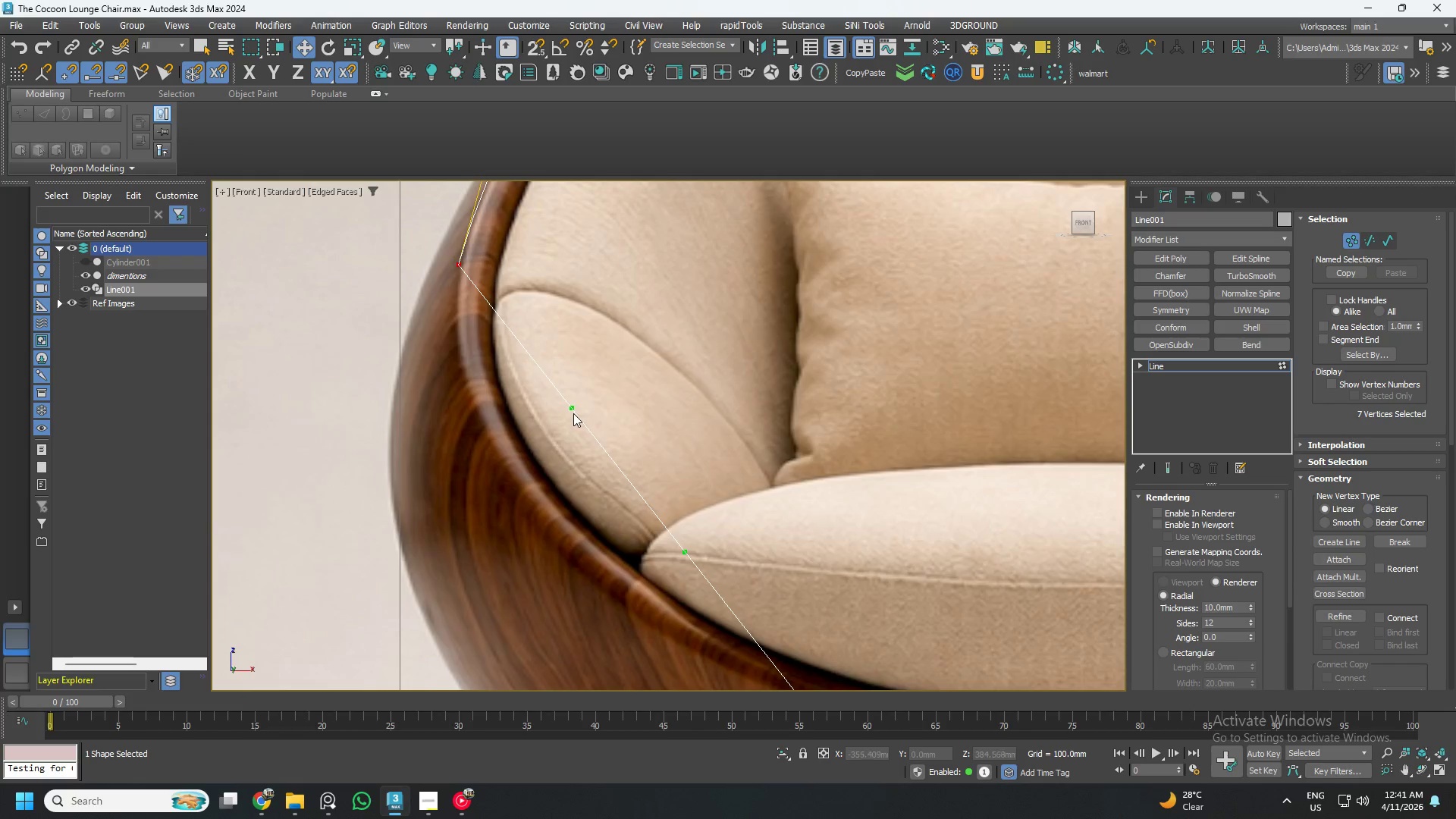 
left_click_drag(start_coordinate=[573, 407], to_coordinate=[421, 432])
 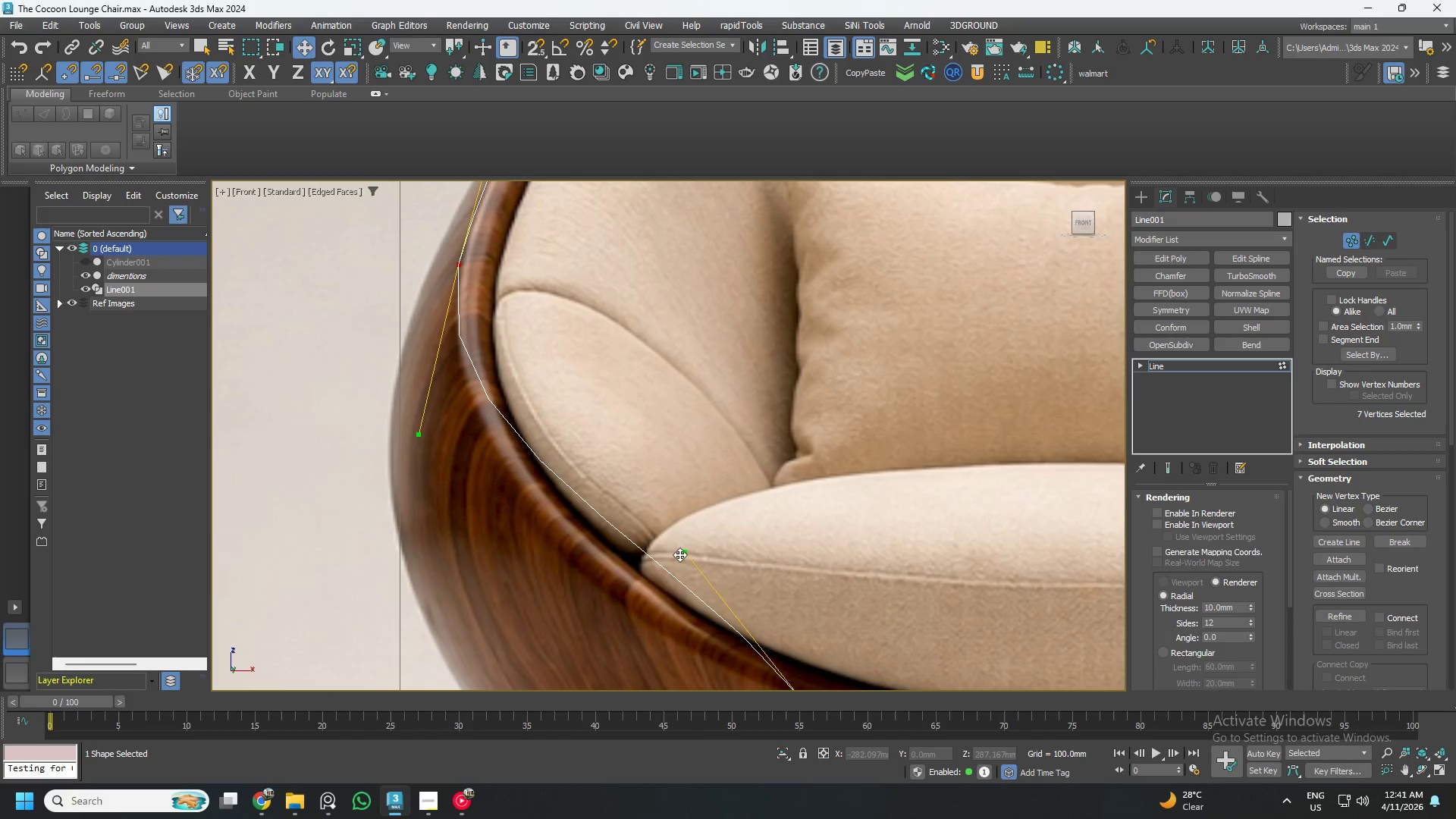 
scroll: coordinate [684, 546], scroll_direction: down, amount: 1.0
 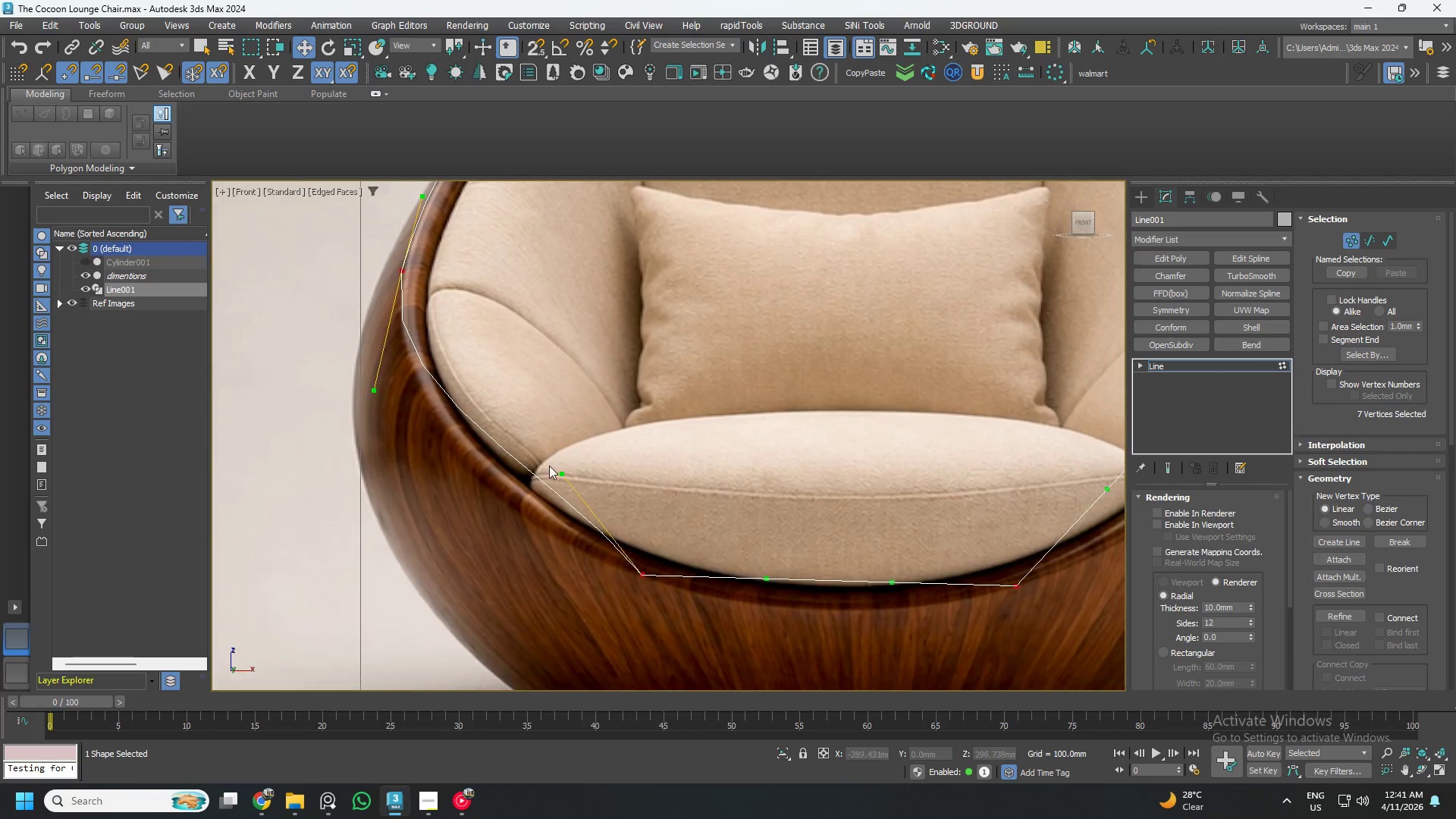 
scroll: coordinate [541, 469], scroll_direction: up, amount: 1.0
 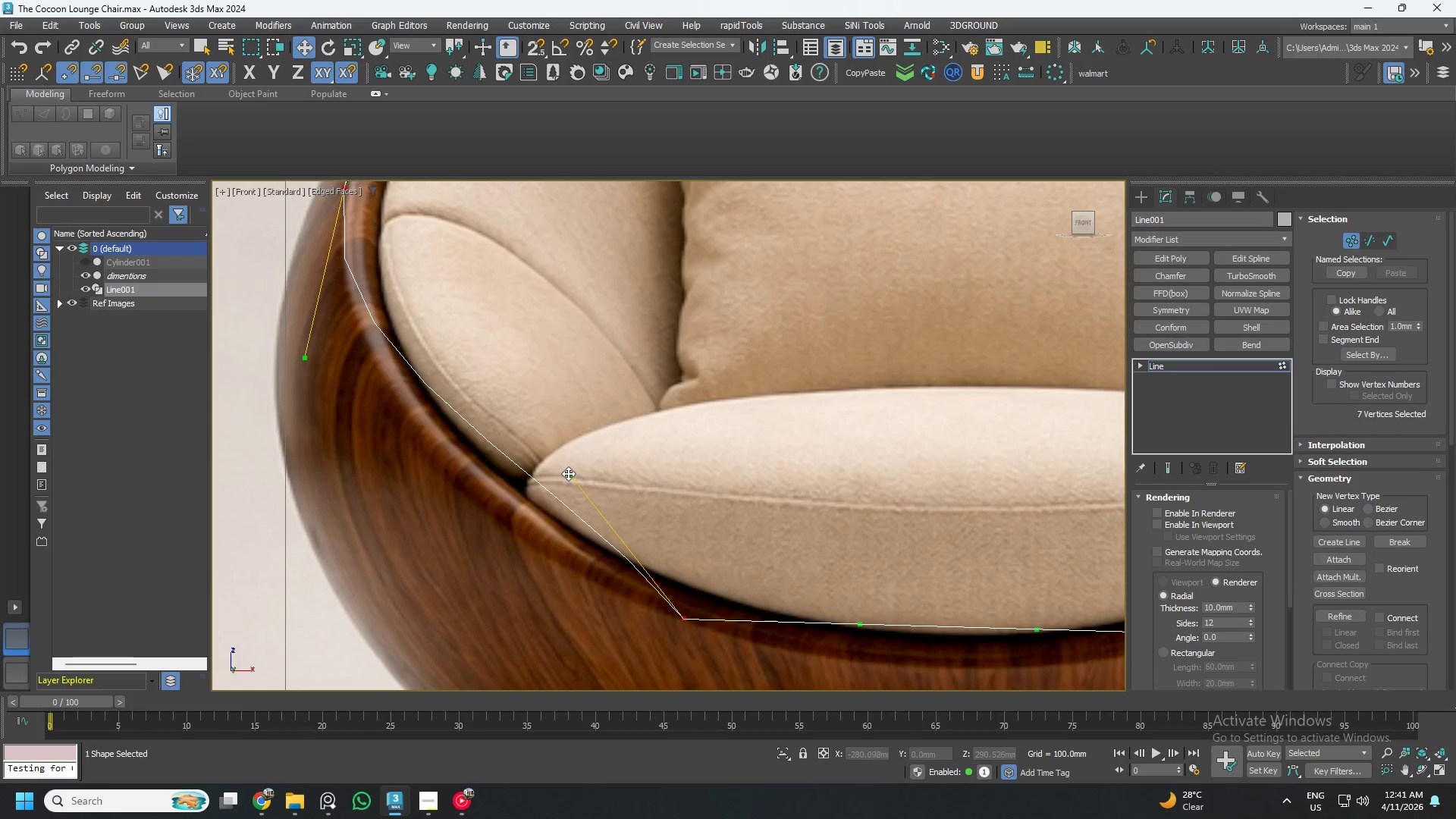 
left_click_drag(start_coordinate=[568, 473], to_coordinate=[494, 561])
 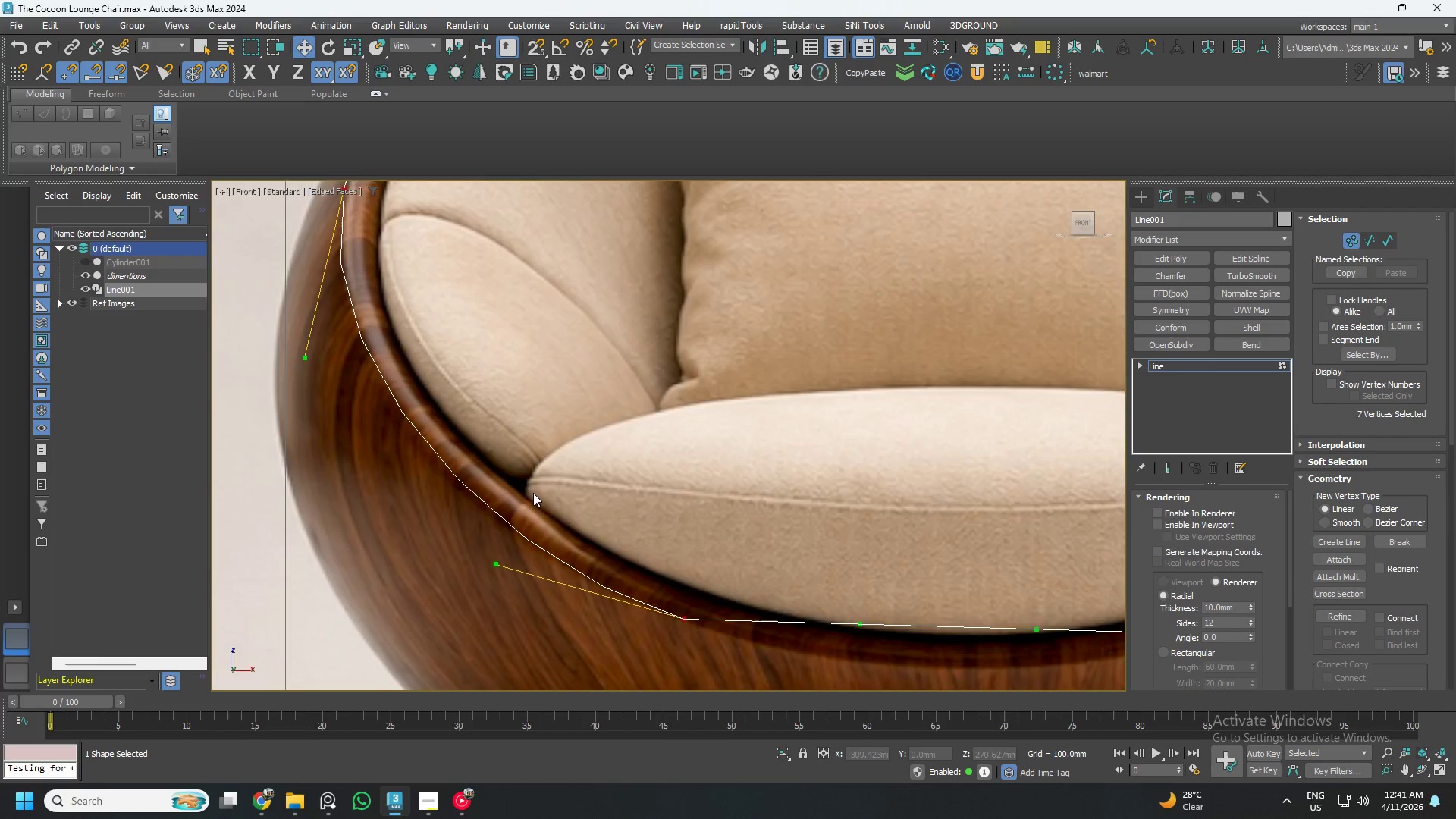 
scroll: coordinate [546, 477], scroll_direction: down, amount: 1.0
 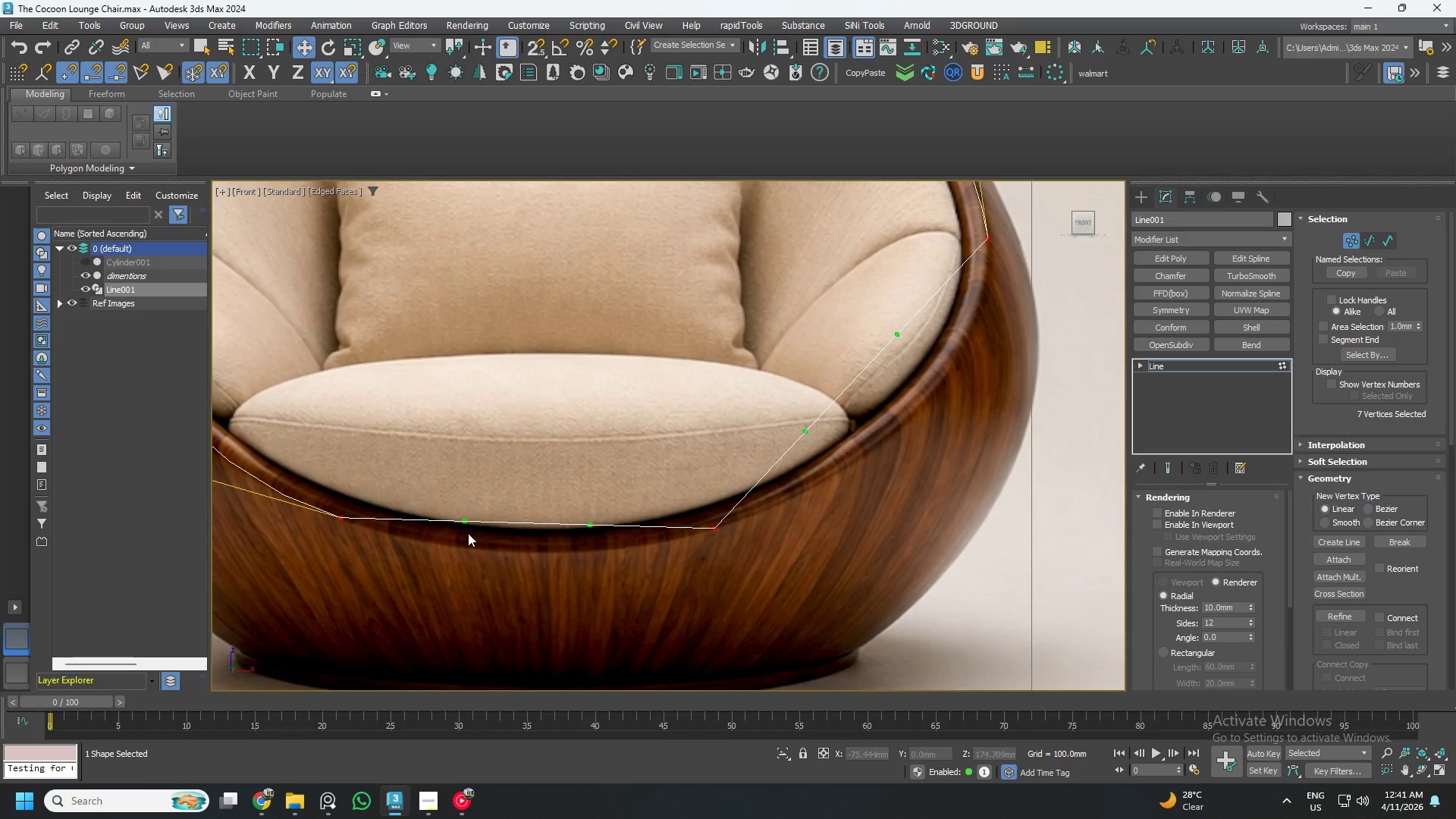 
left_click_drag(start_coordinate=[466, 519], to_coordinate=[475, 562])
 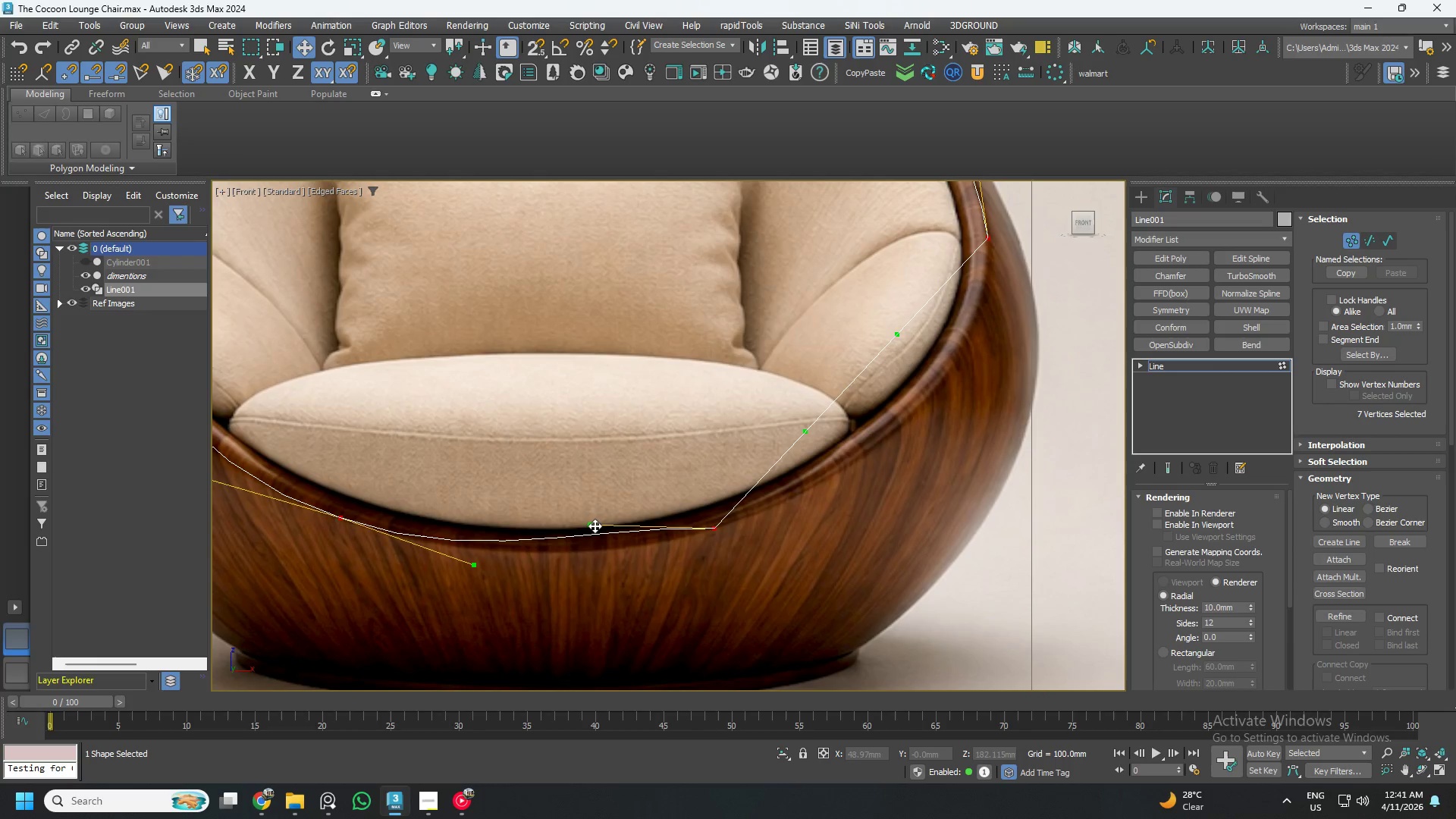 
left_click_drag(start_coordinate=[594, 525], to_coordinate=[612, 554])
 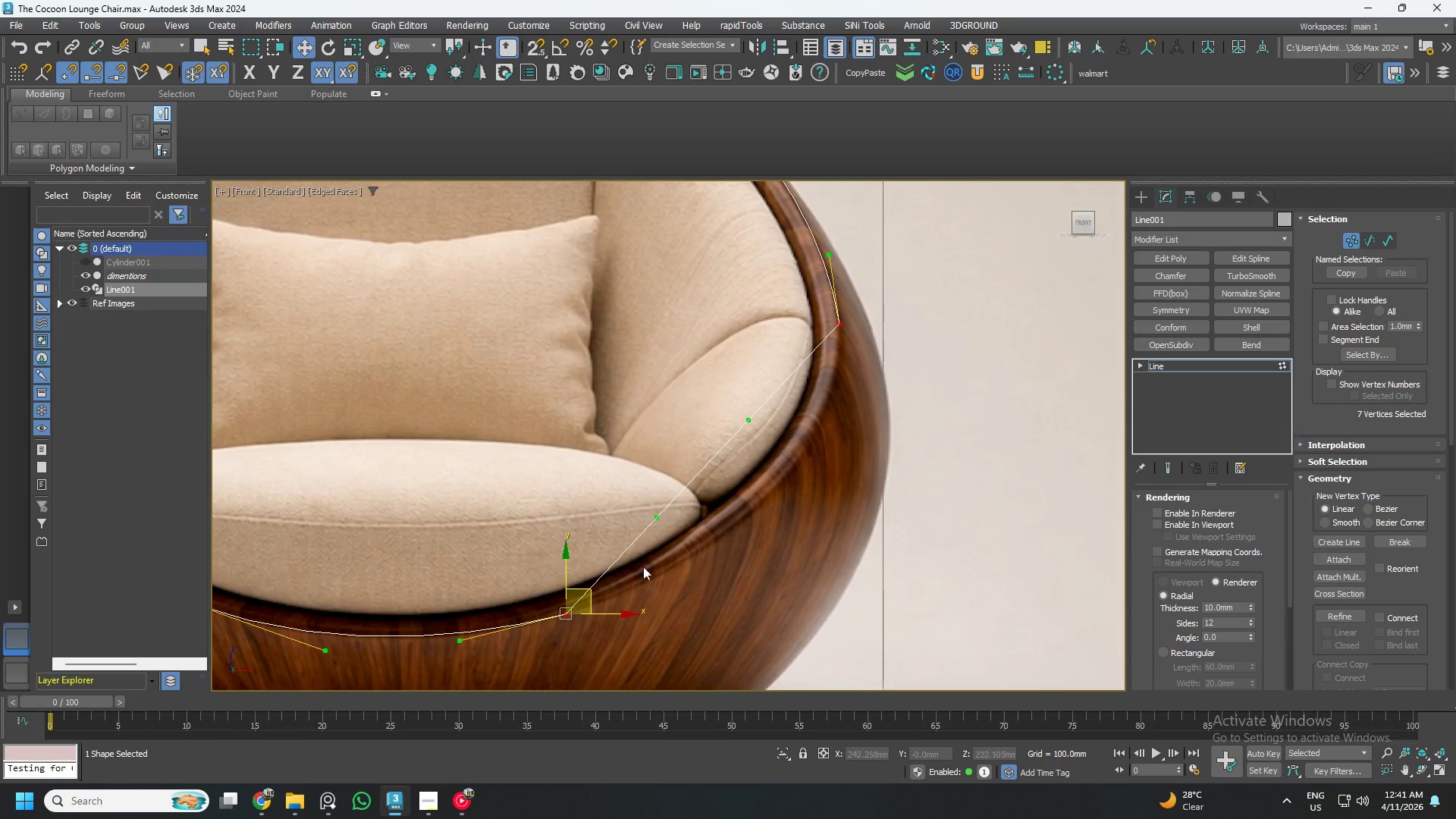 
scroll: coordinate [636, 549], scroll_direction: up, amount: 1.0
 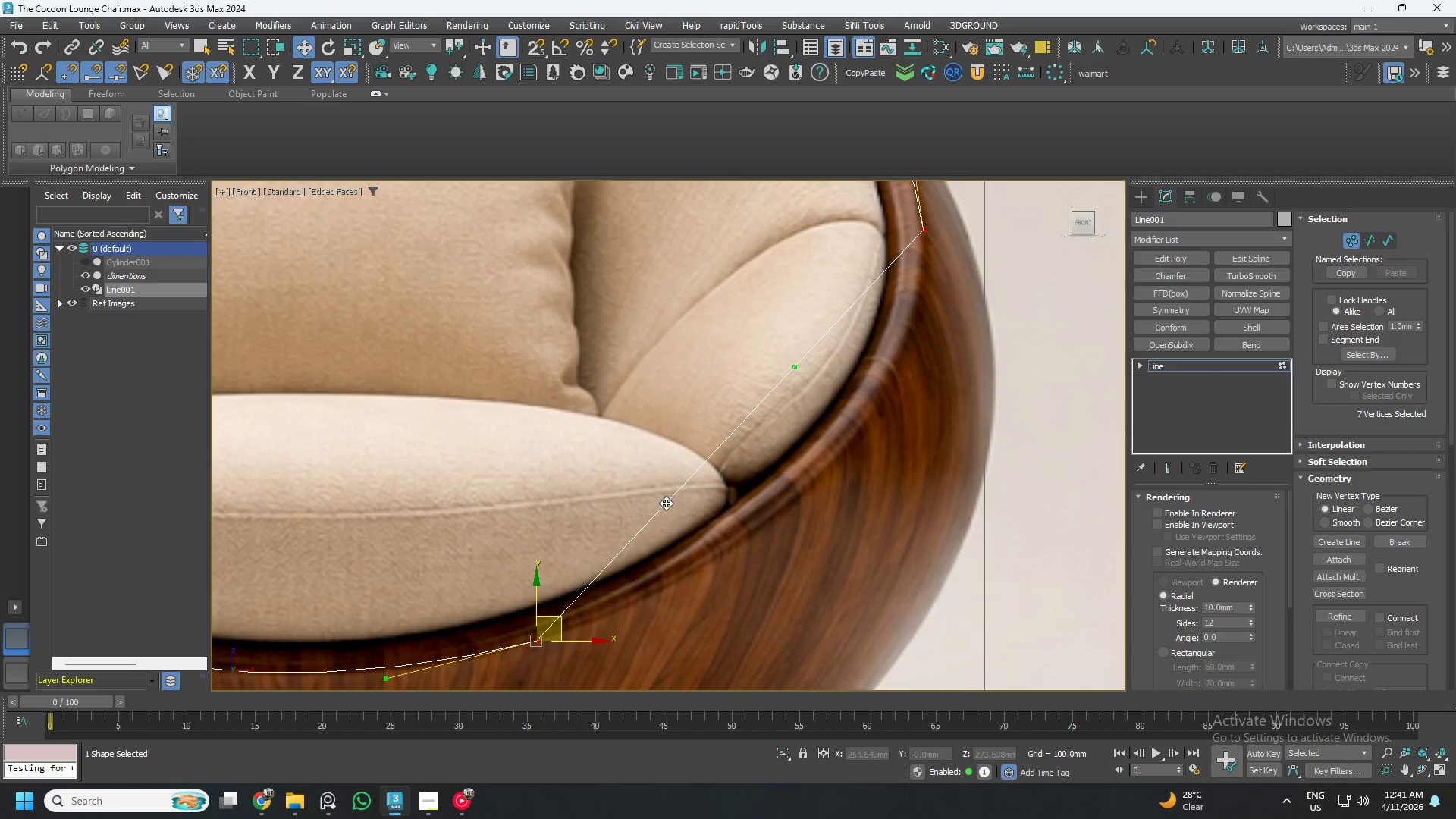 
left_click_drag(start_coordinate=[666, 502], to_coordinate=[742, 562])
 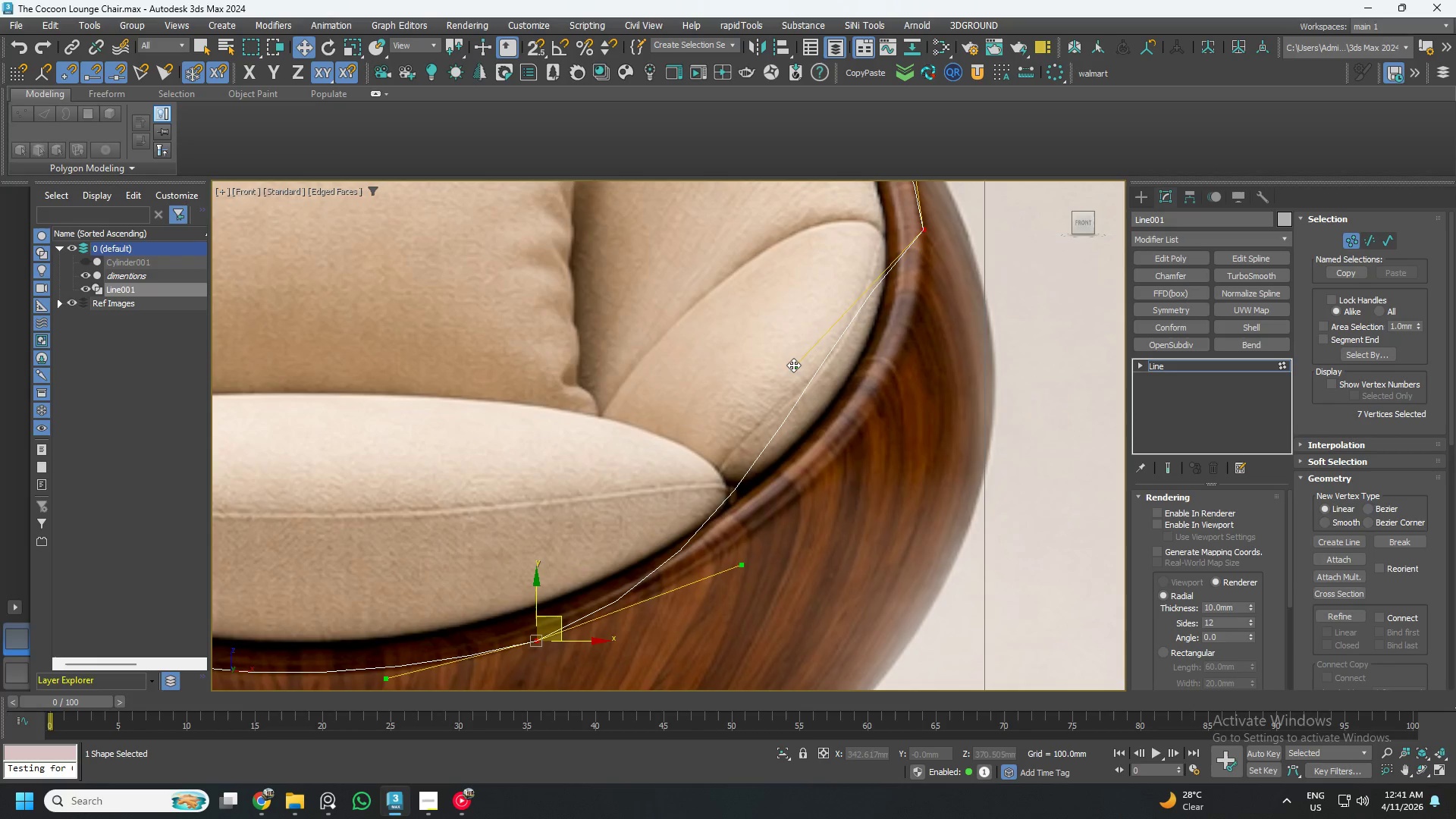 
left_click_drag(start_coordinate=[791, 367], to_coordinate=[920, 422])
 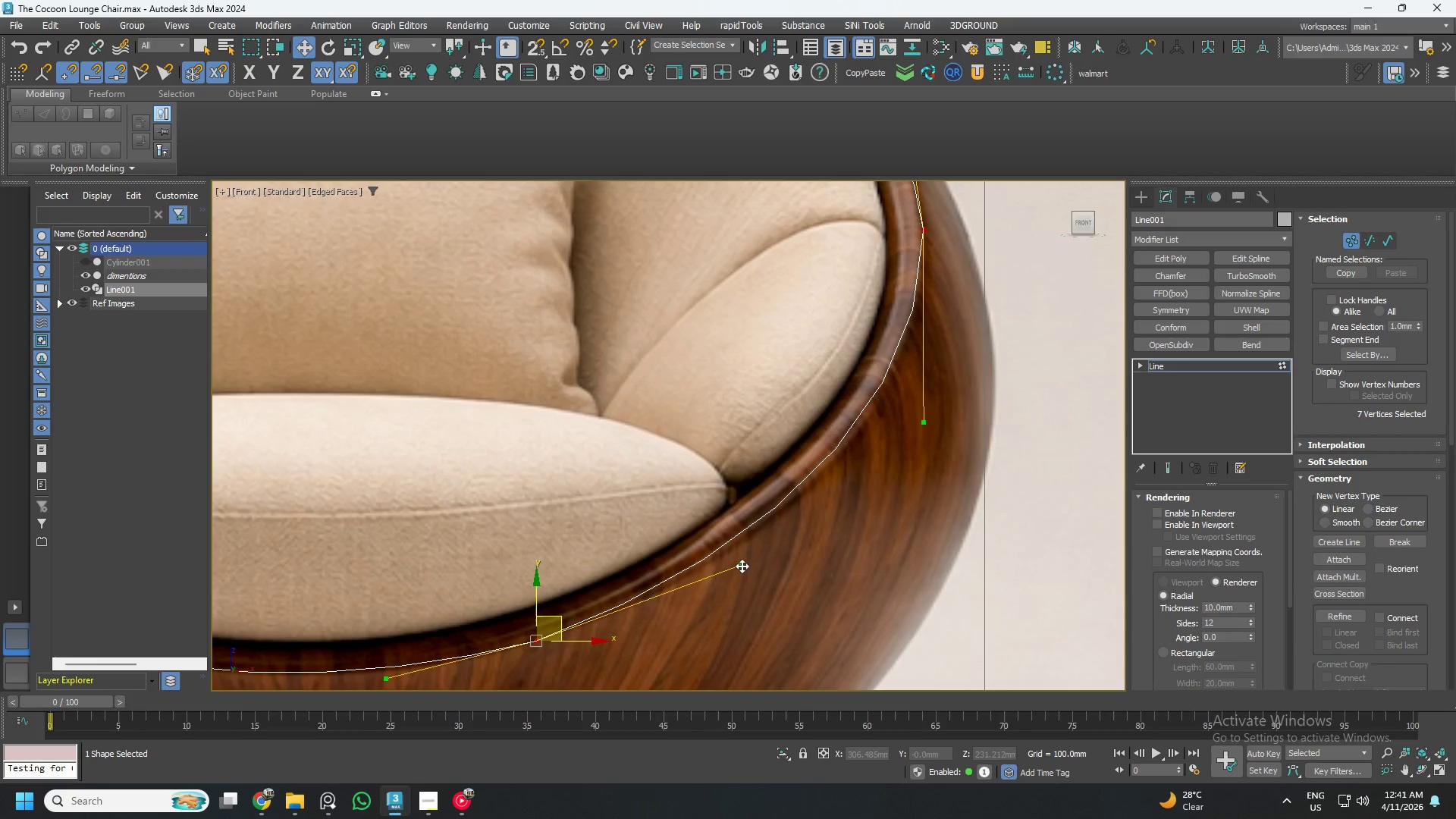 
left_click_drag(start_coordinate=[742, 566], to_coordinate=[767, 551])
 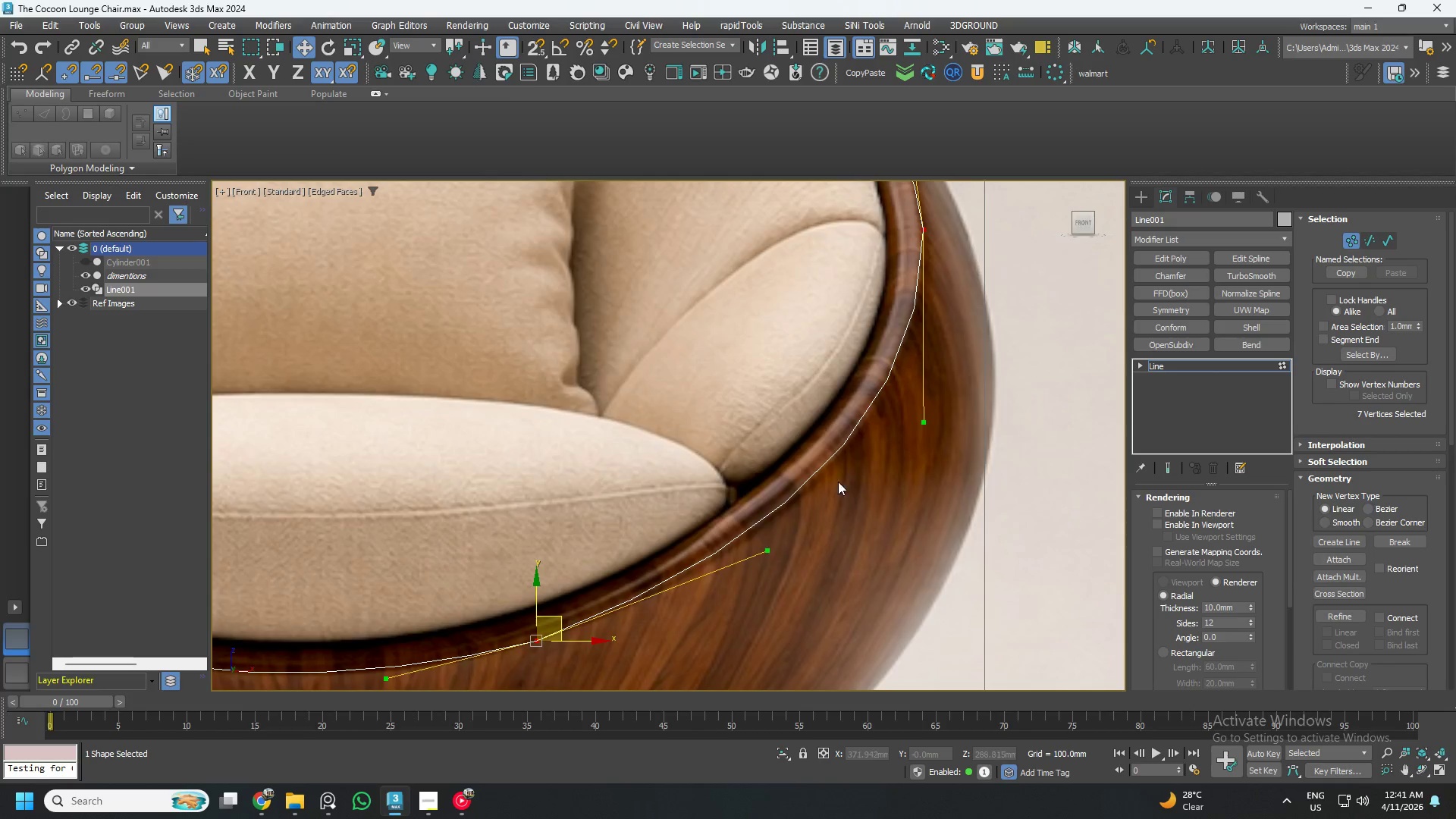 
scroll: coordinate [815, 449], scroll_direction: down, amount: 4.0
 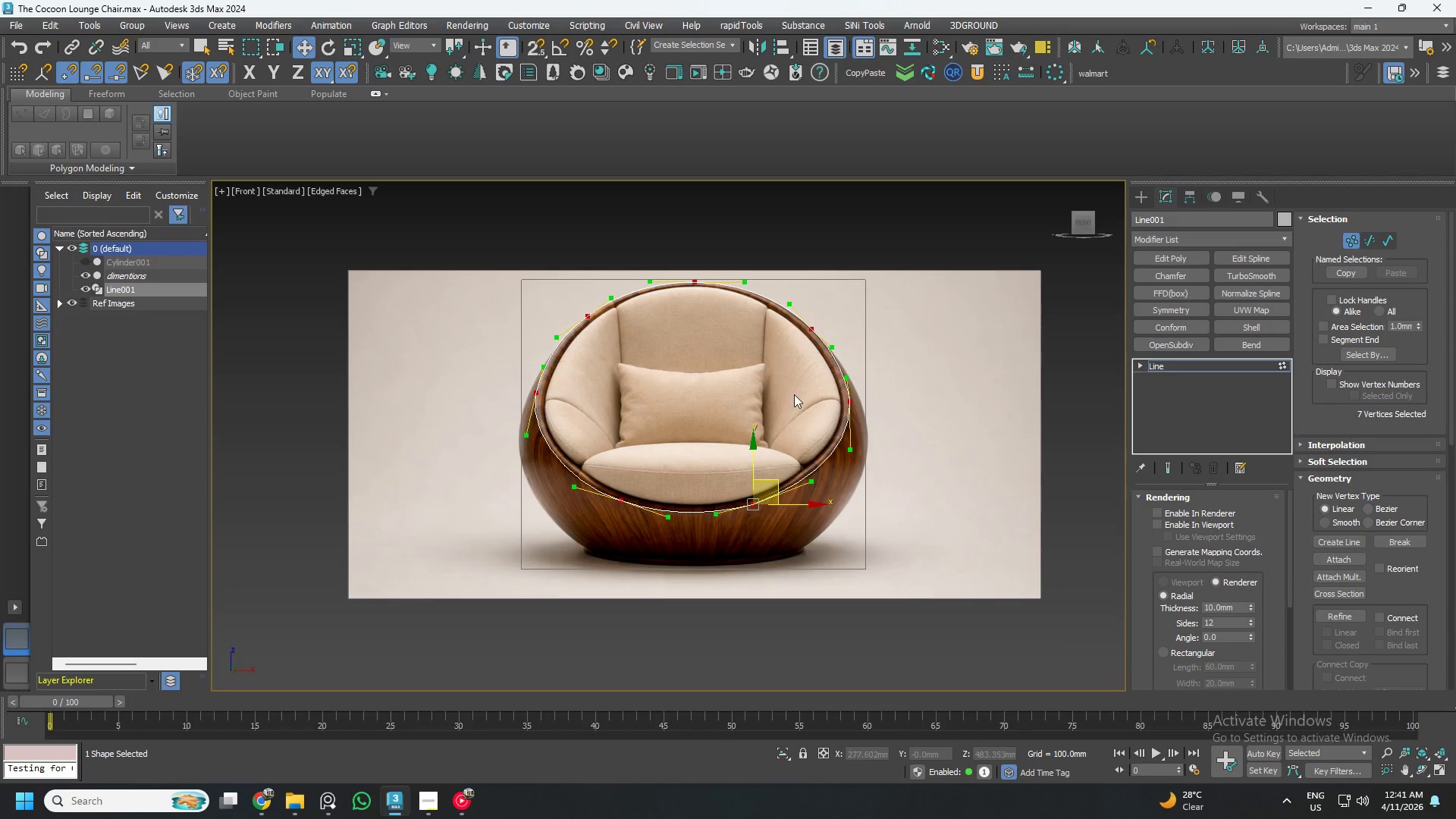 
scroll: coordinate [782, 405], scroll_direction: up, amount: 2.0
 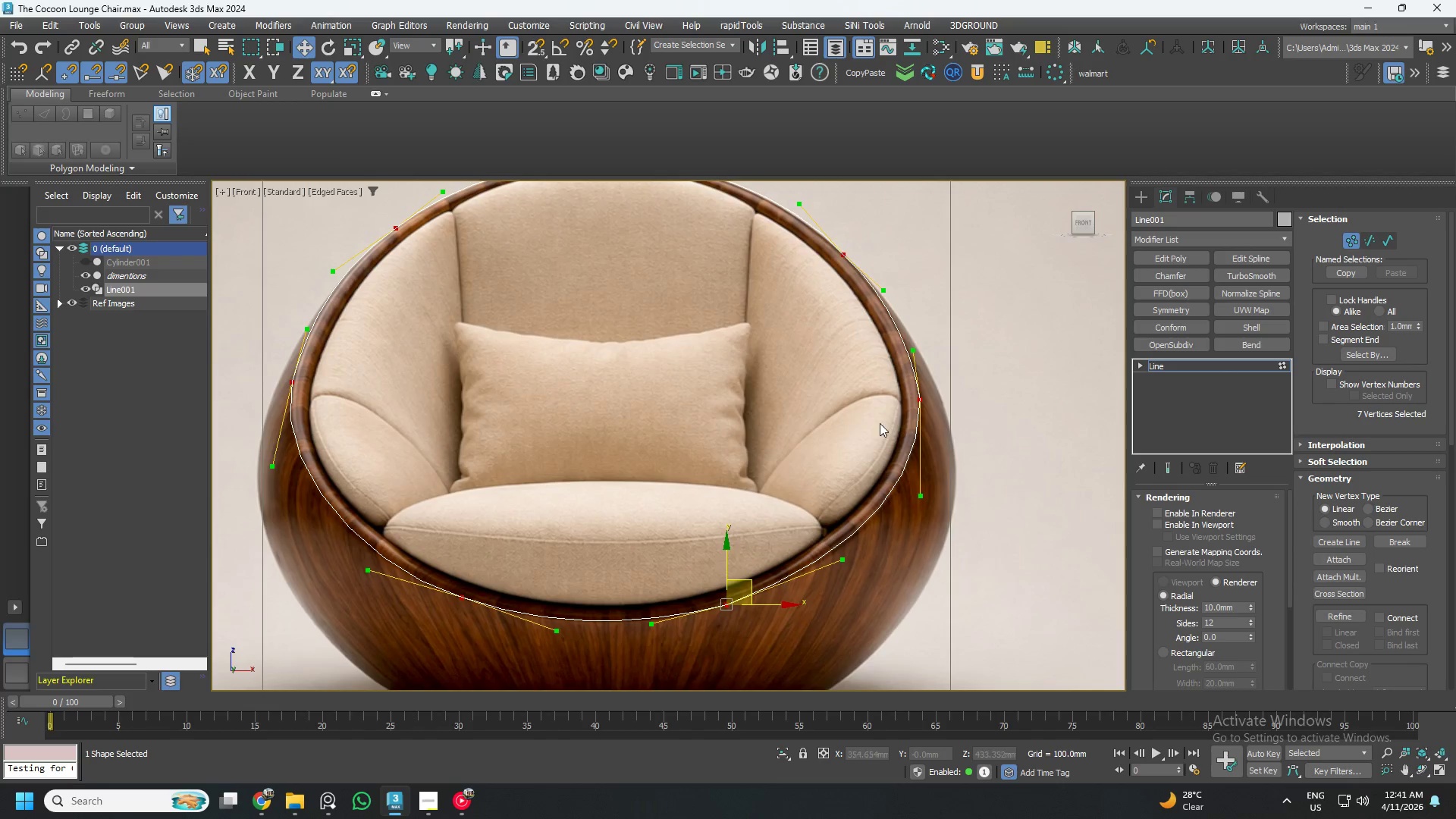 
scroll: coordinate [929, 397], scroll_direction: none, amount: 0.0
 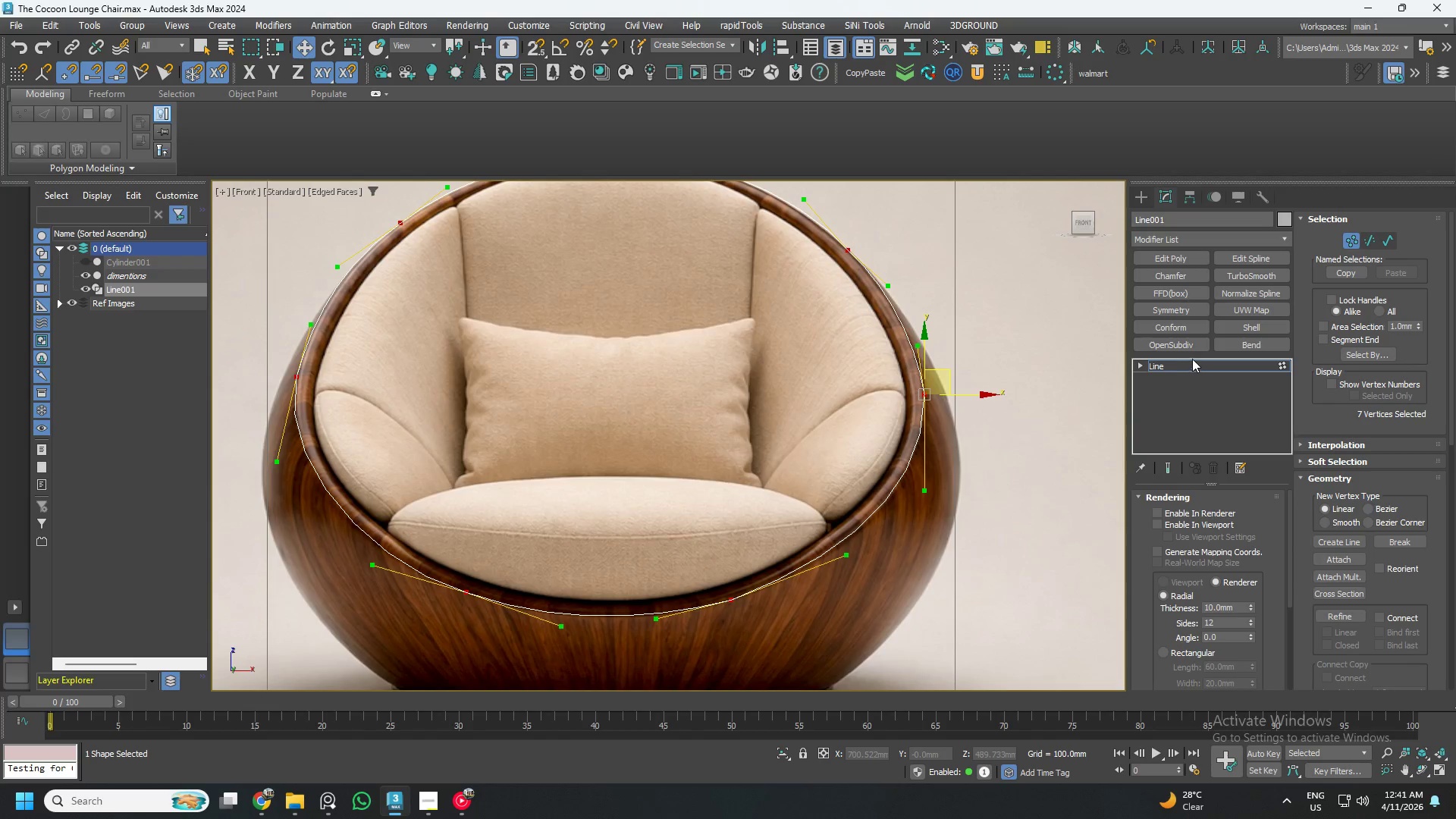 
left_click([1195, 360])
 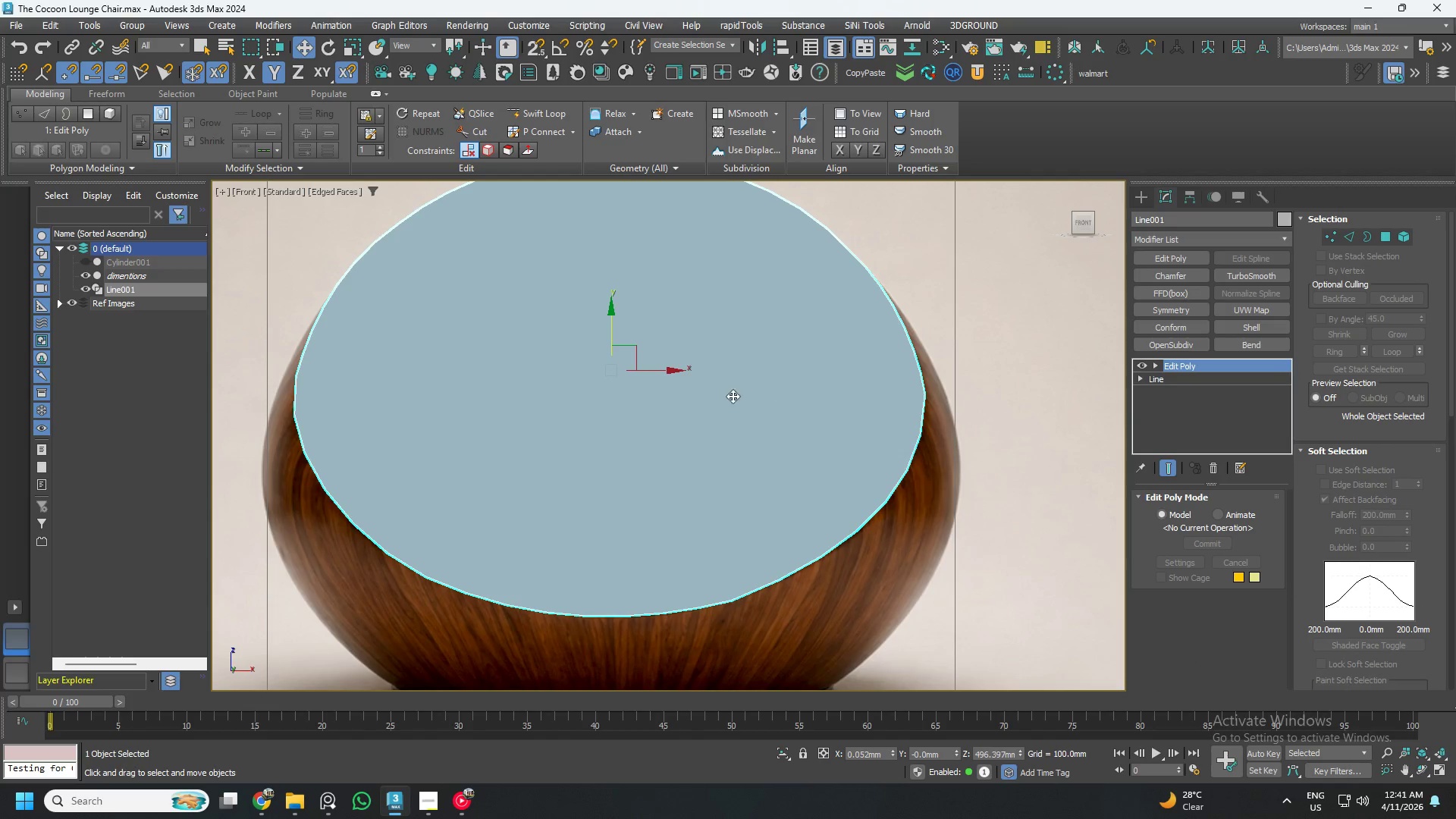 
left_click([88, 287])
 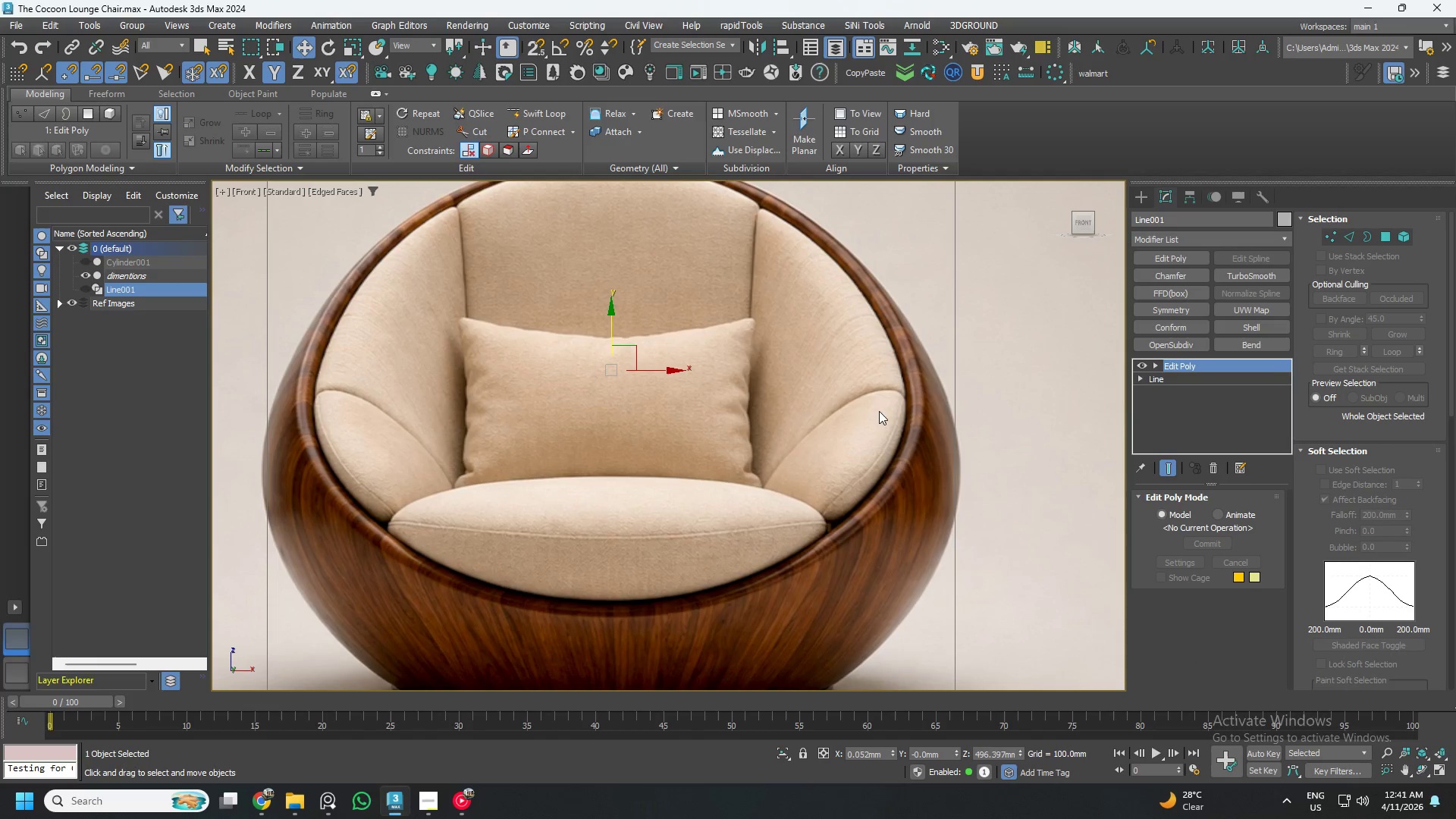 
left_click([994, 345])
 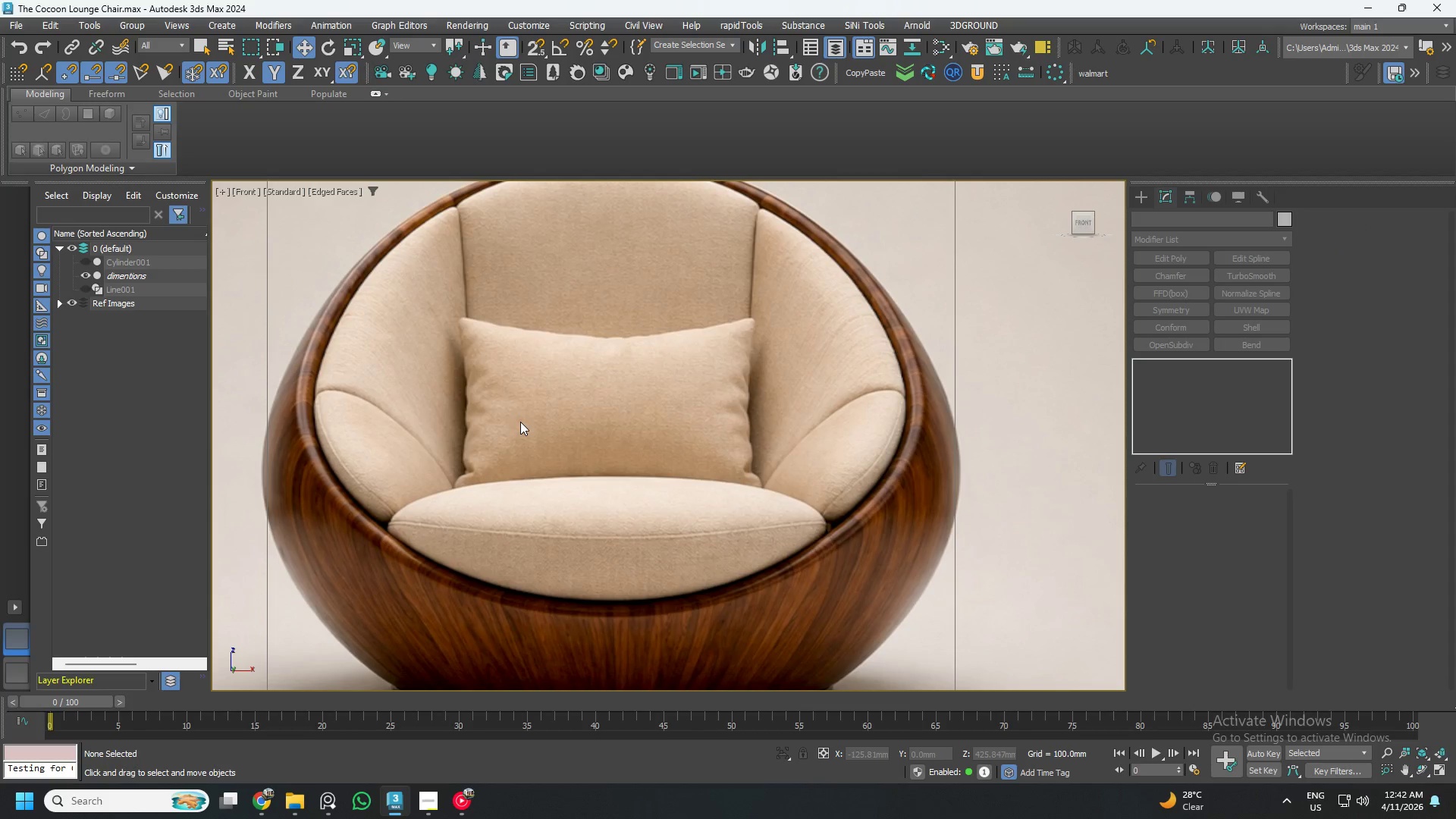 
wait(9.12)
 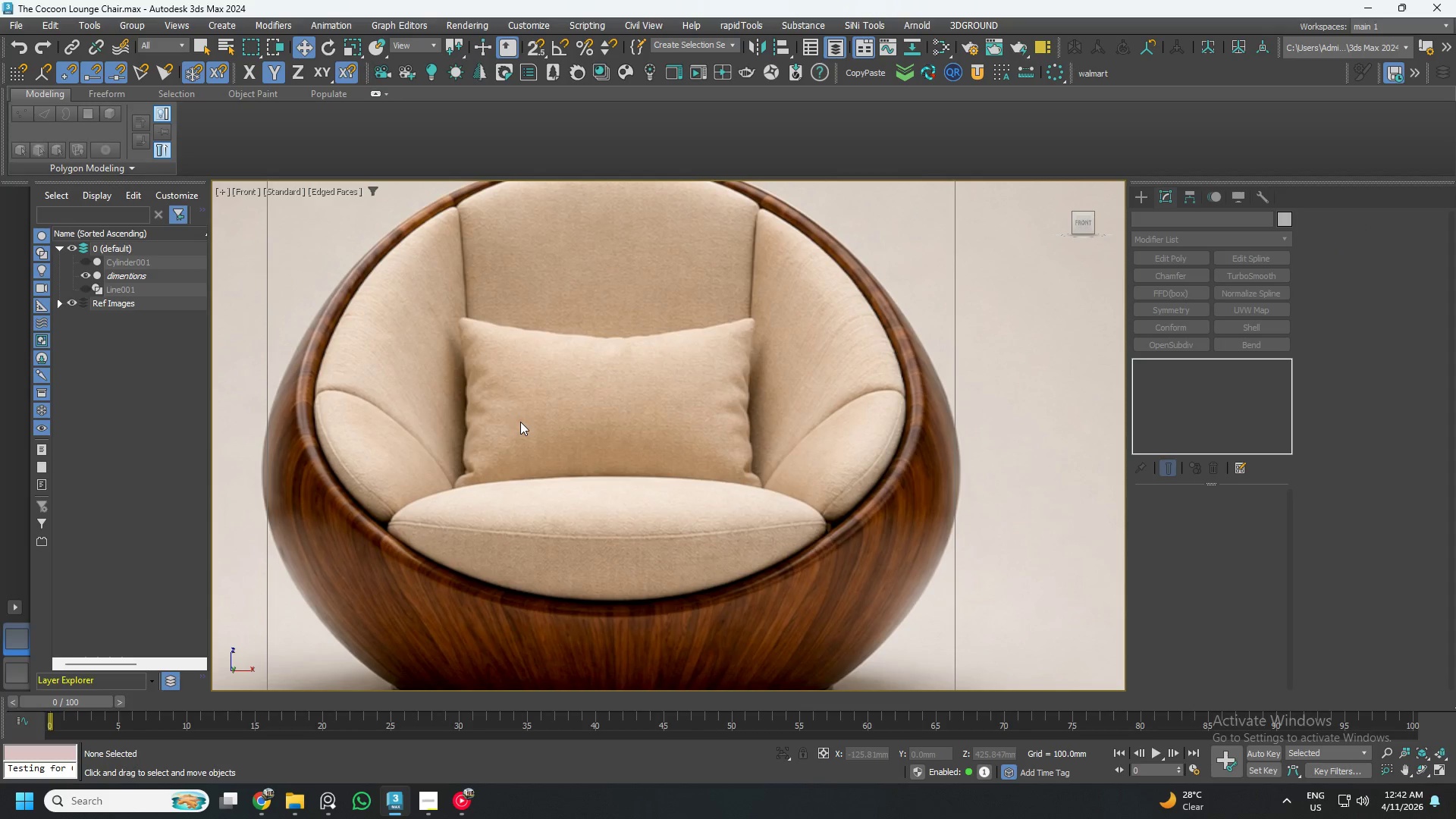 
left_click([1141, 191])
 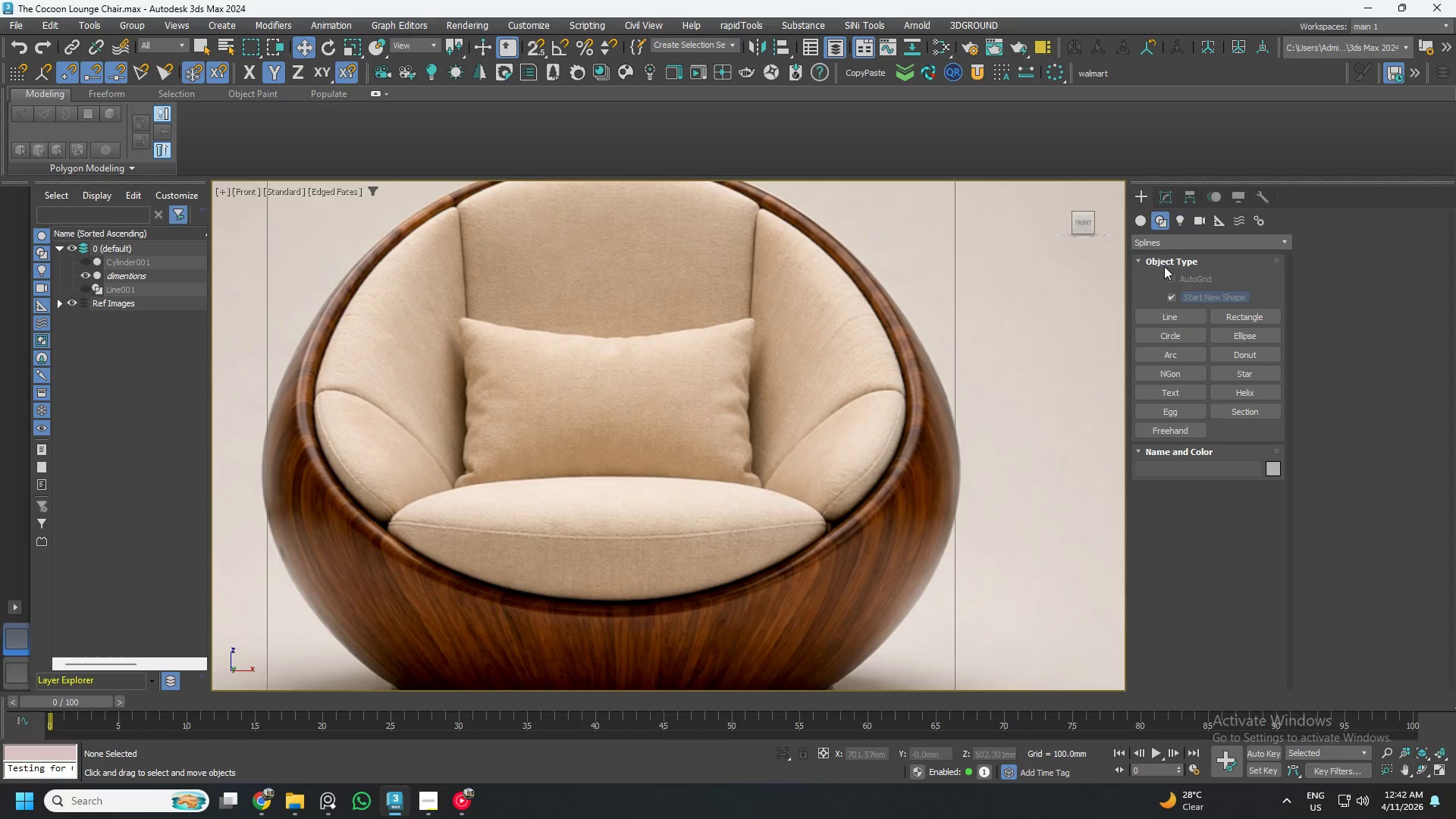 
left_click([1137, 223])
 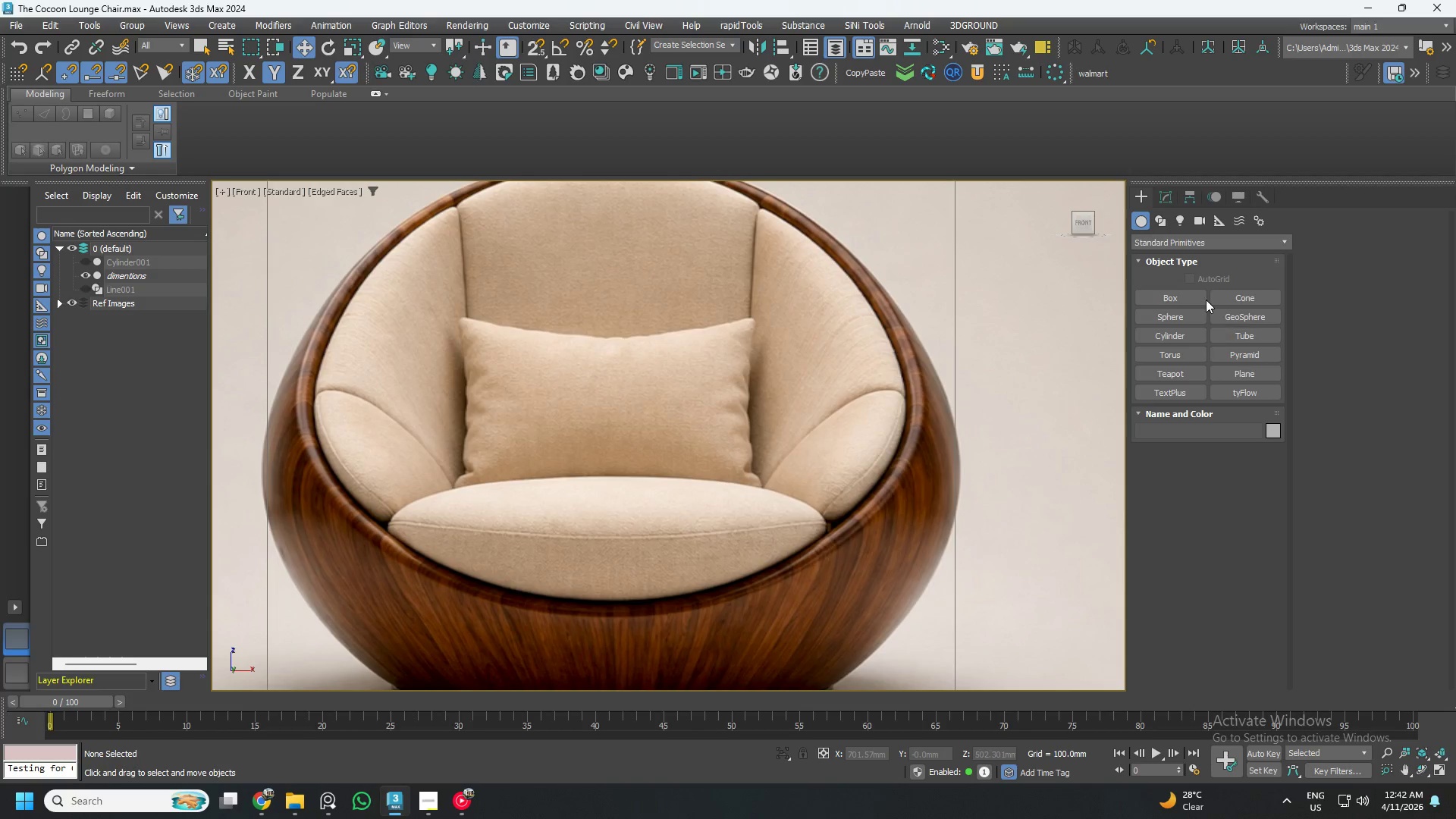 
left_click([1203, 298])
 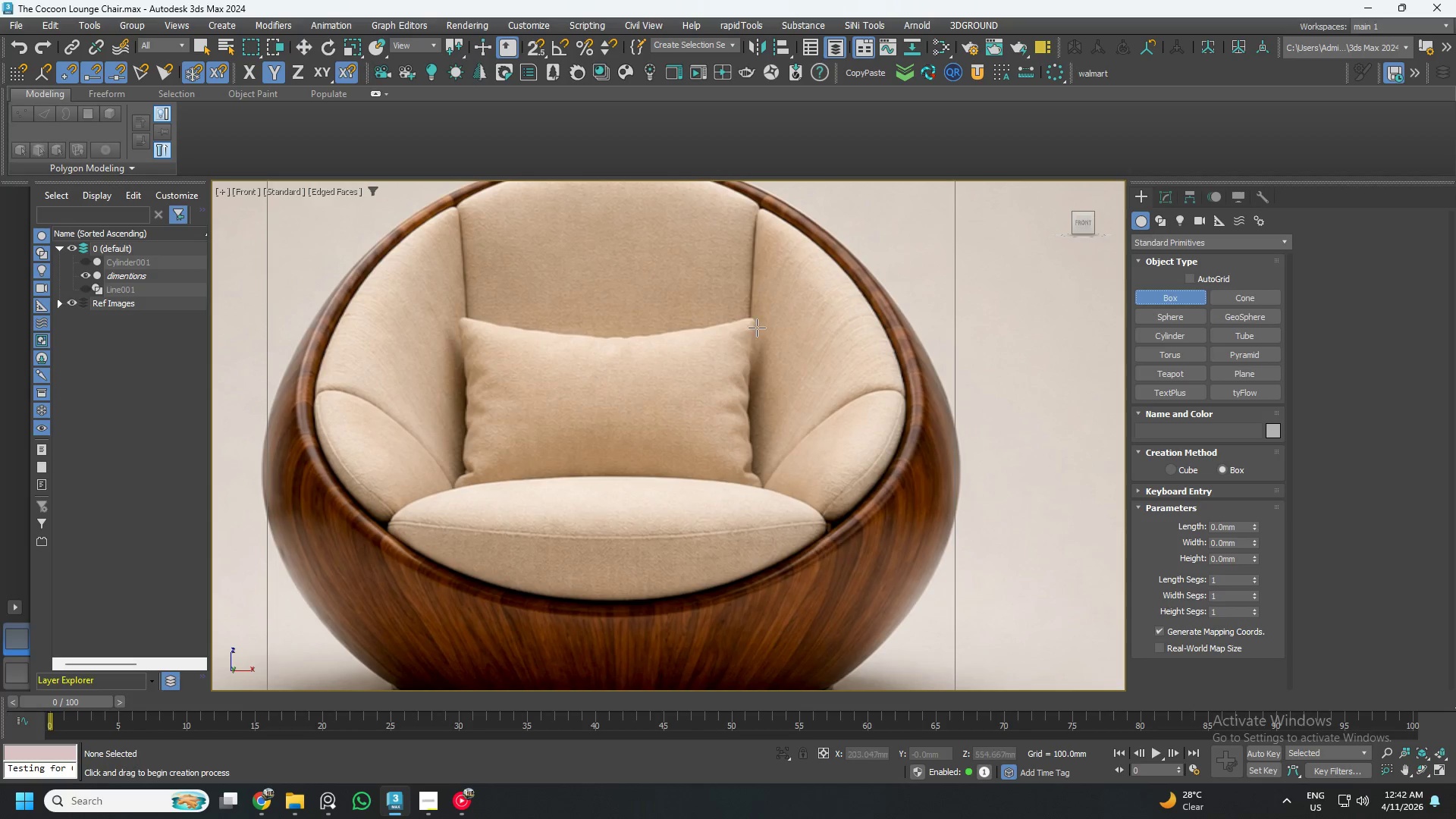 
hold_key(key=AltLeft, duration=0.53)
 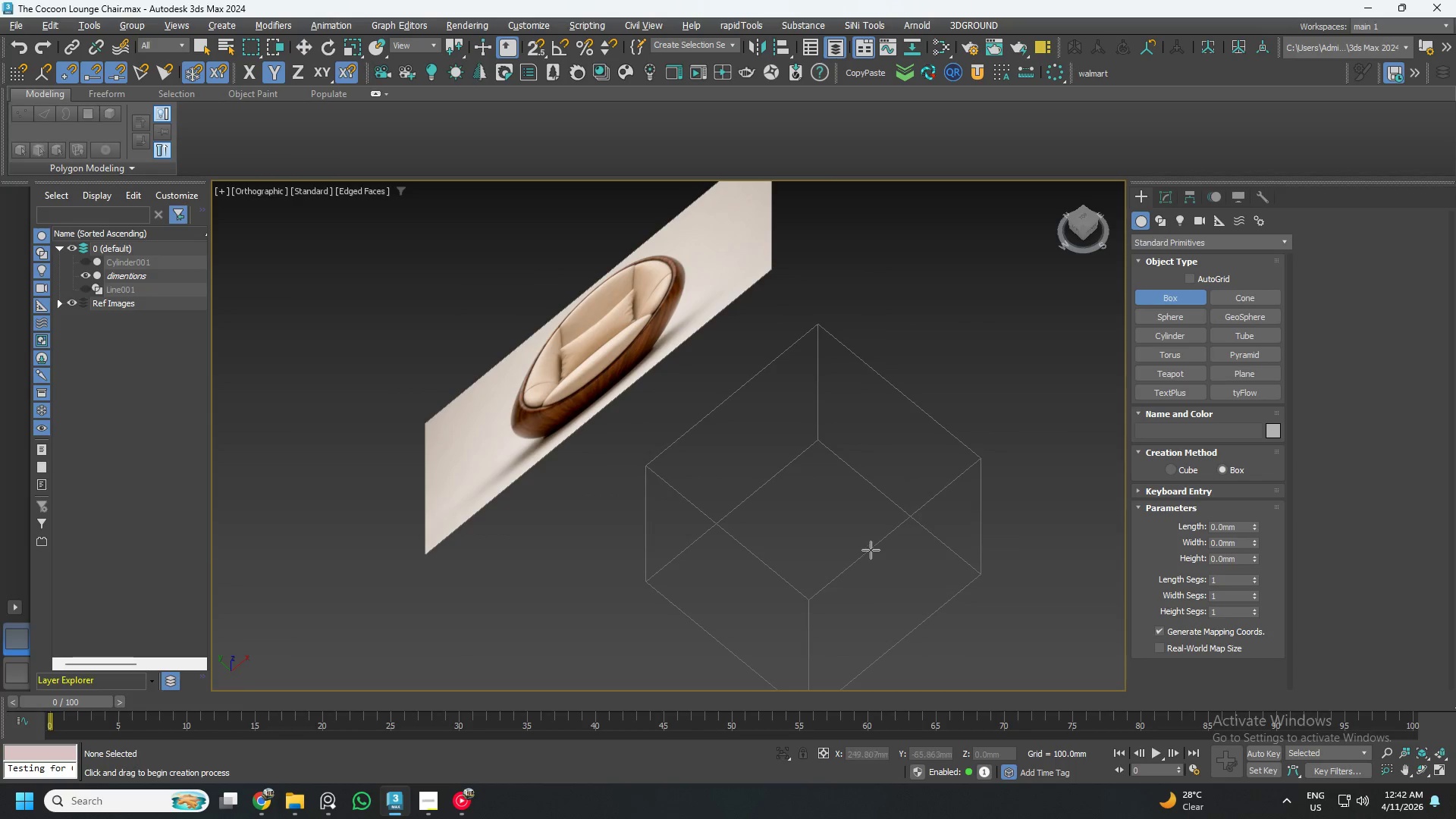 
scroll: coordinate [754, 332], scroll_direction: down, amount: 3.0
 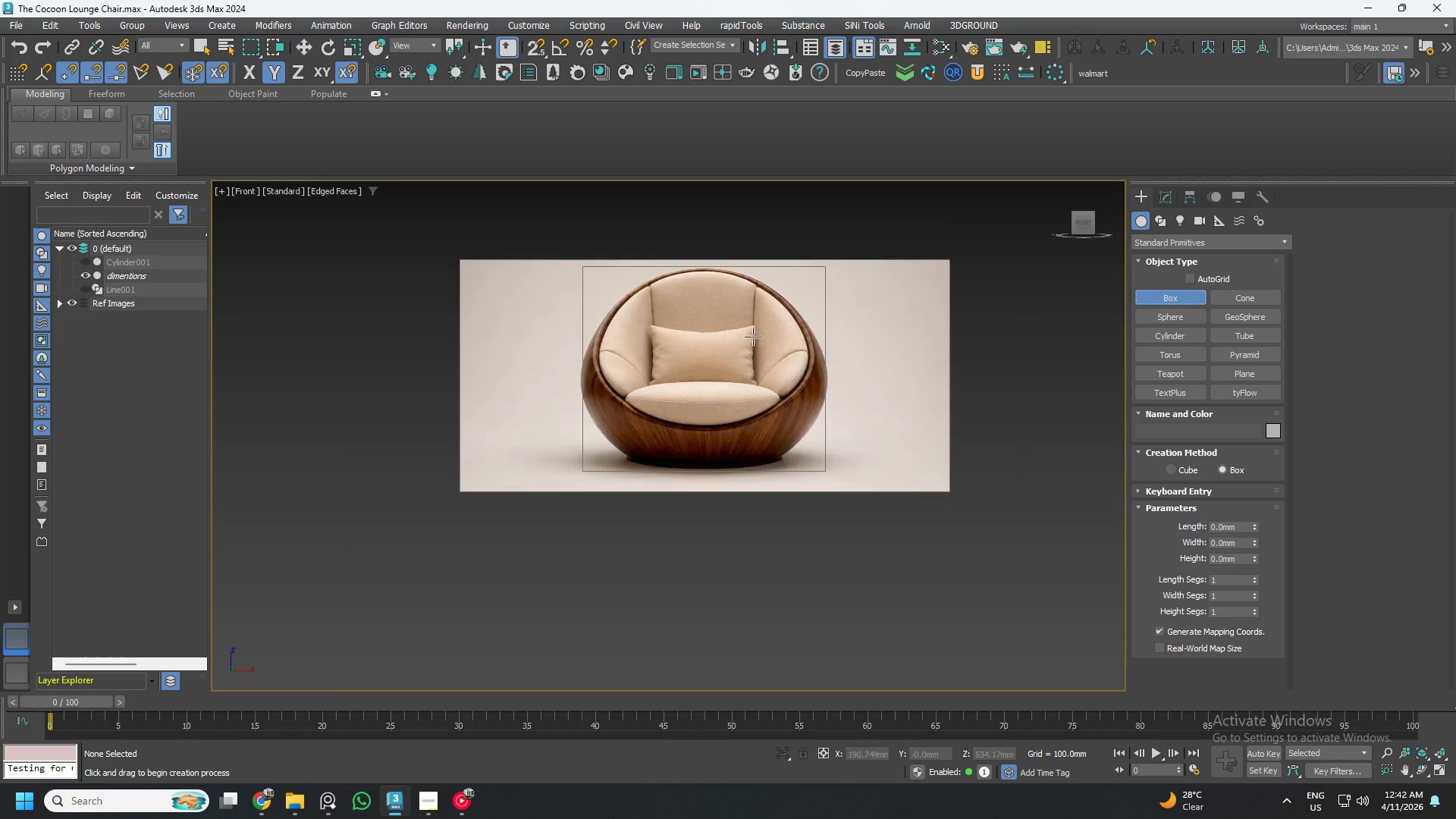 
left_click_drag(start_coordinate=[864, 541], to_coordinate=[844, 661])
 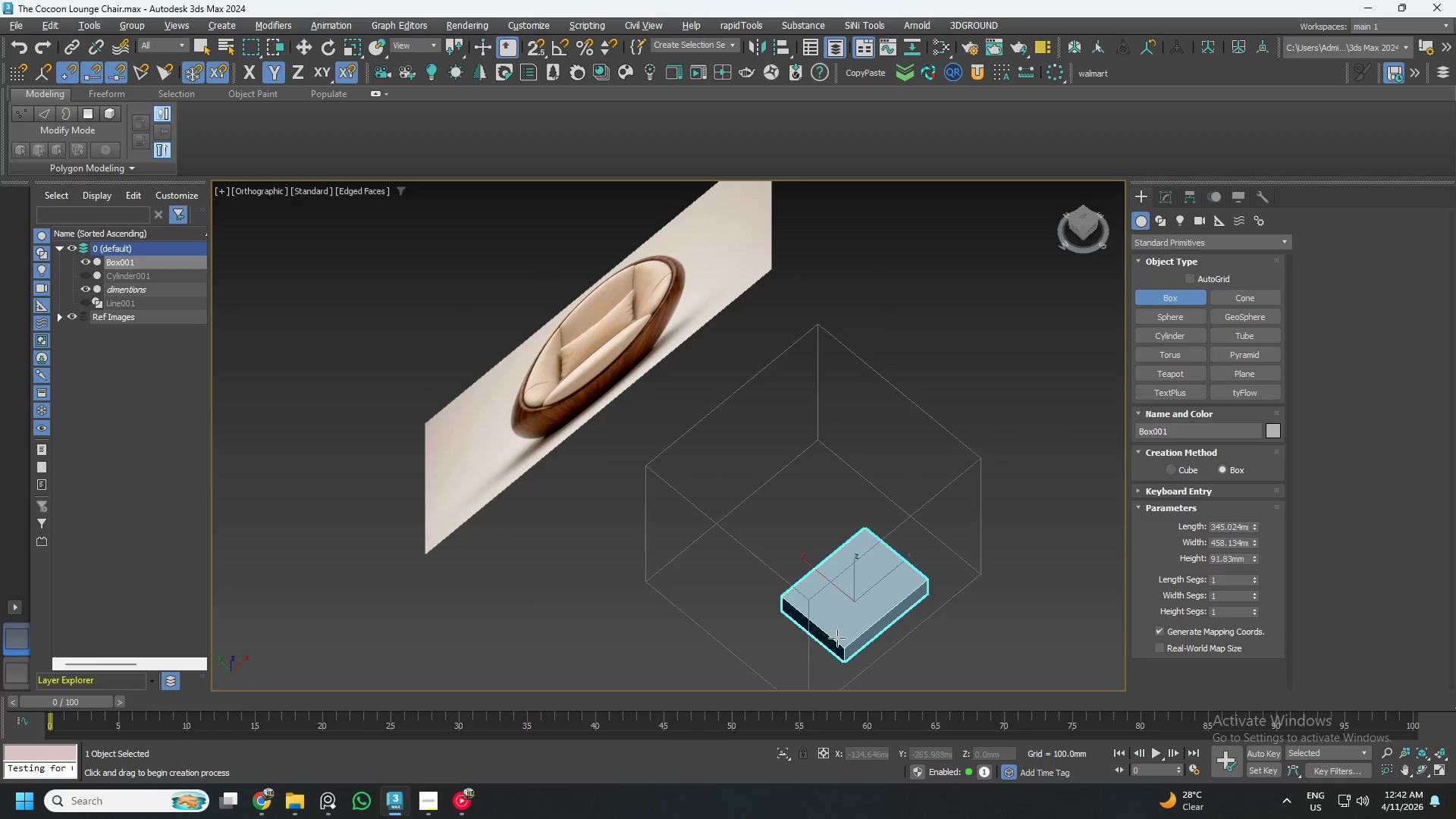 
left_click([836, 637])
 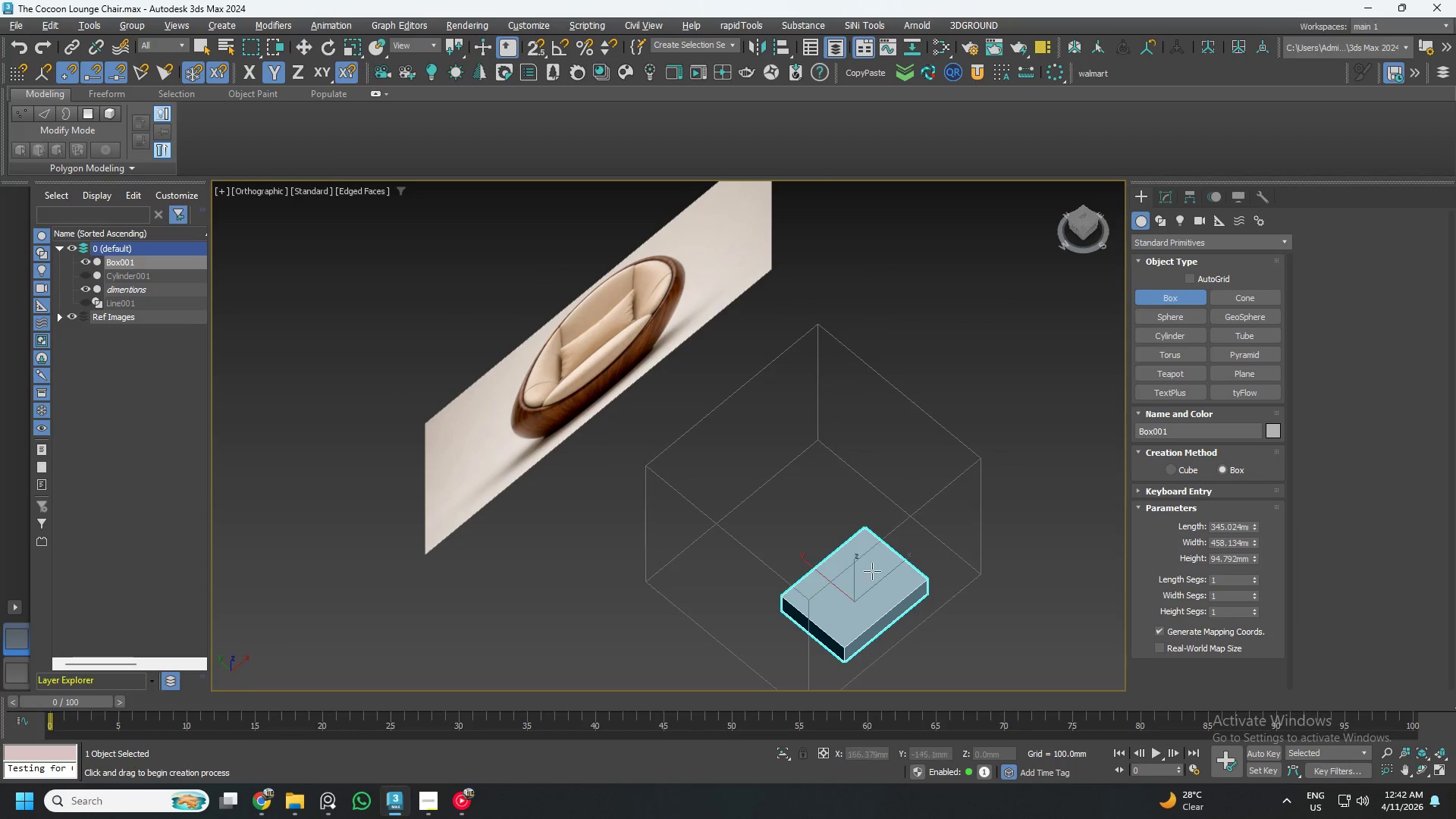 
hold_key(key=AltLeft, duration=0.42)
 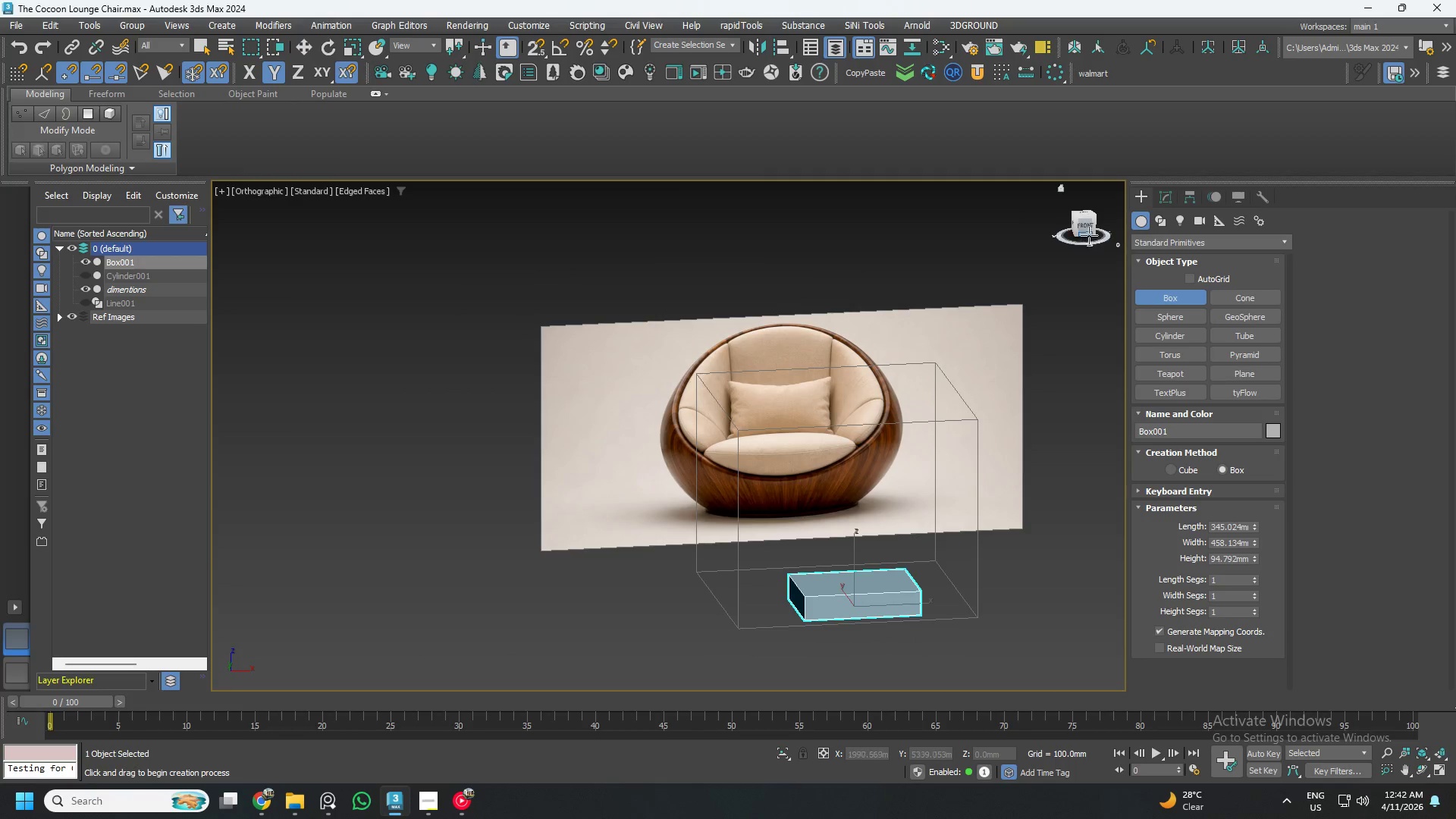 
left_click([1087, 229])
 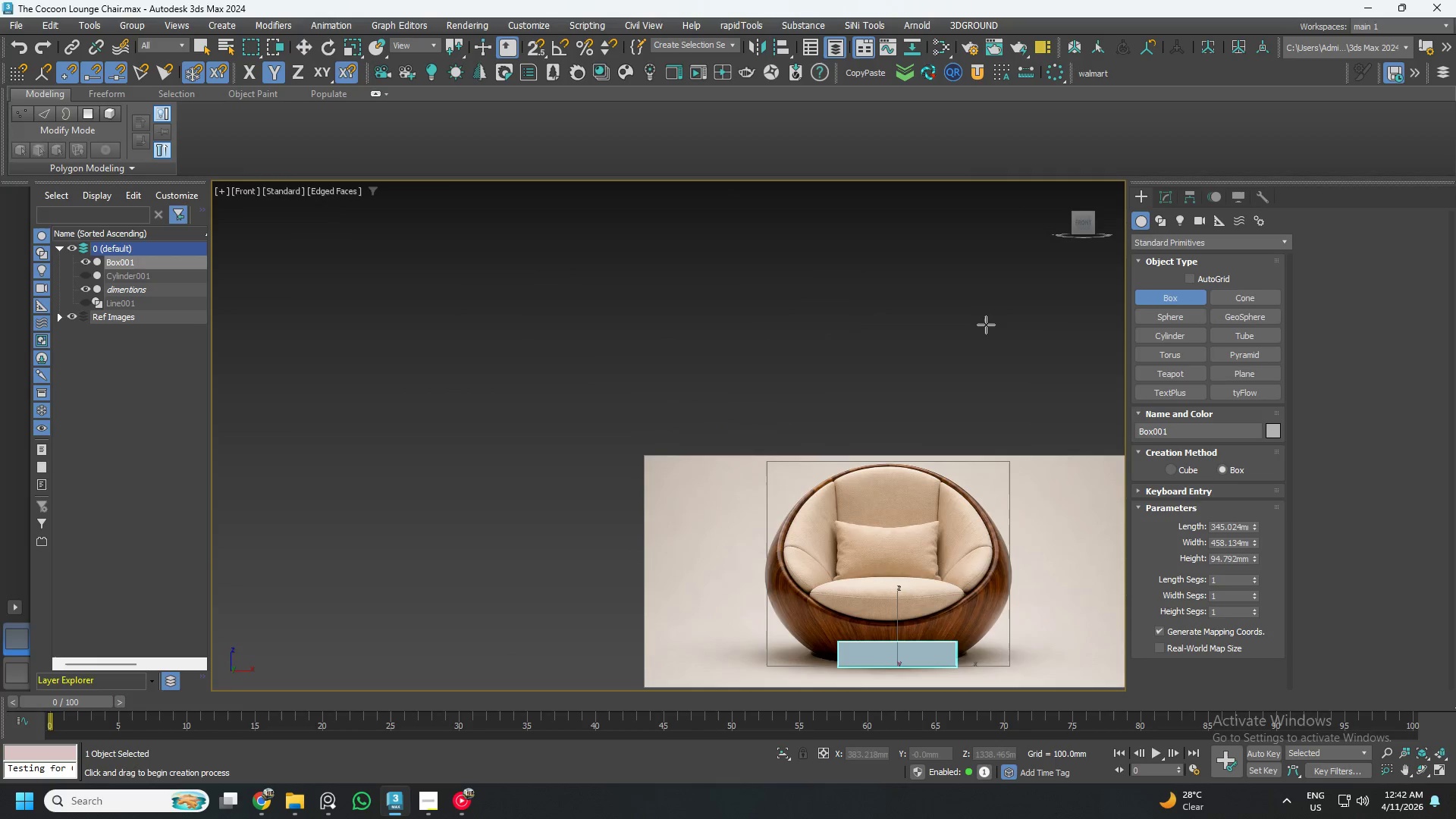 
key(W)
 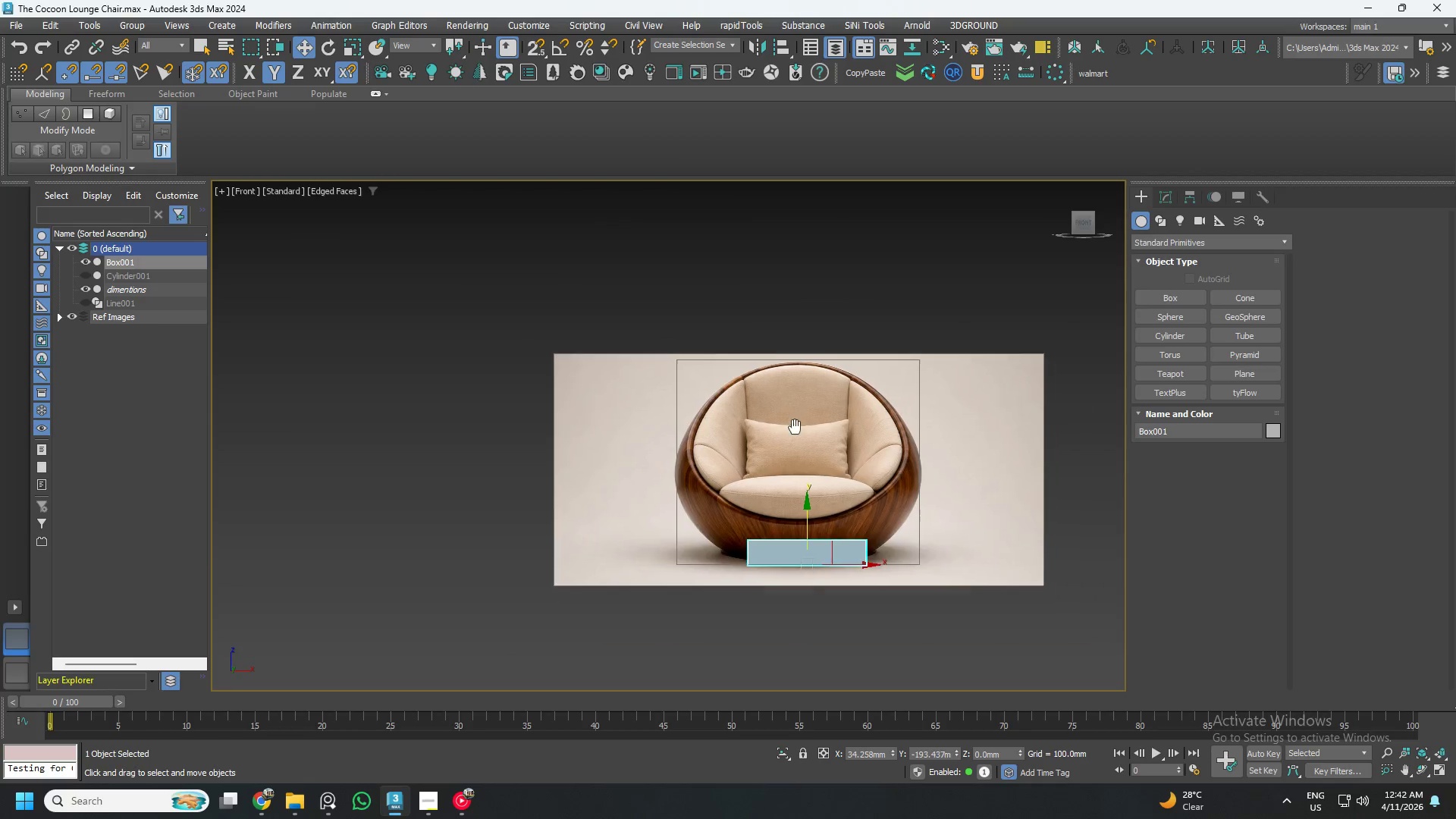 
scroll: coordinate [799, 530], scroll_direction: up, amount: 2.0
 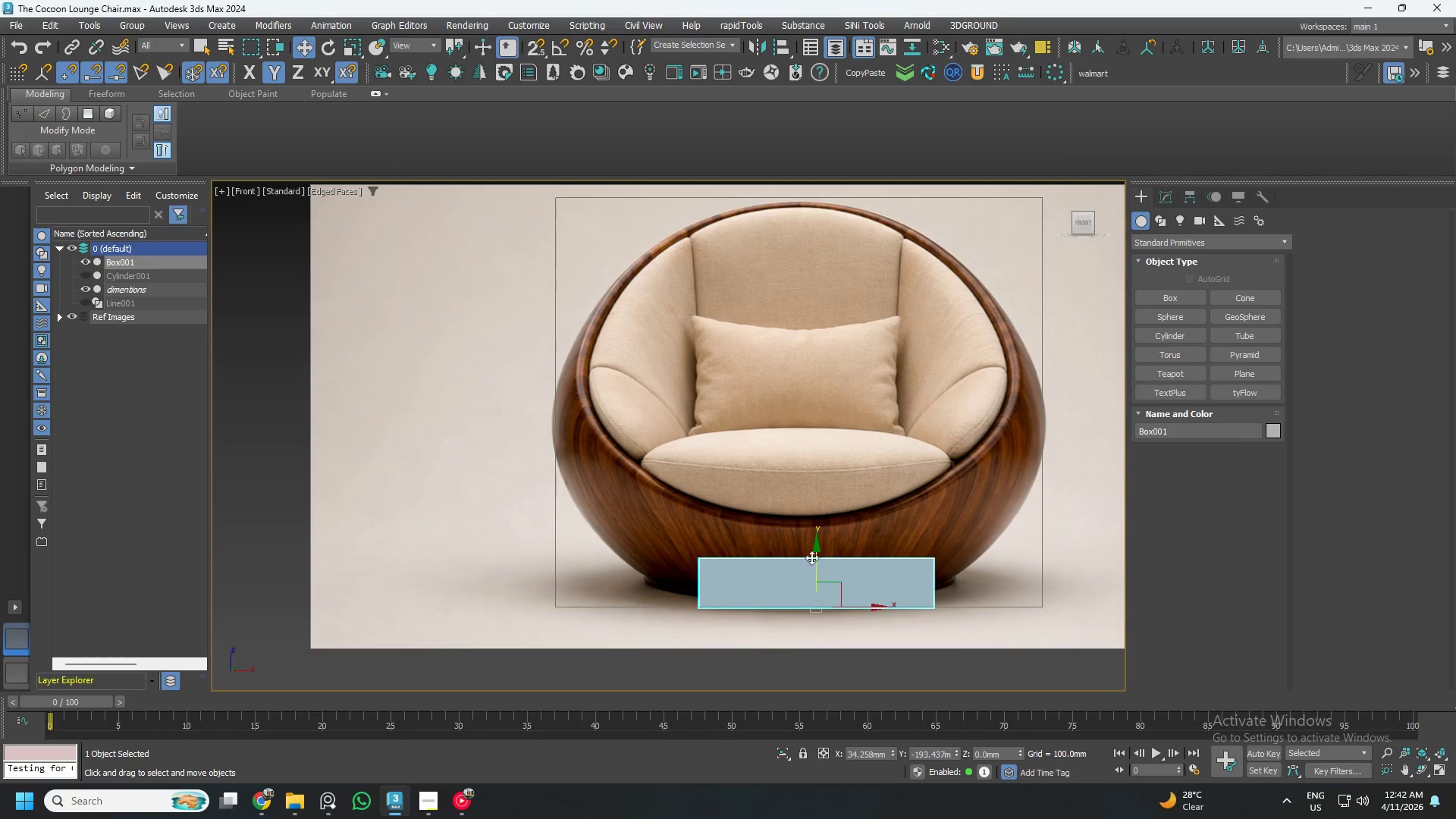 
left_click_drag(start_coordinate=[818, 559], to_coordinate=[820, 444])
 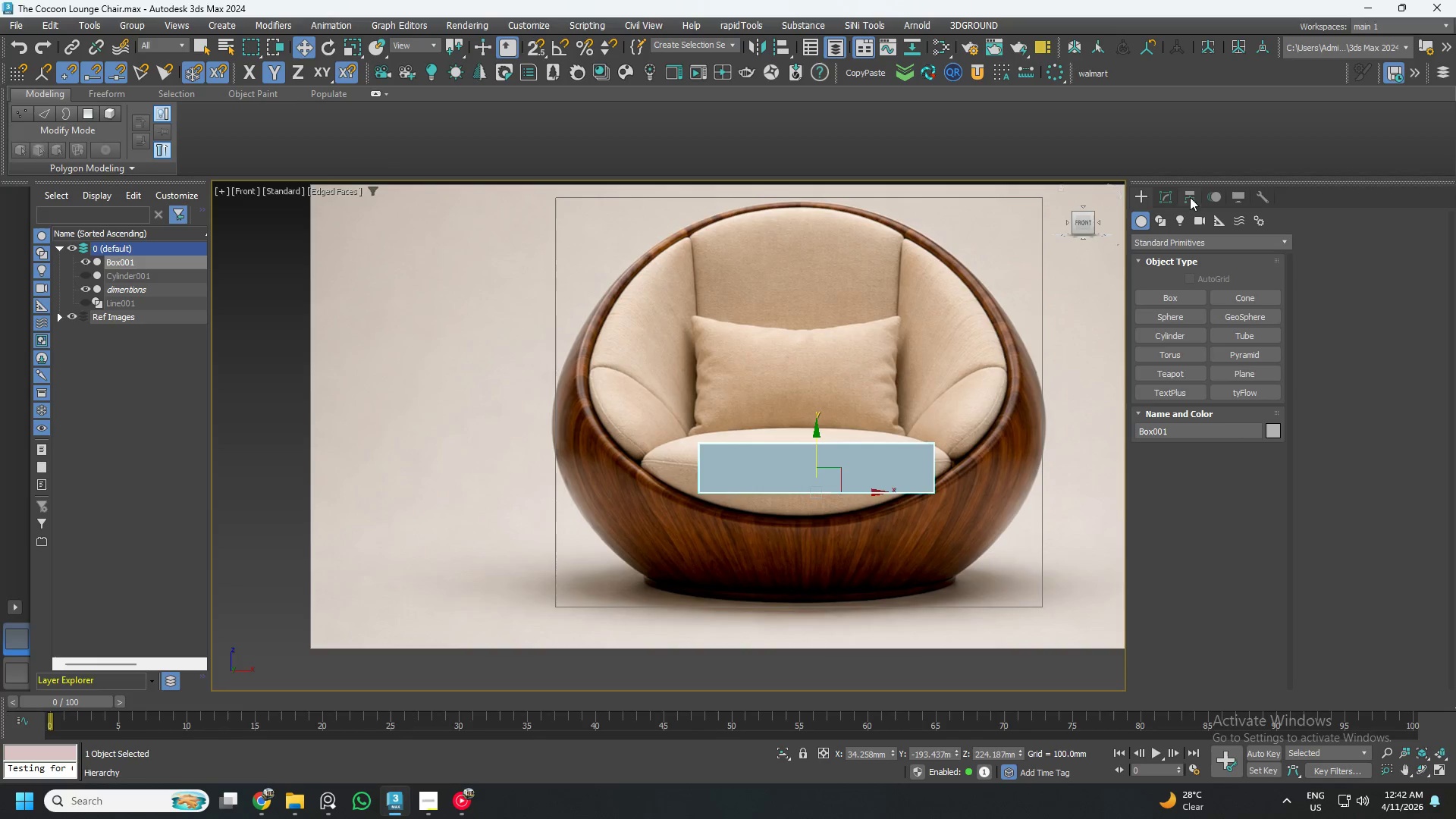 
left_click([1163, 200])
 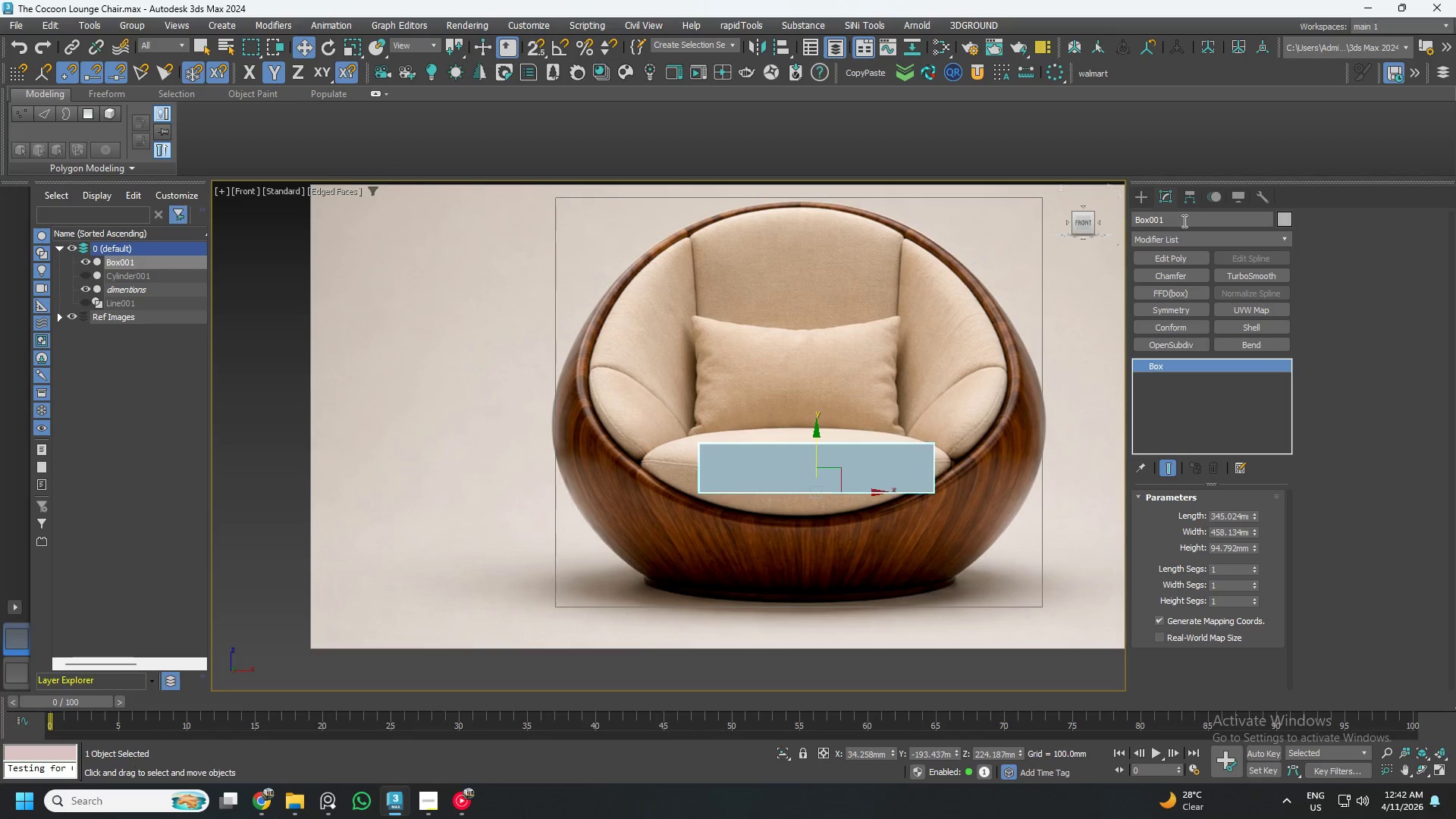 
double_click([1183, 221])
 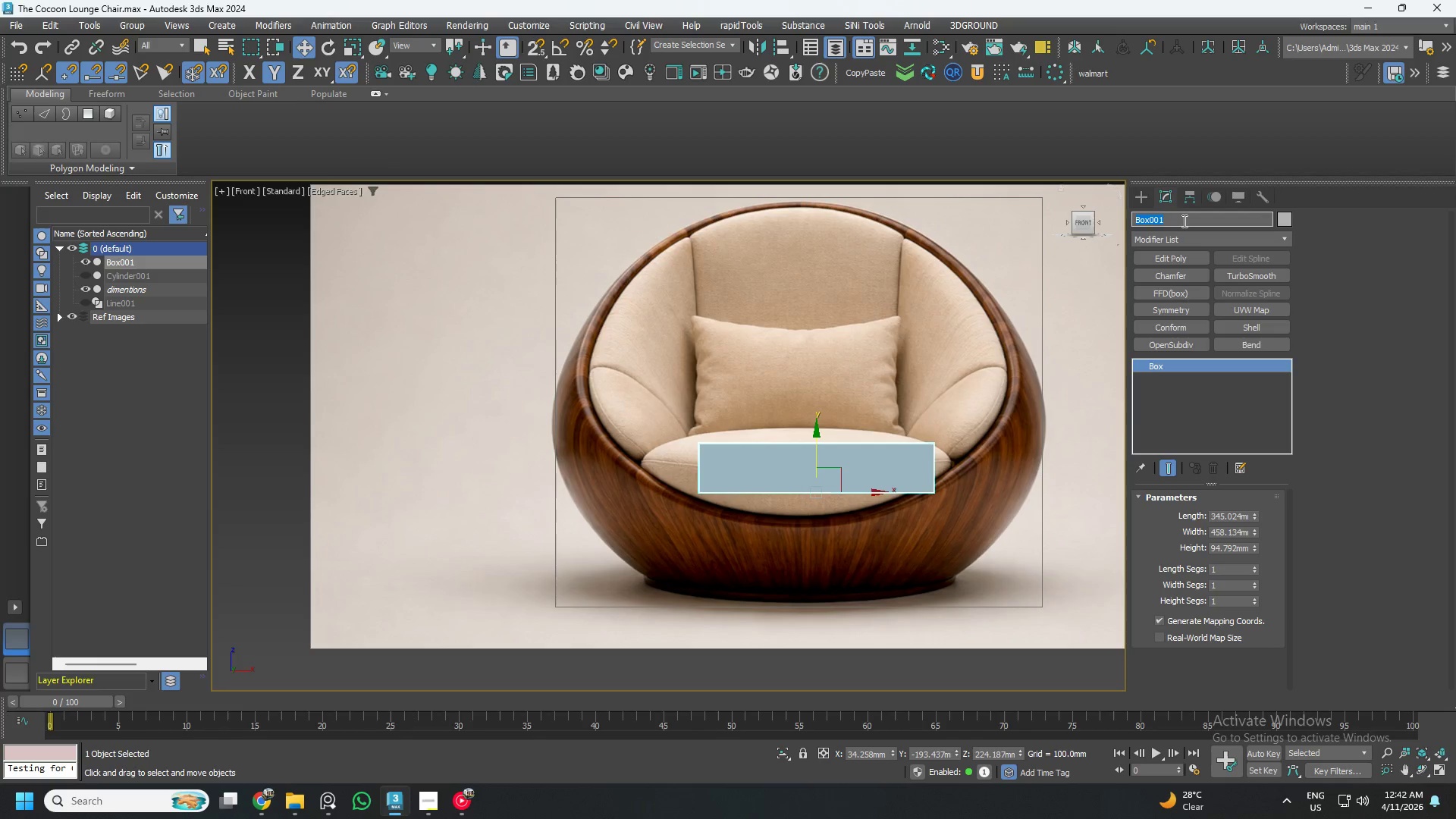 
type(mid sof)
 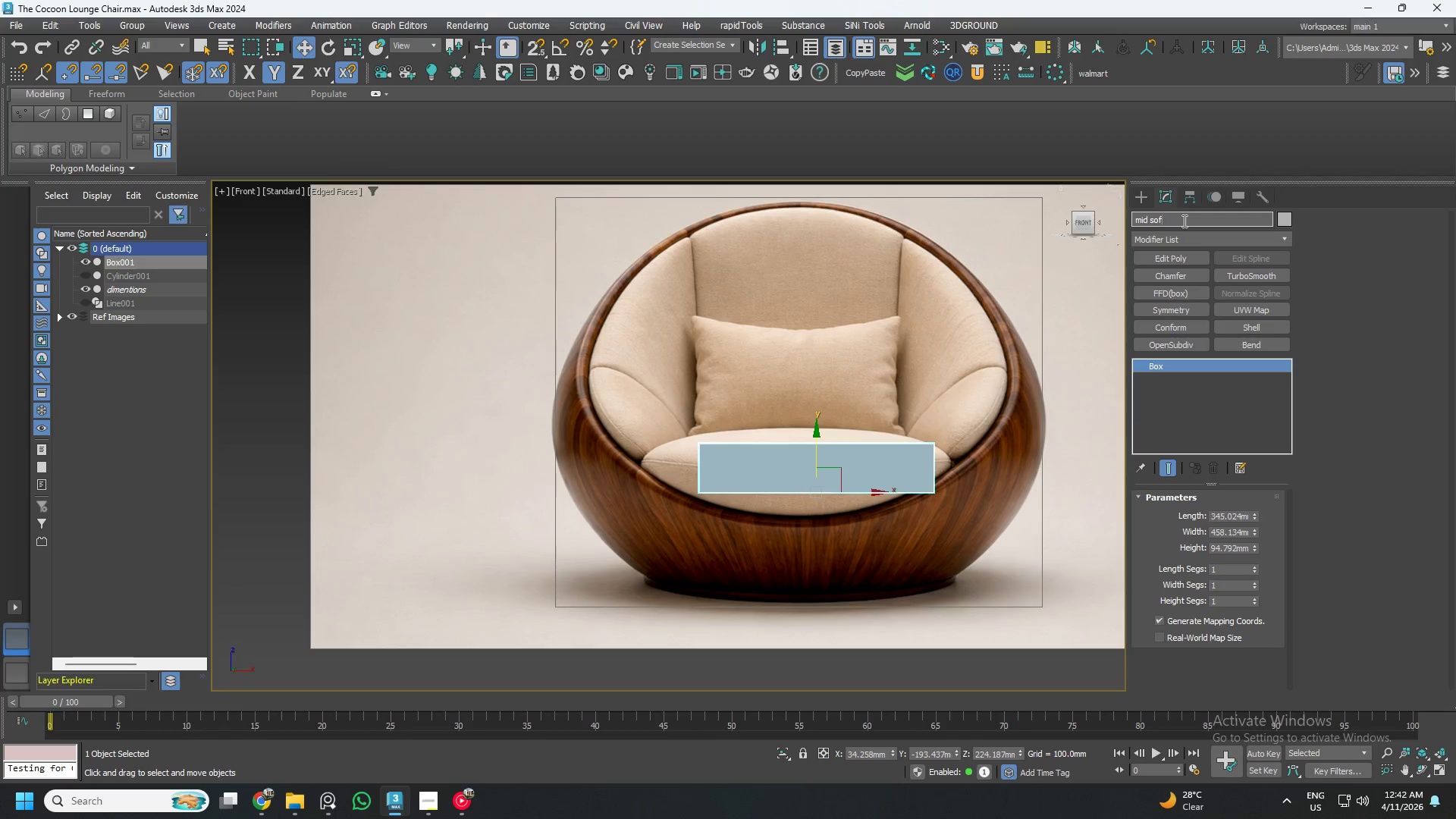 
key(Enter)
 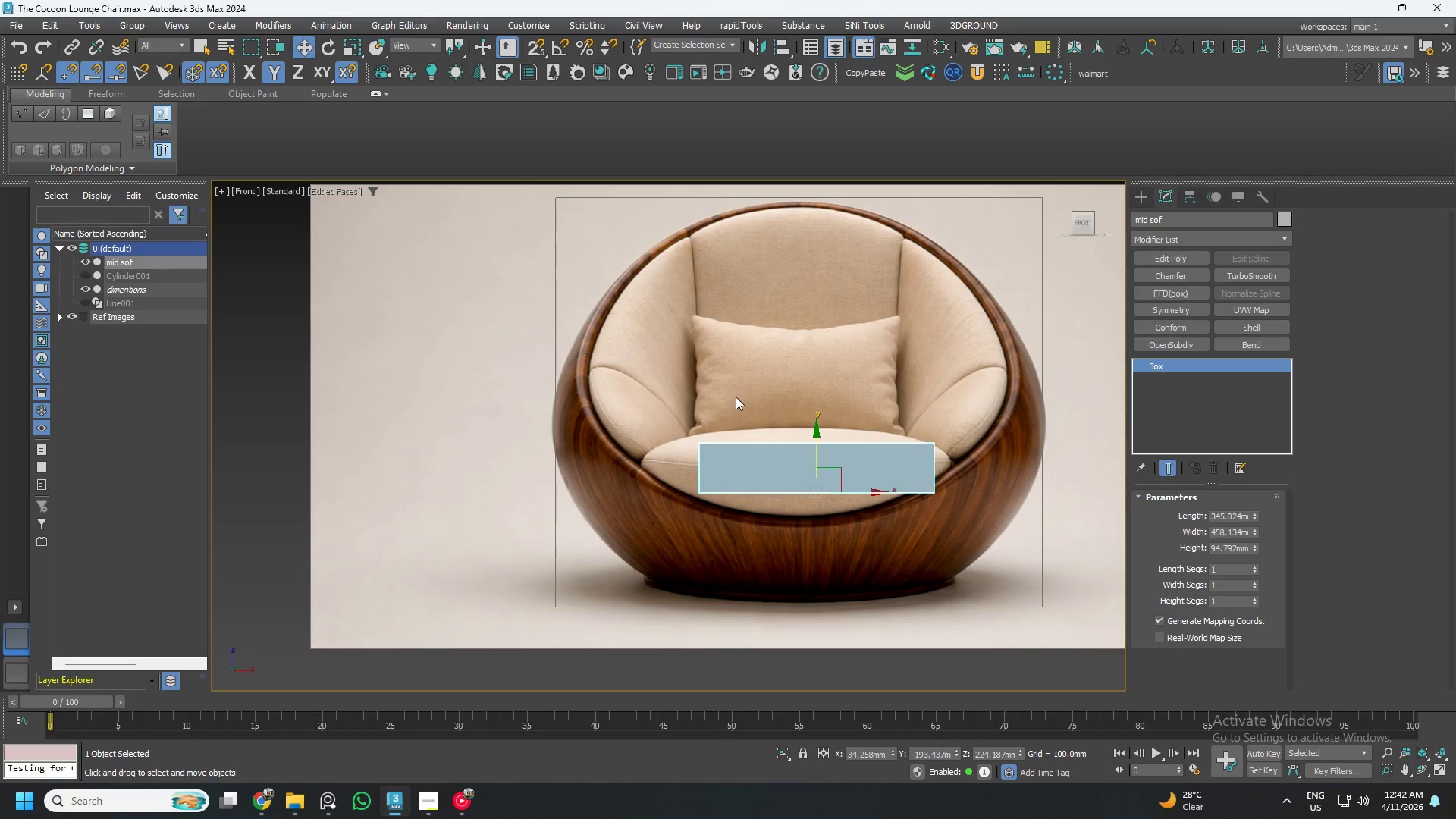 
key(Alt+AltLeft)
 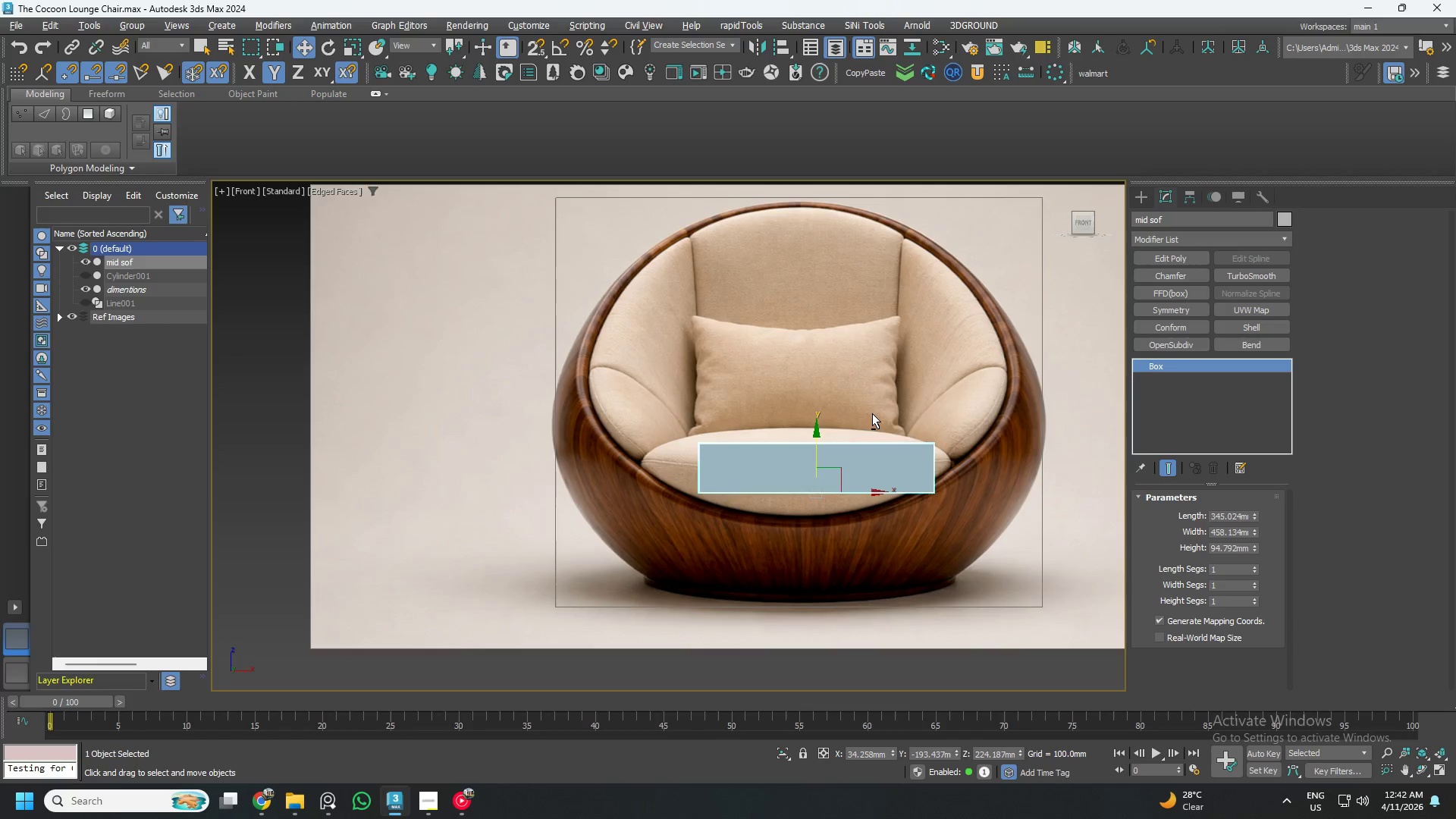 
key(Alt+X)
 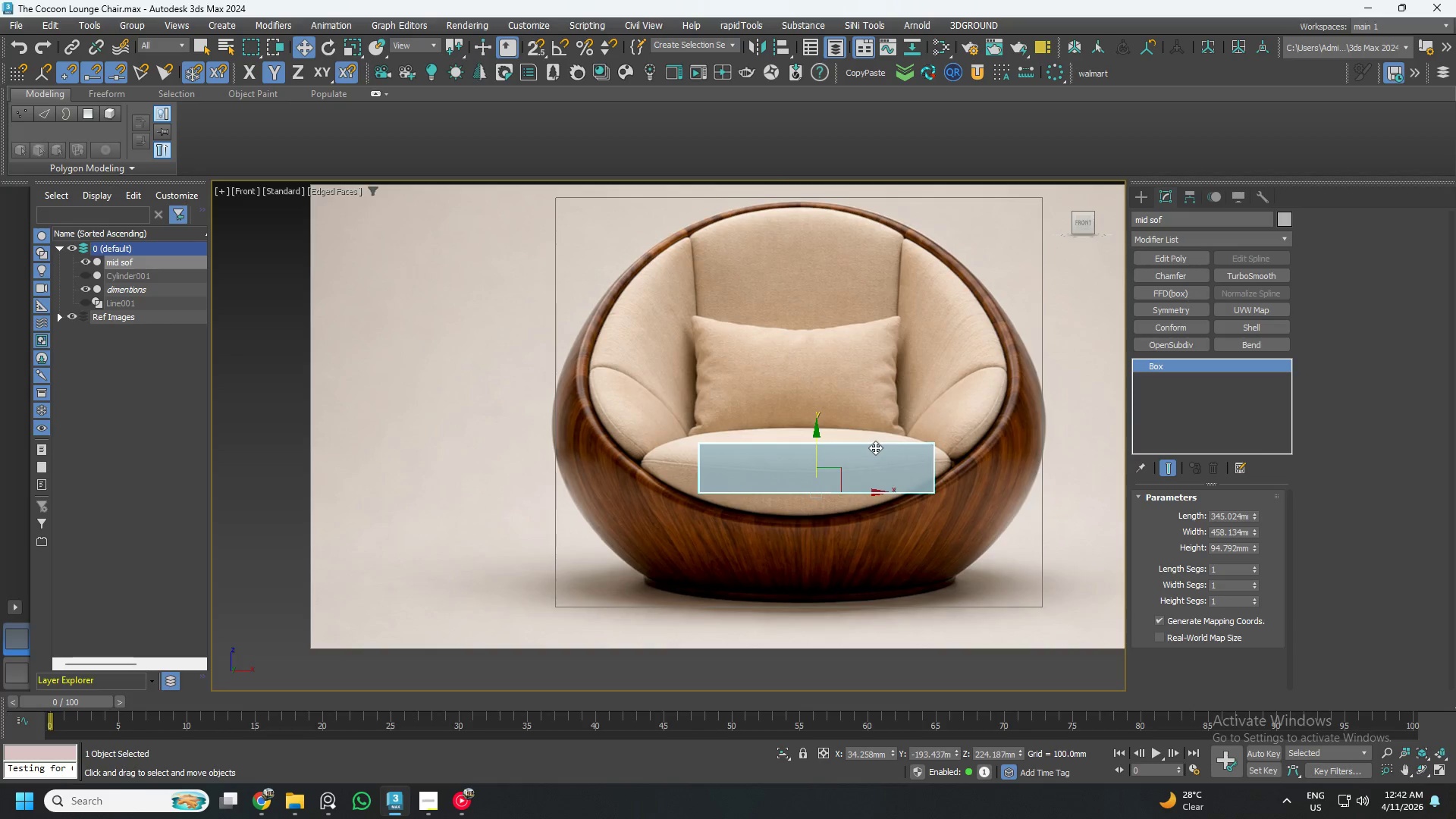 
scroll: coordinate [837, 449], scroll_direction: up, amount: 2.0
 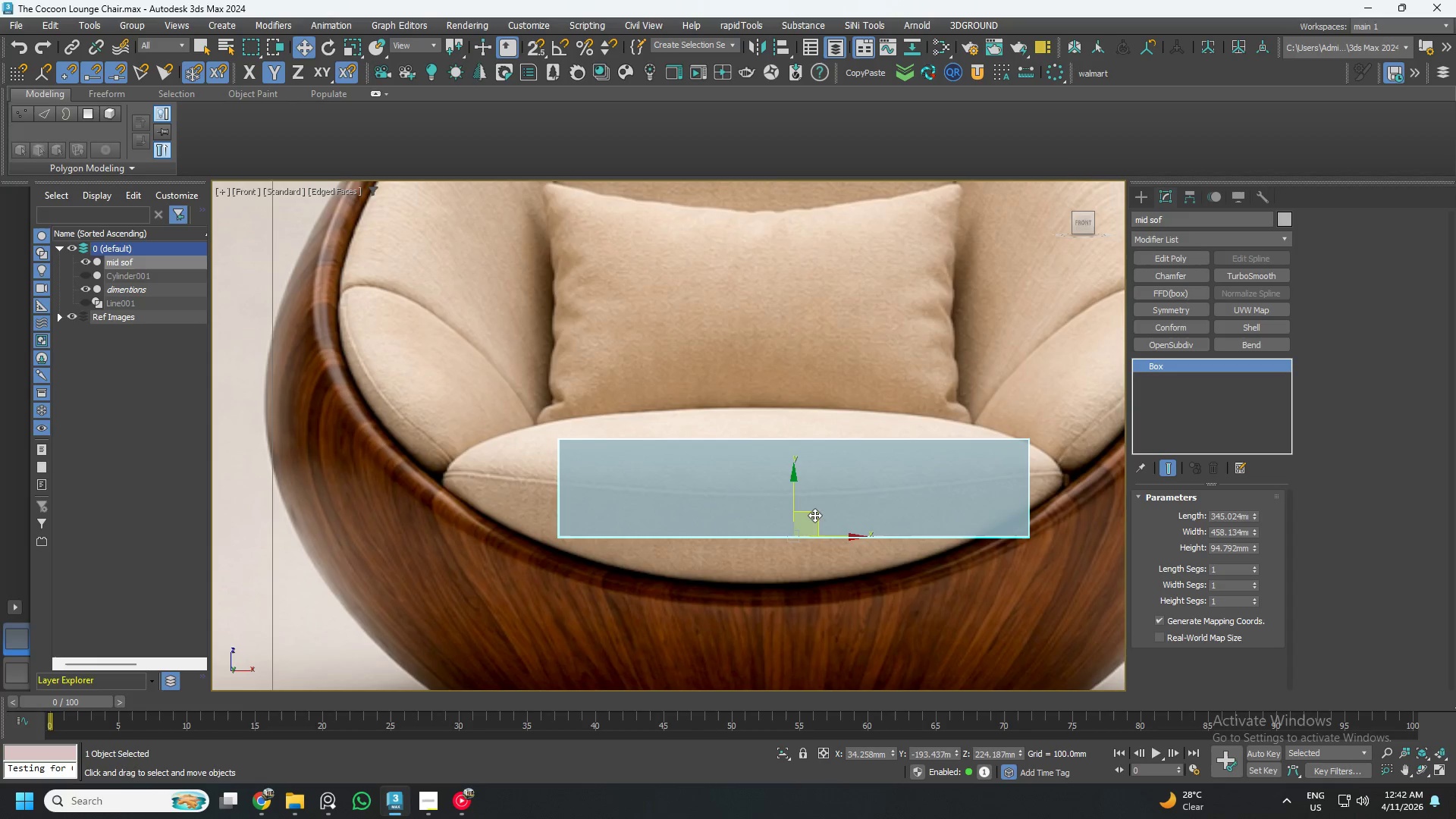 
left_click_drag(start_coordinate=[815, 515], to_coordinate=[793, 537])
 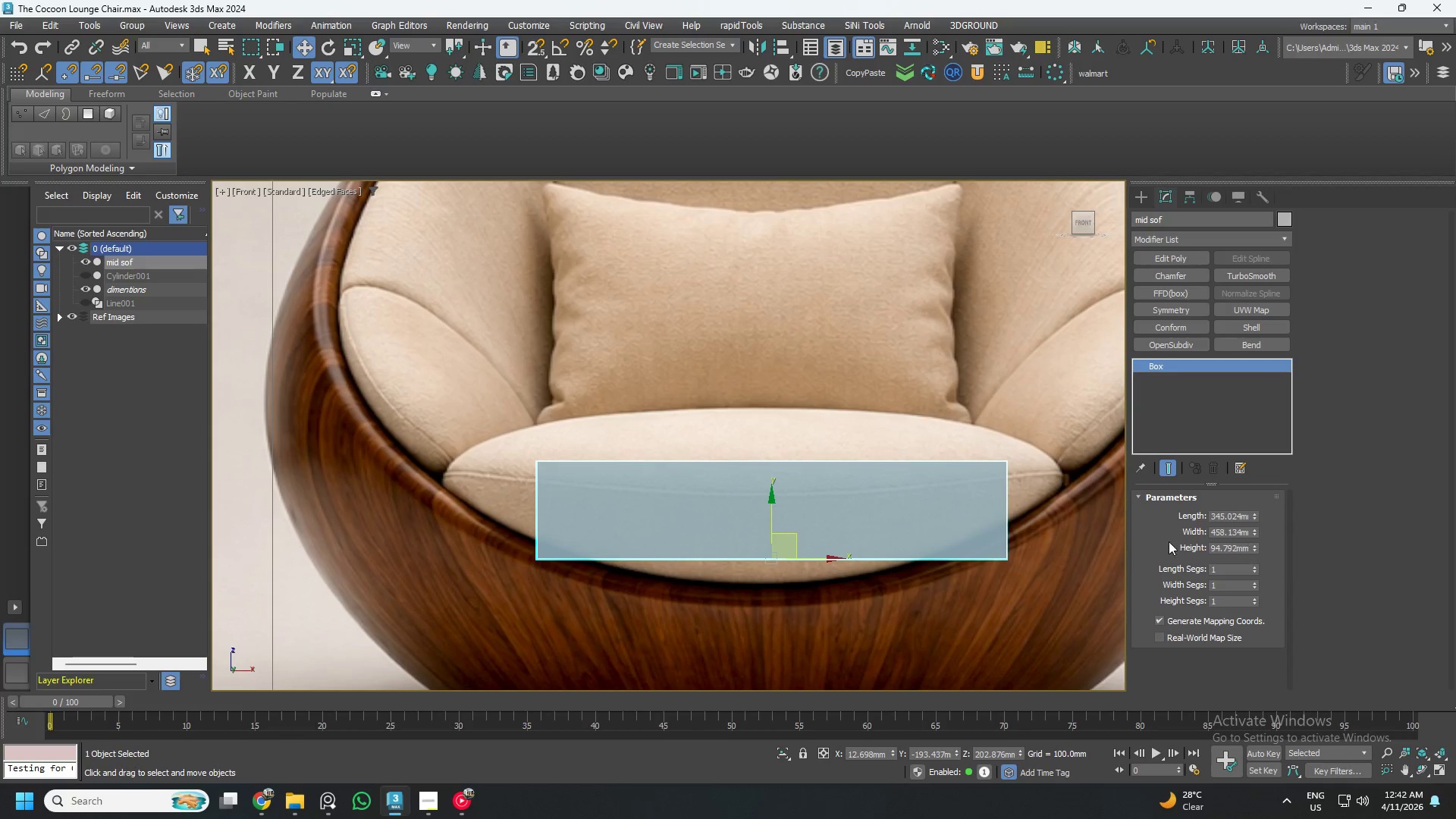 
left_click_drag(start_coordinate=[799, 535], to_coordinate=[787, 560])
 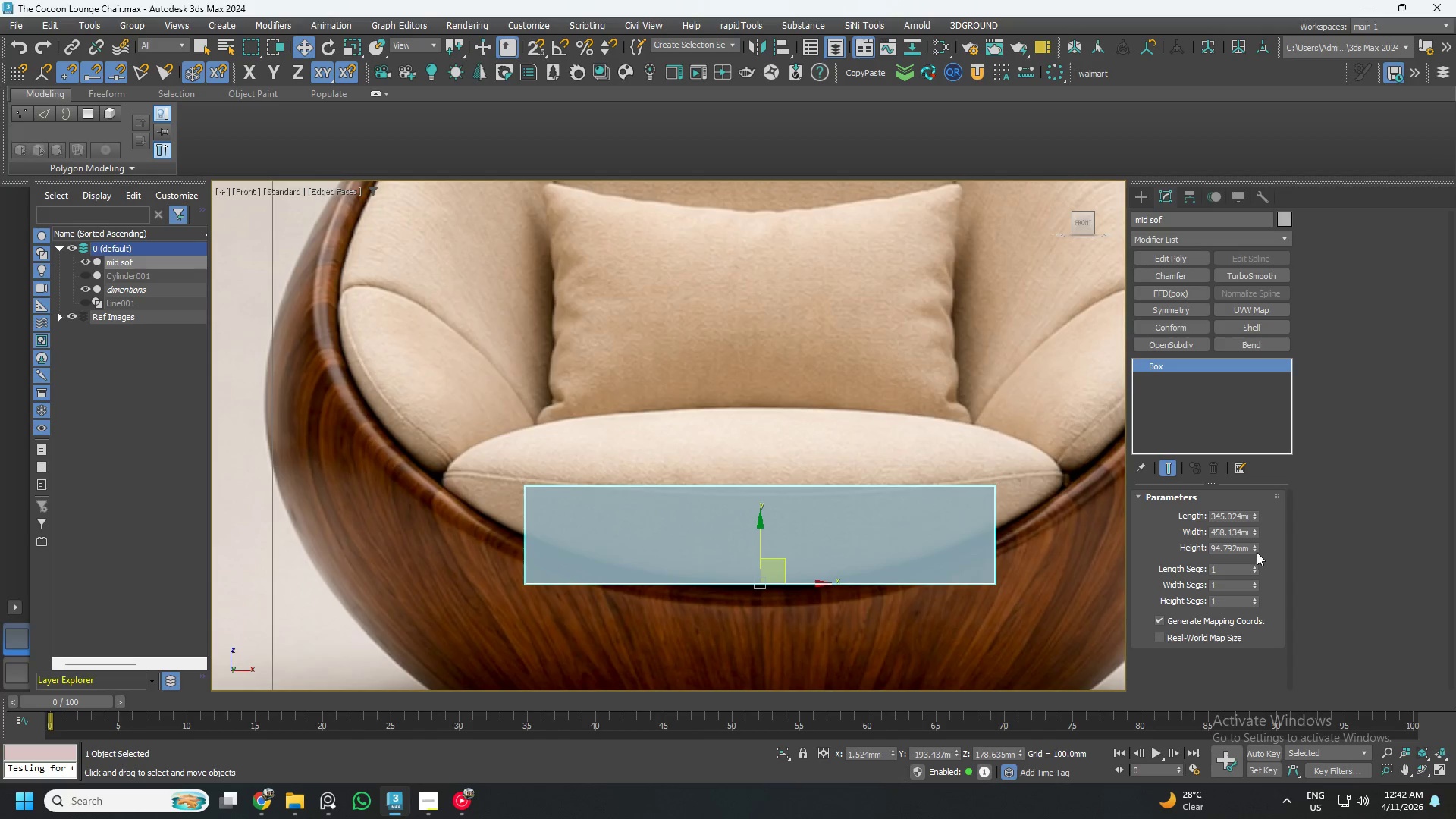 
left_click_drag(start_coordinate=[1252, 545], to_coordinate=[1248, 502])
 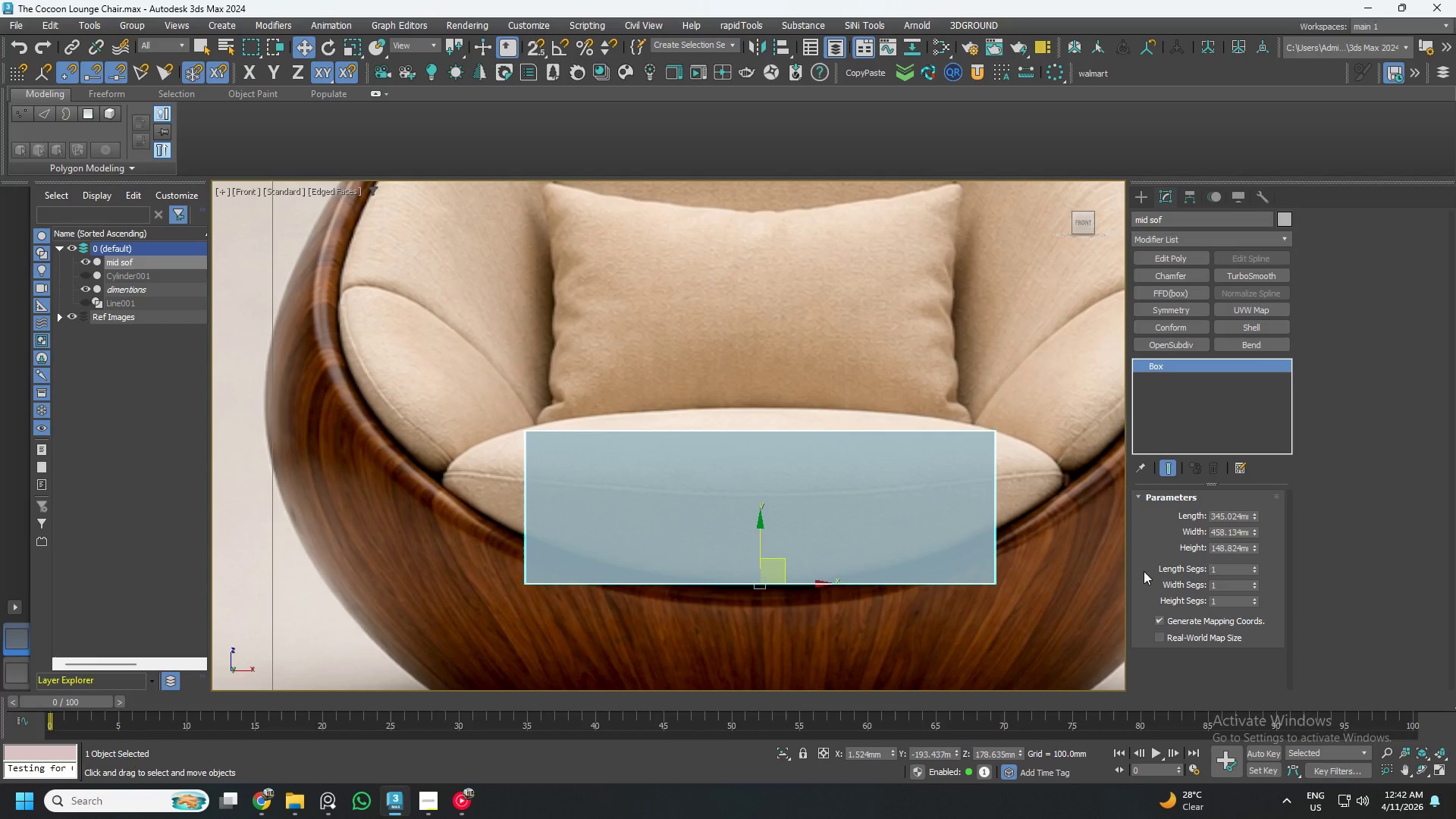 
wait(5.56)
 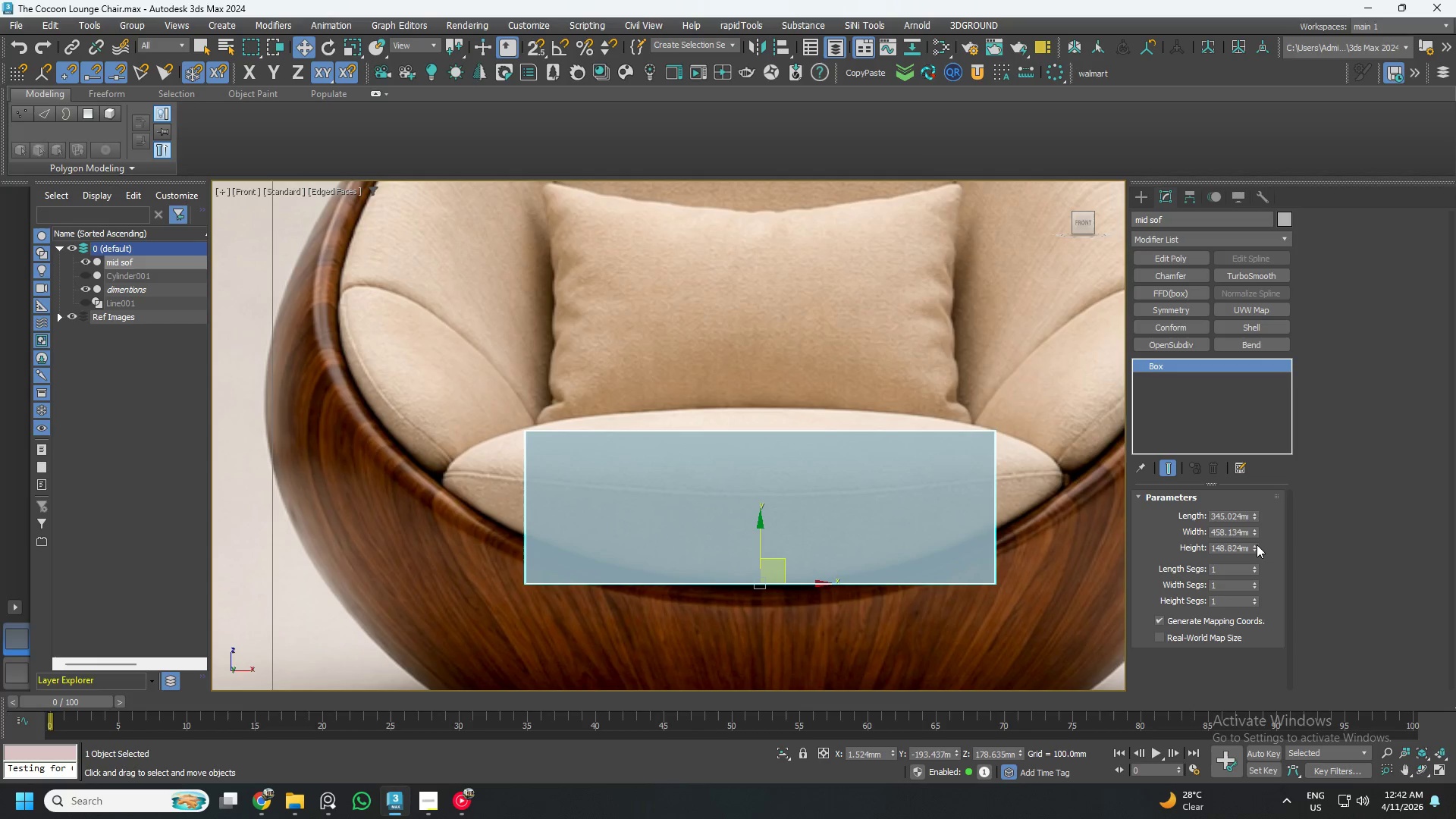 
double_click([1235, 547])
 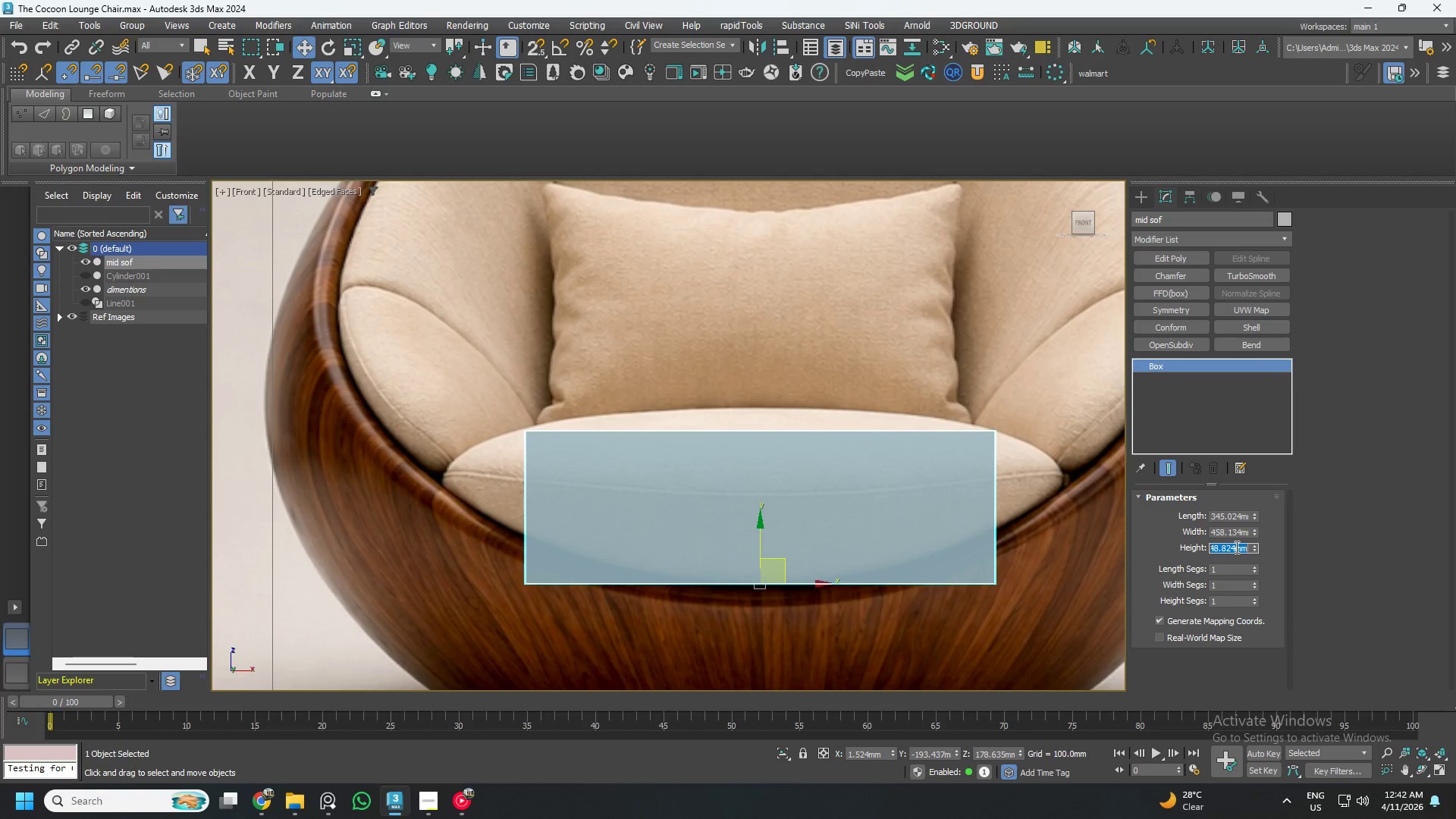 
key(Numpad1)
 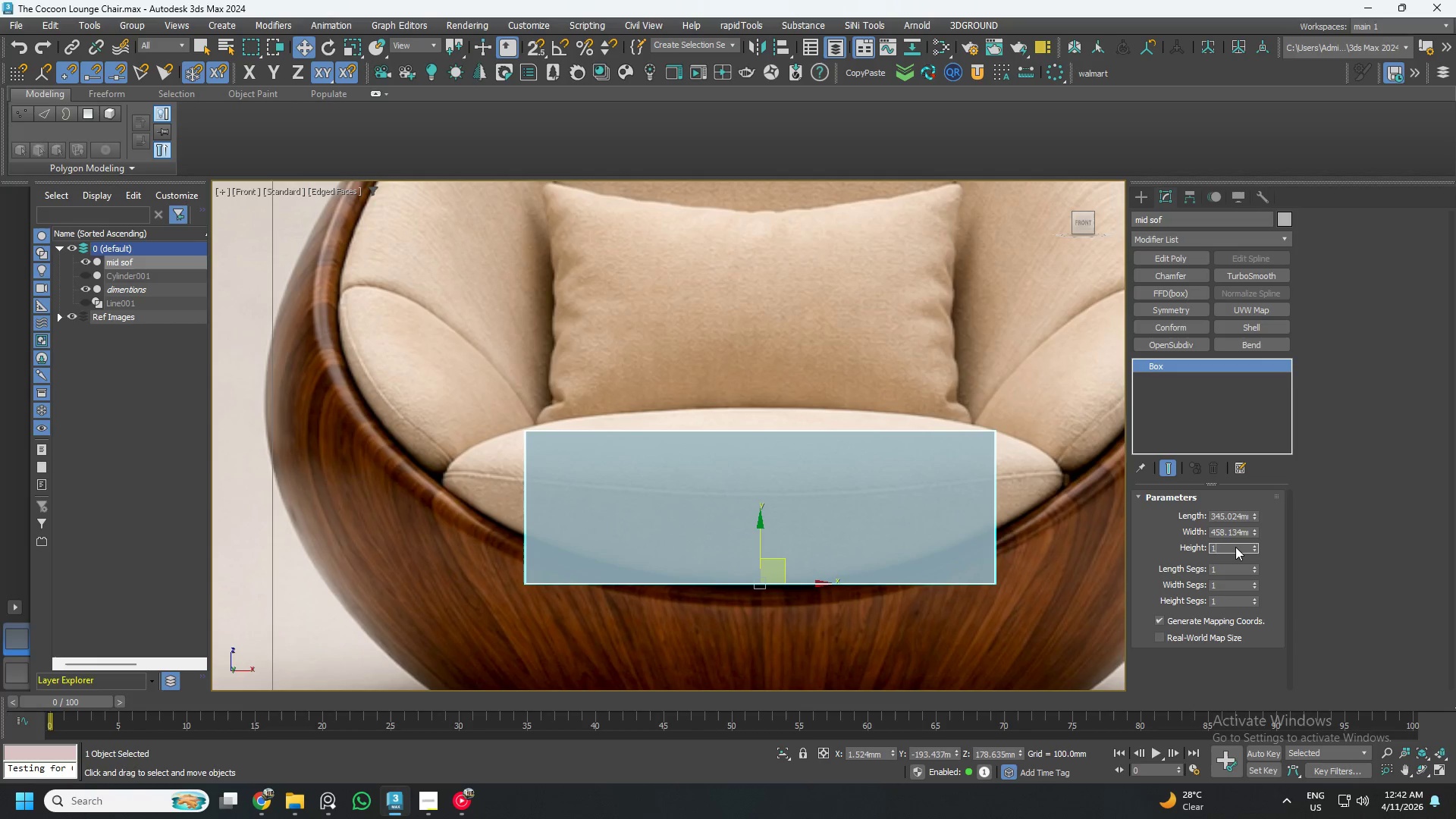 
key(Numpad5)
 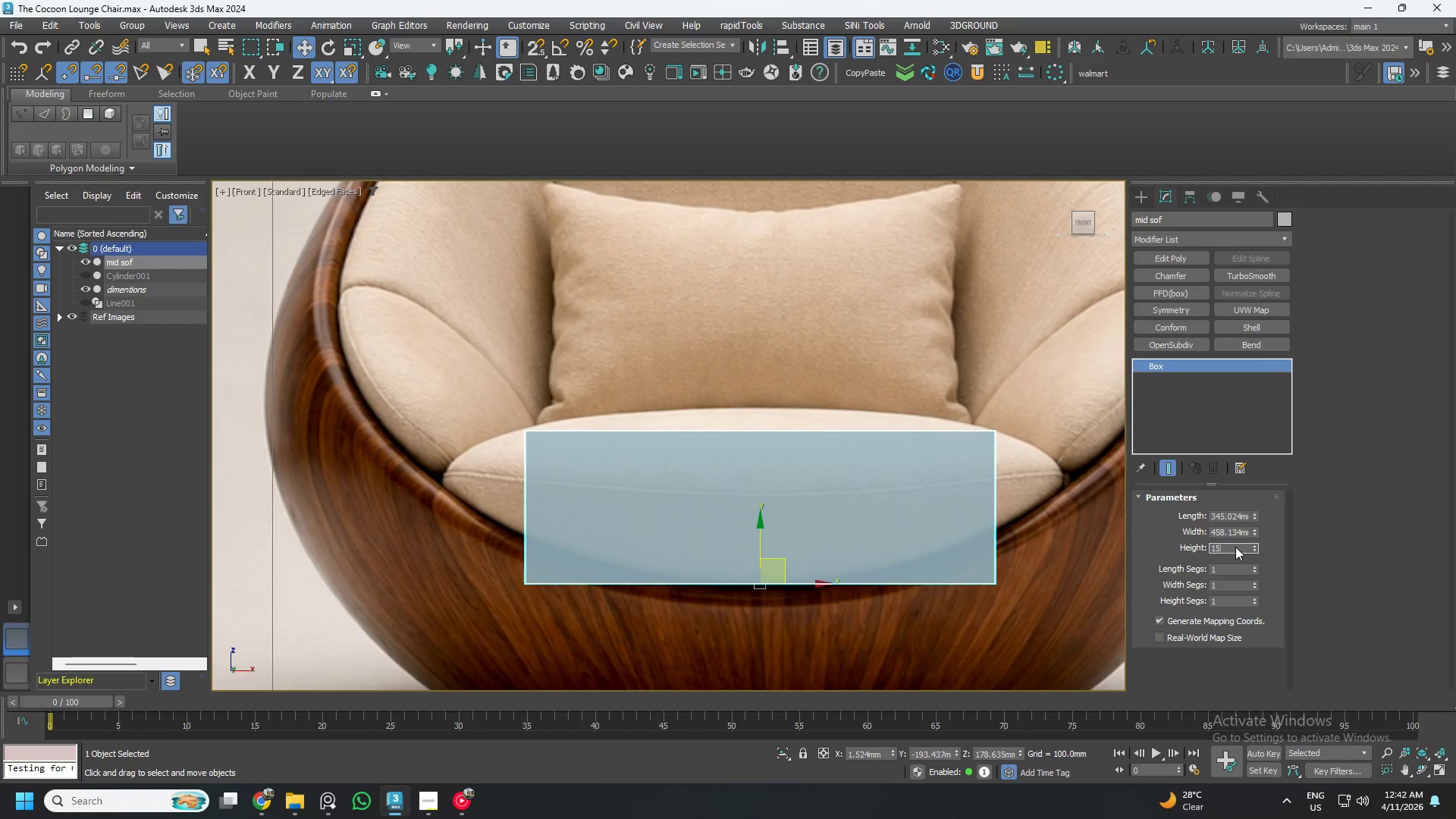 
key(Numpad0)
 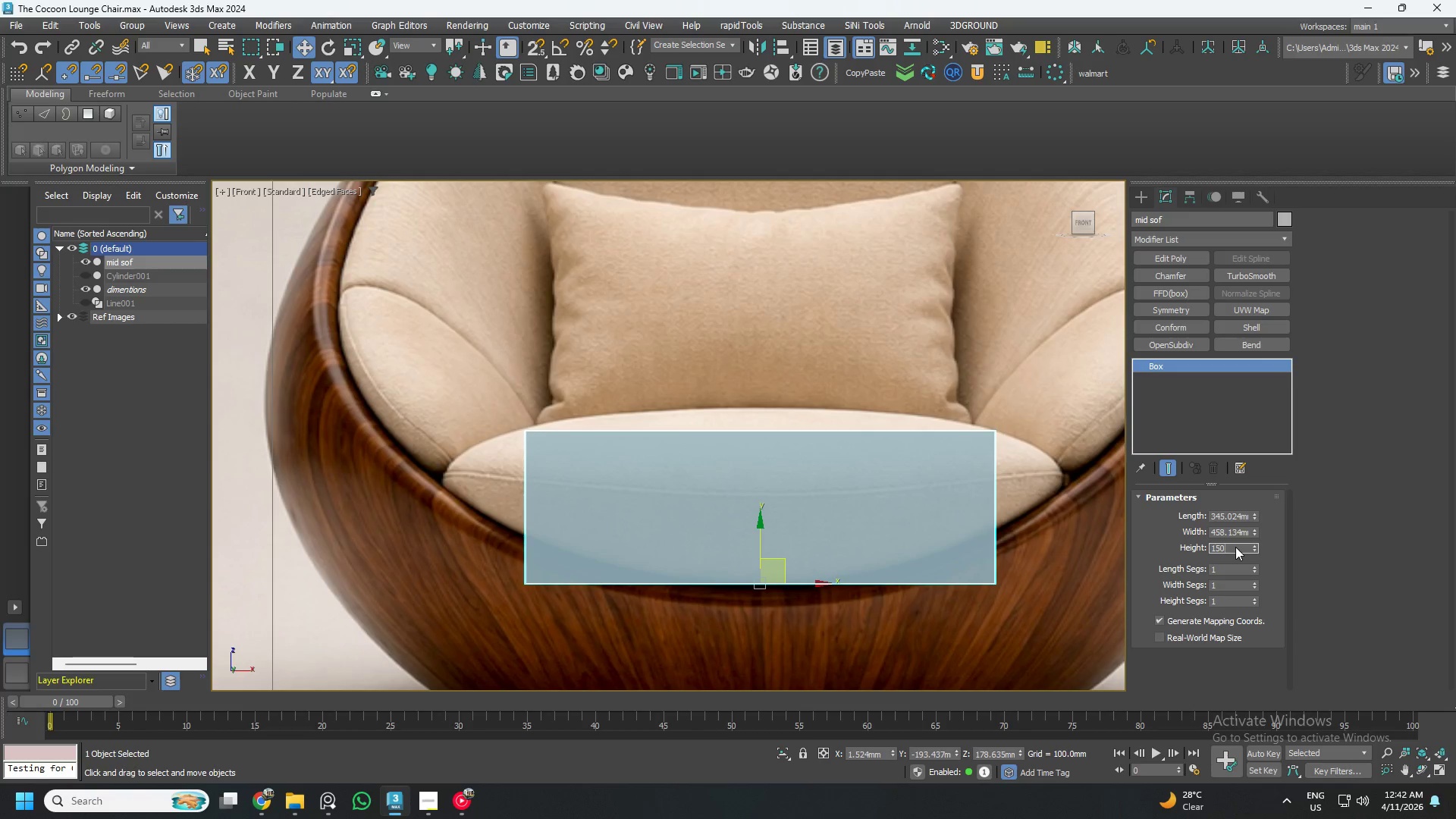 
key(NumpadEnter)
 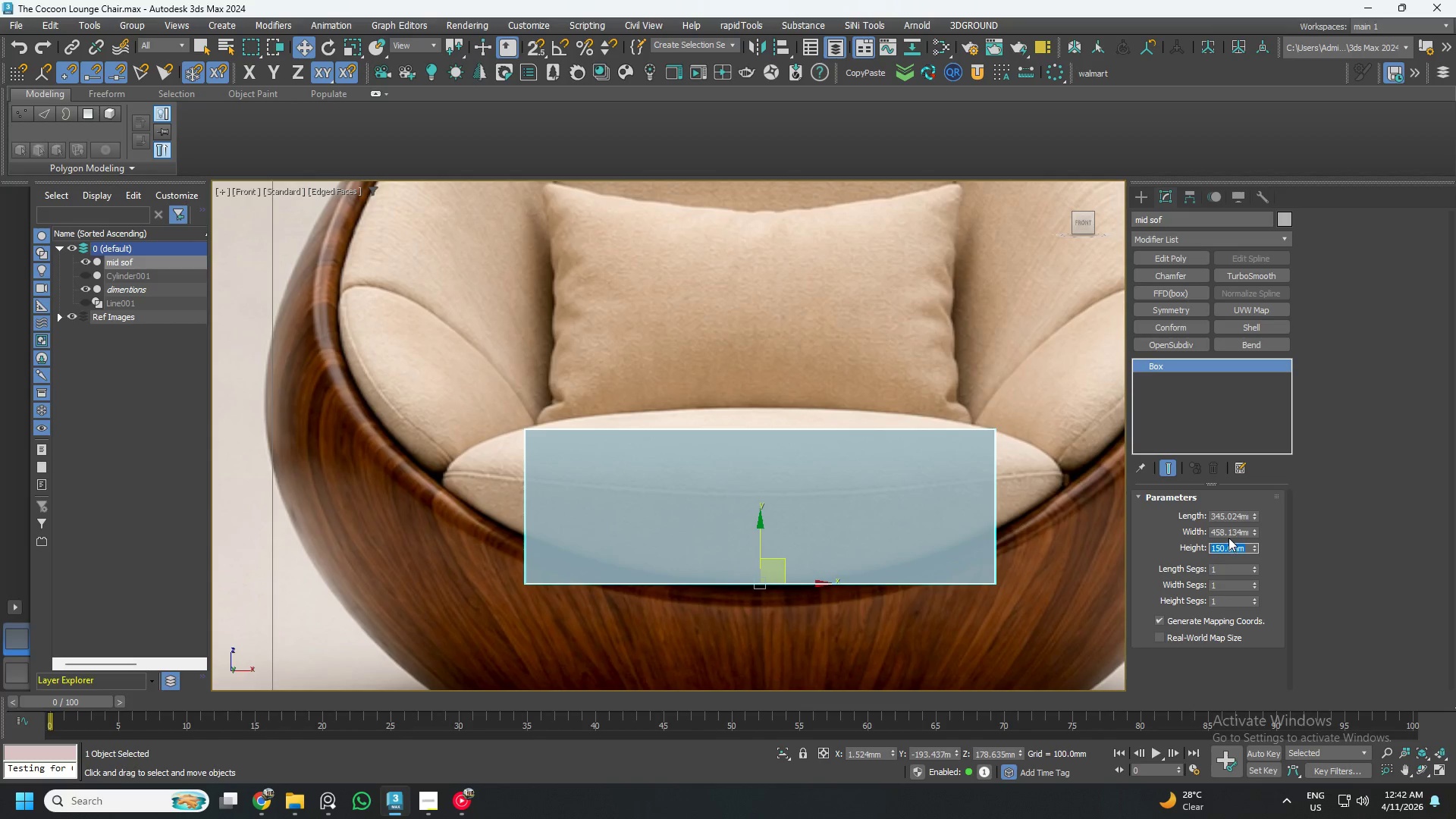 
double_click([1229, 532])
 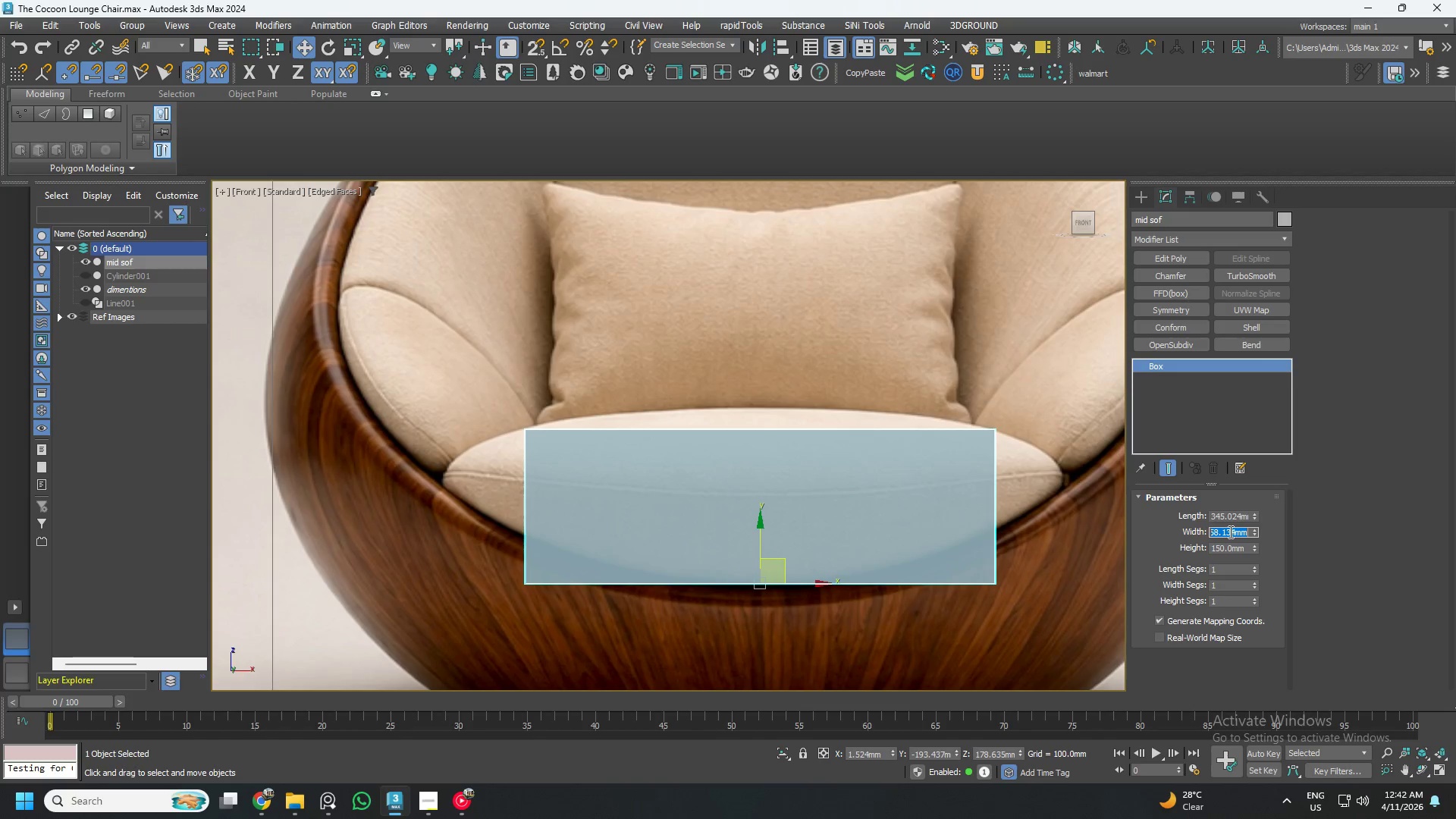 
key(Numpad4)
 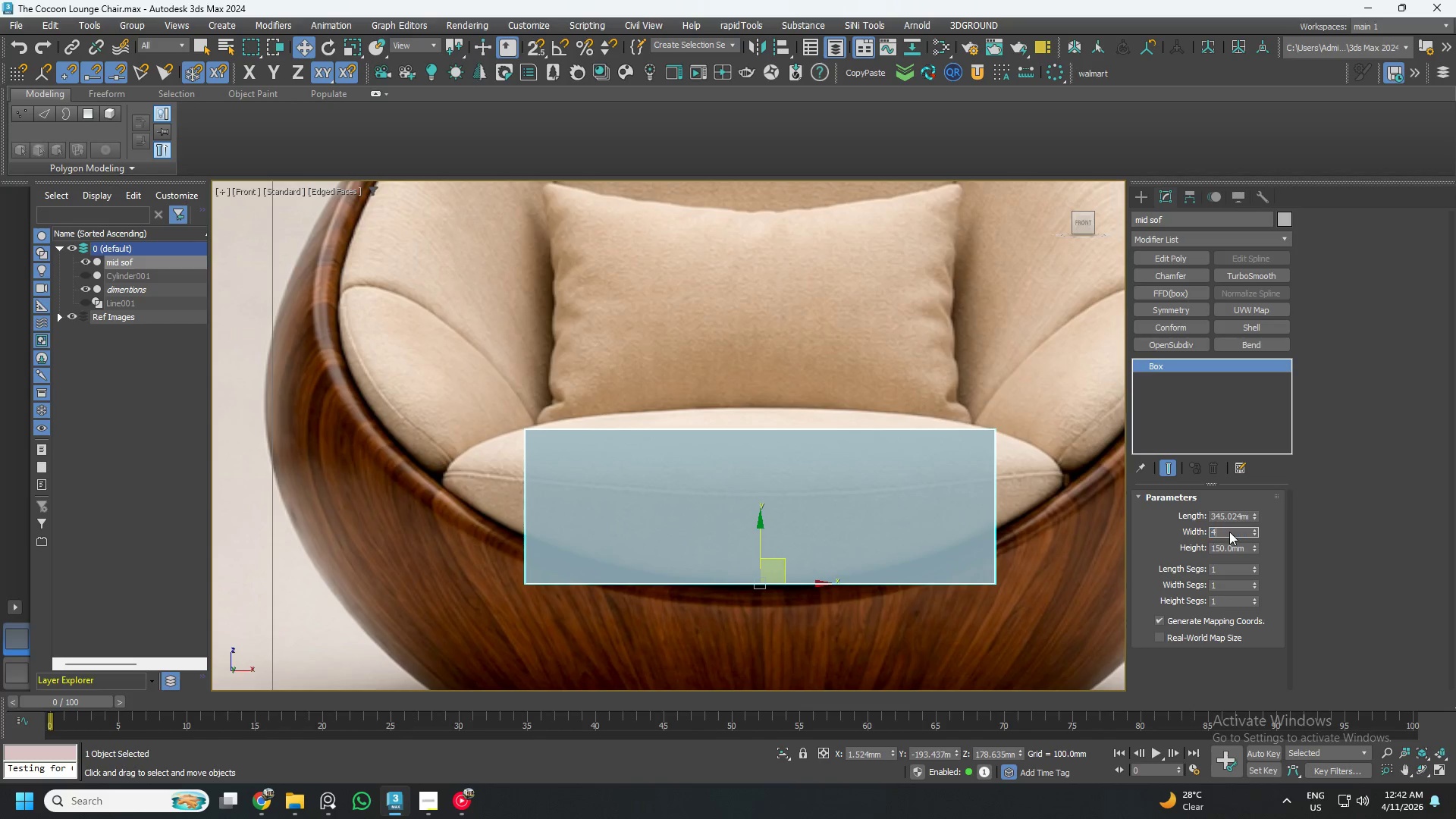 
key(Numpad5)
 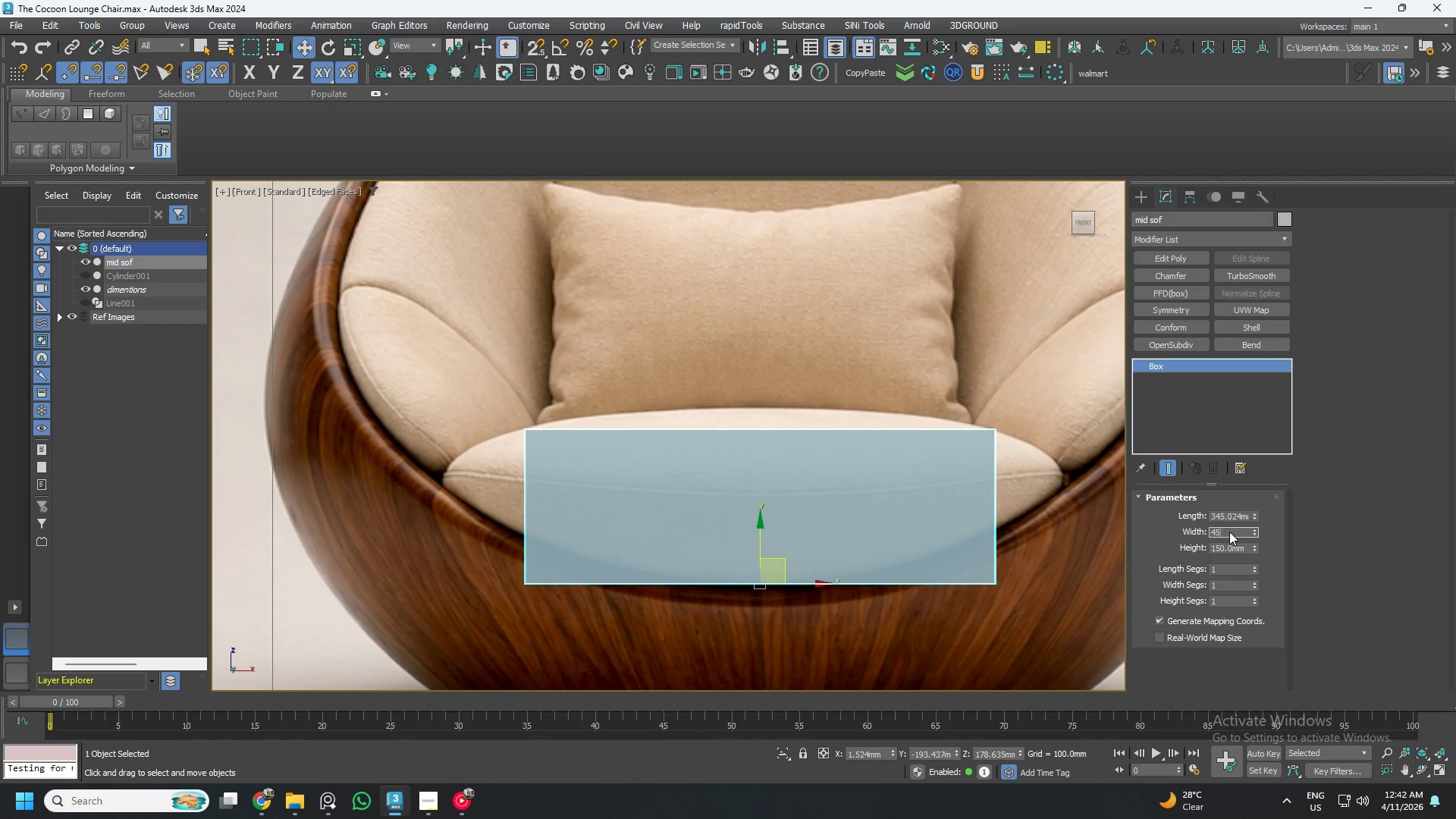 
key(Numpad0)
 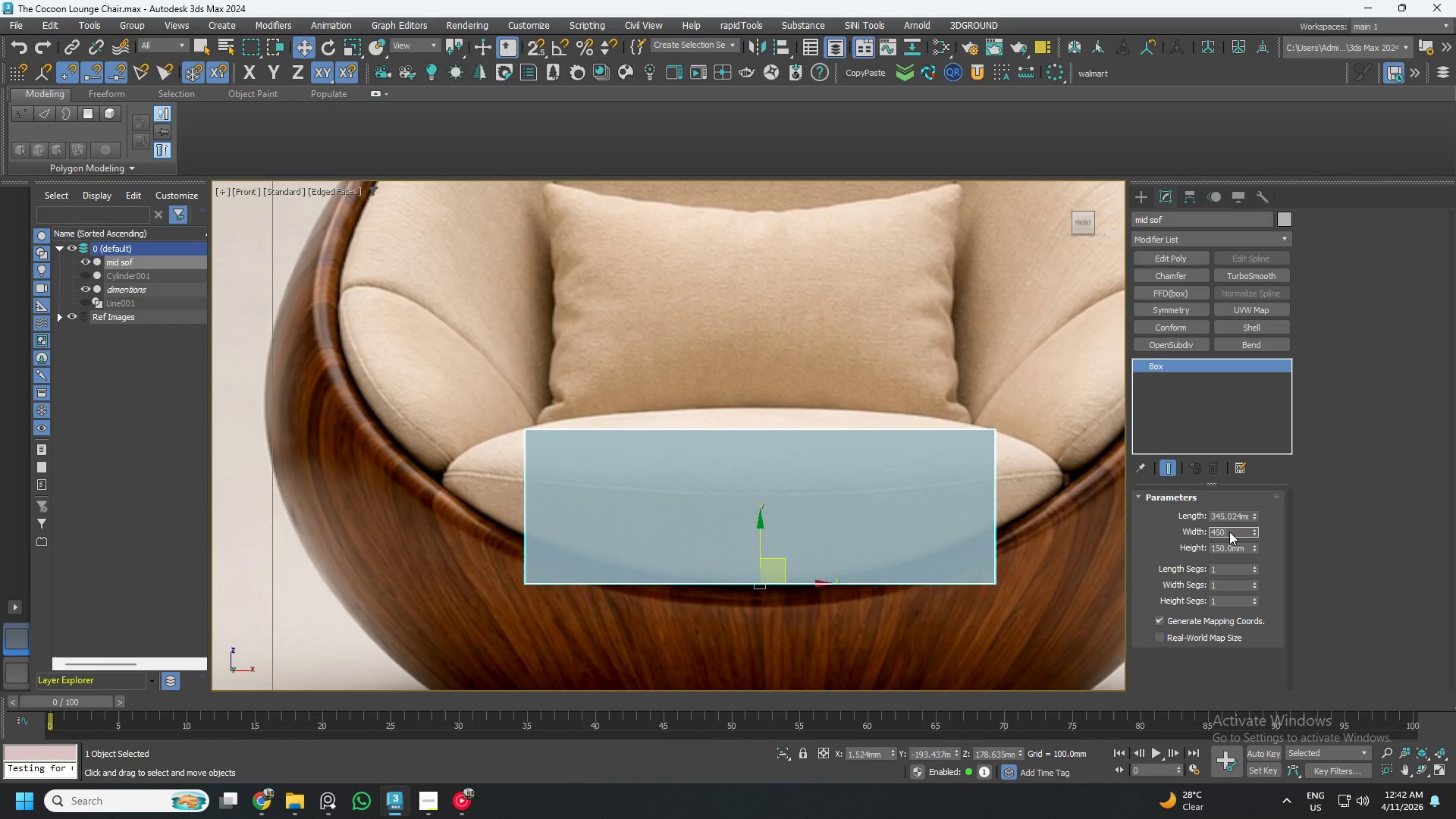 
key(NumpadEnter)
 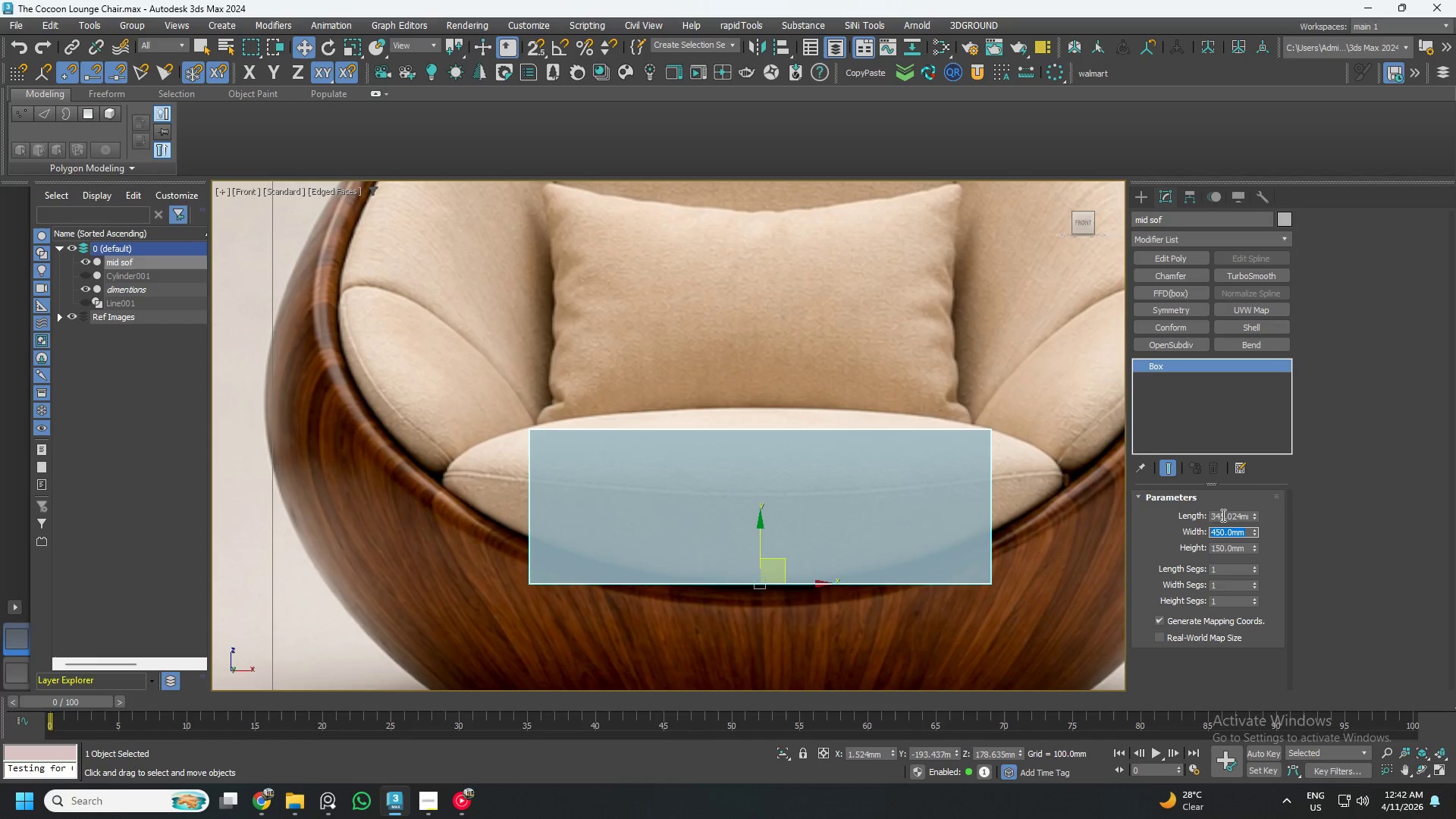 
double_click([1222, 515])
 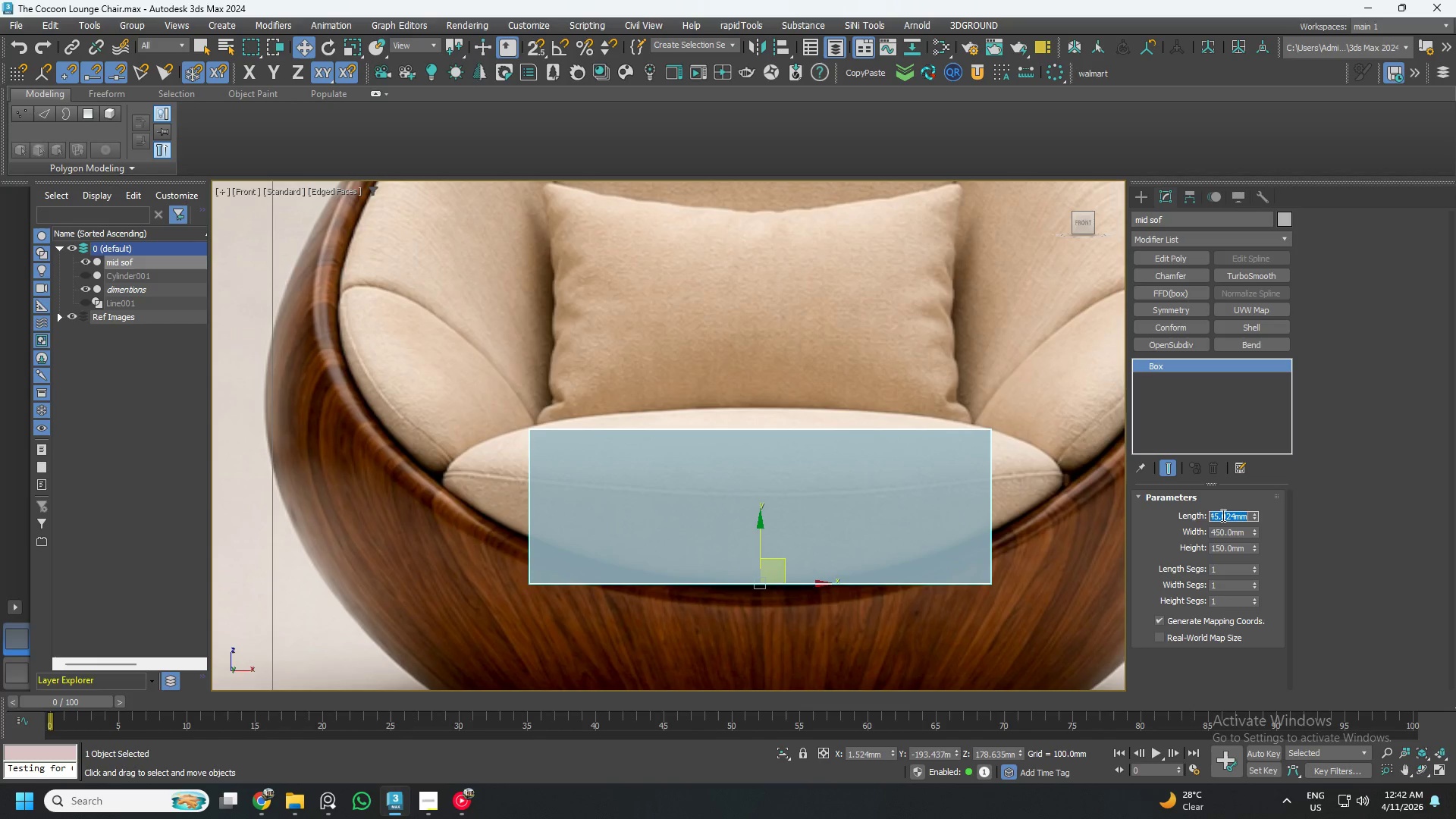 
key(Numpad3)
 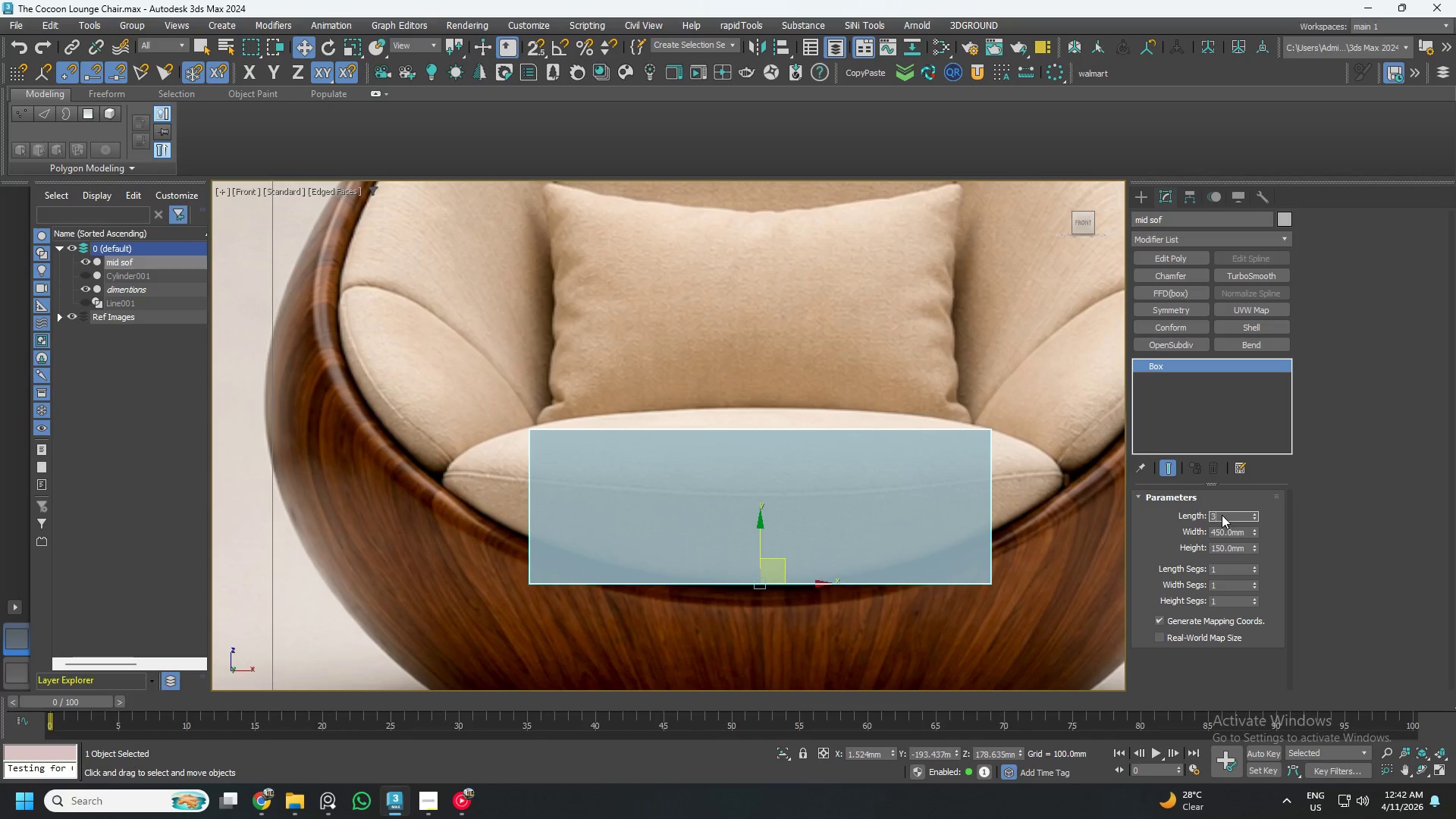 
key(Numpad5)
 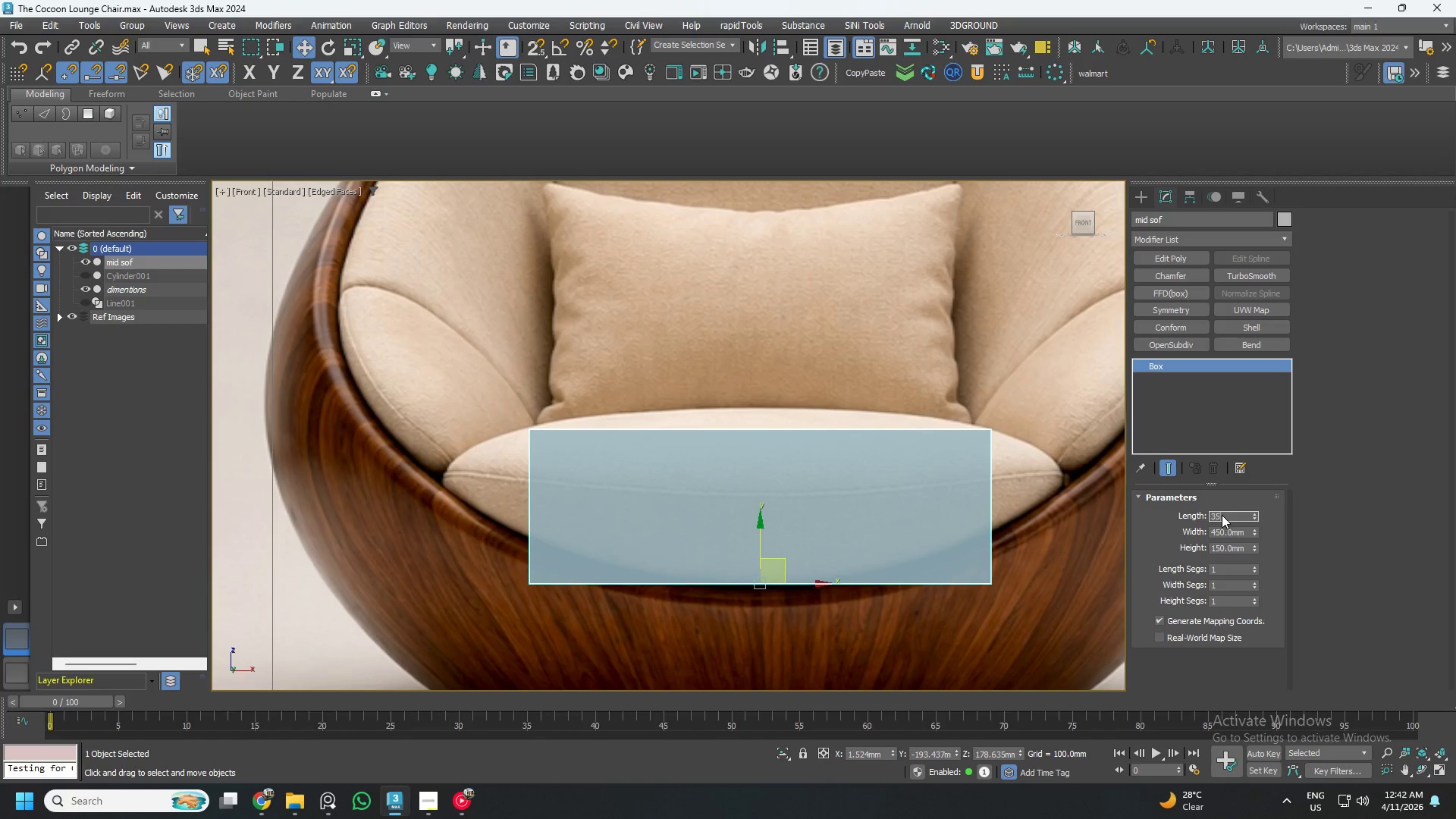 
key(Numpad0)
 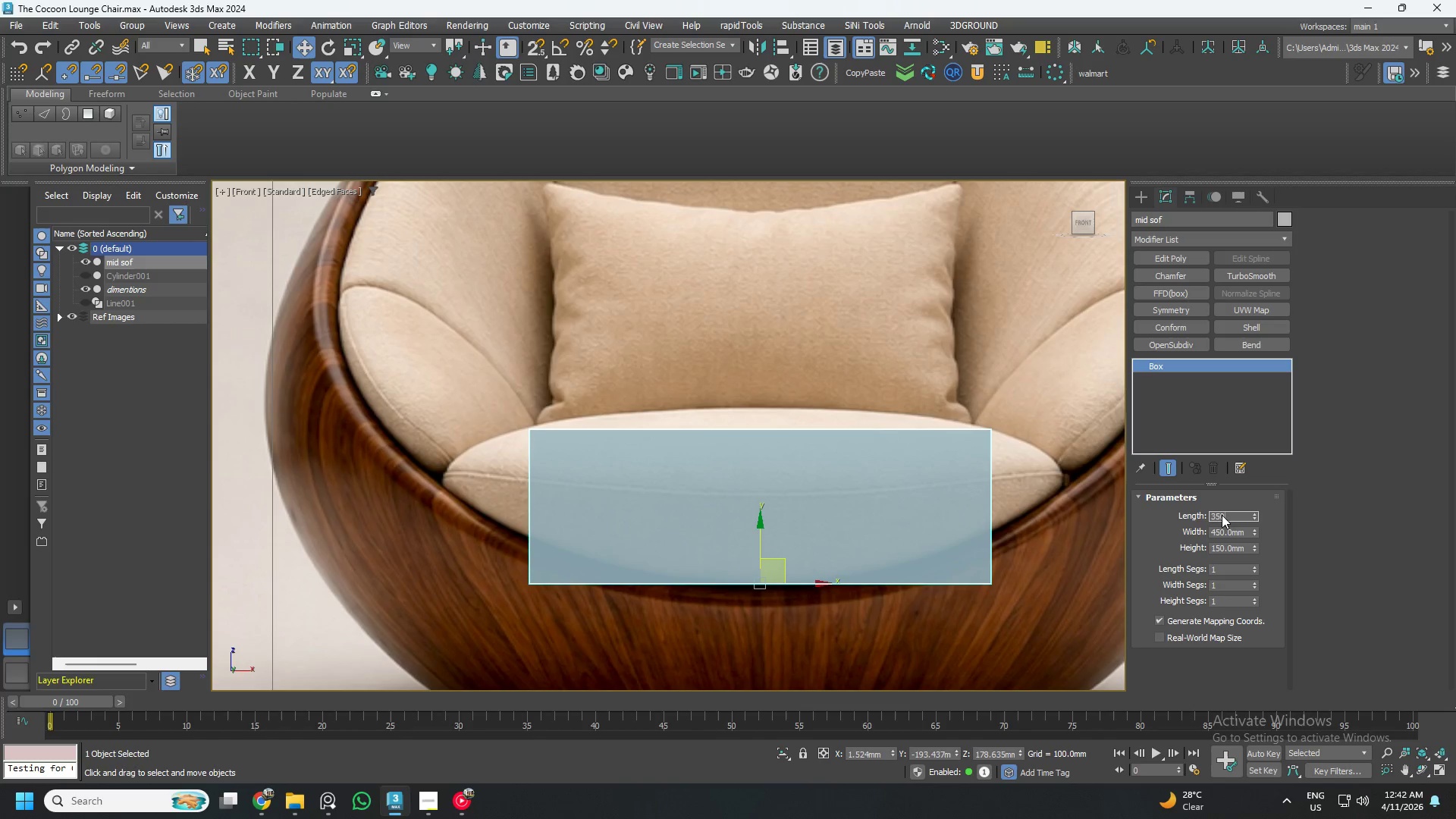 
key(NumpadEnter)
 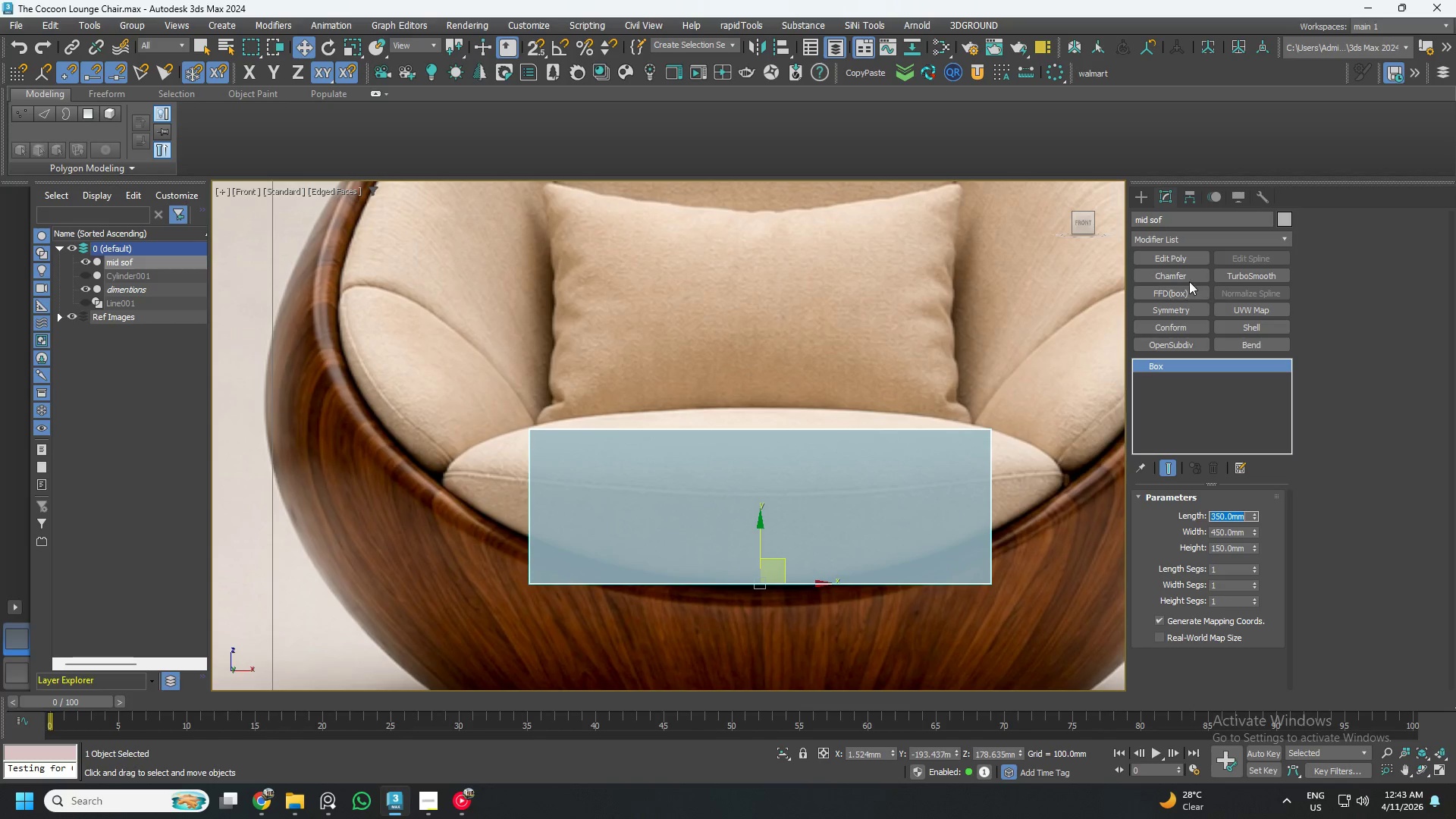 
left_click([1185, 260])
 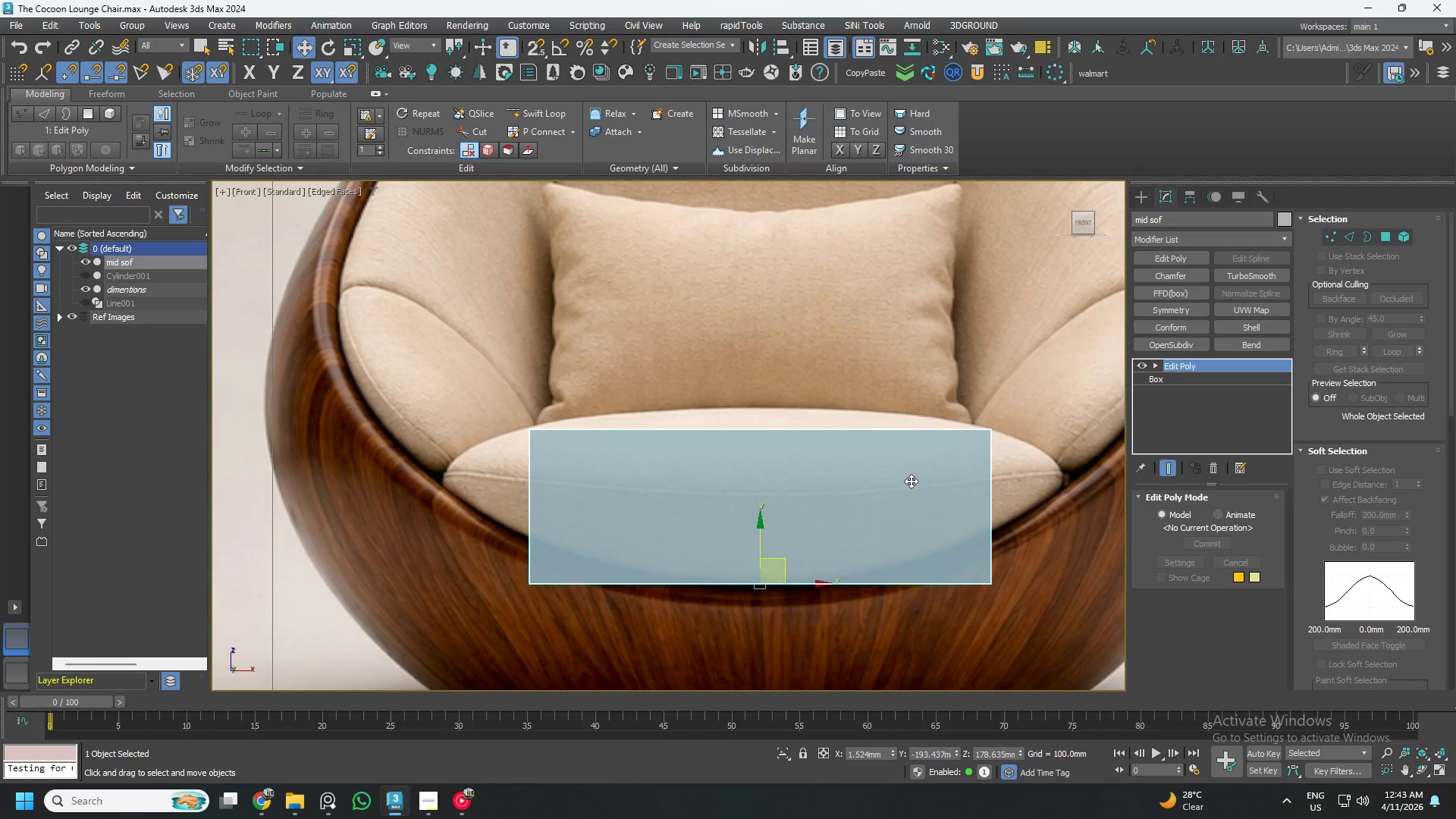 
scroll: coordinate [936, 515], scroll_direction: up, amount: 1.0
 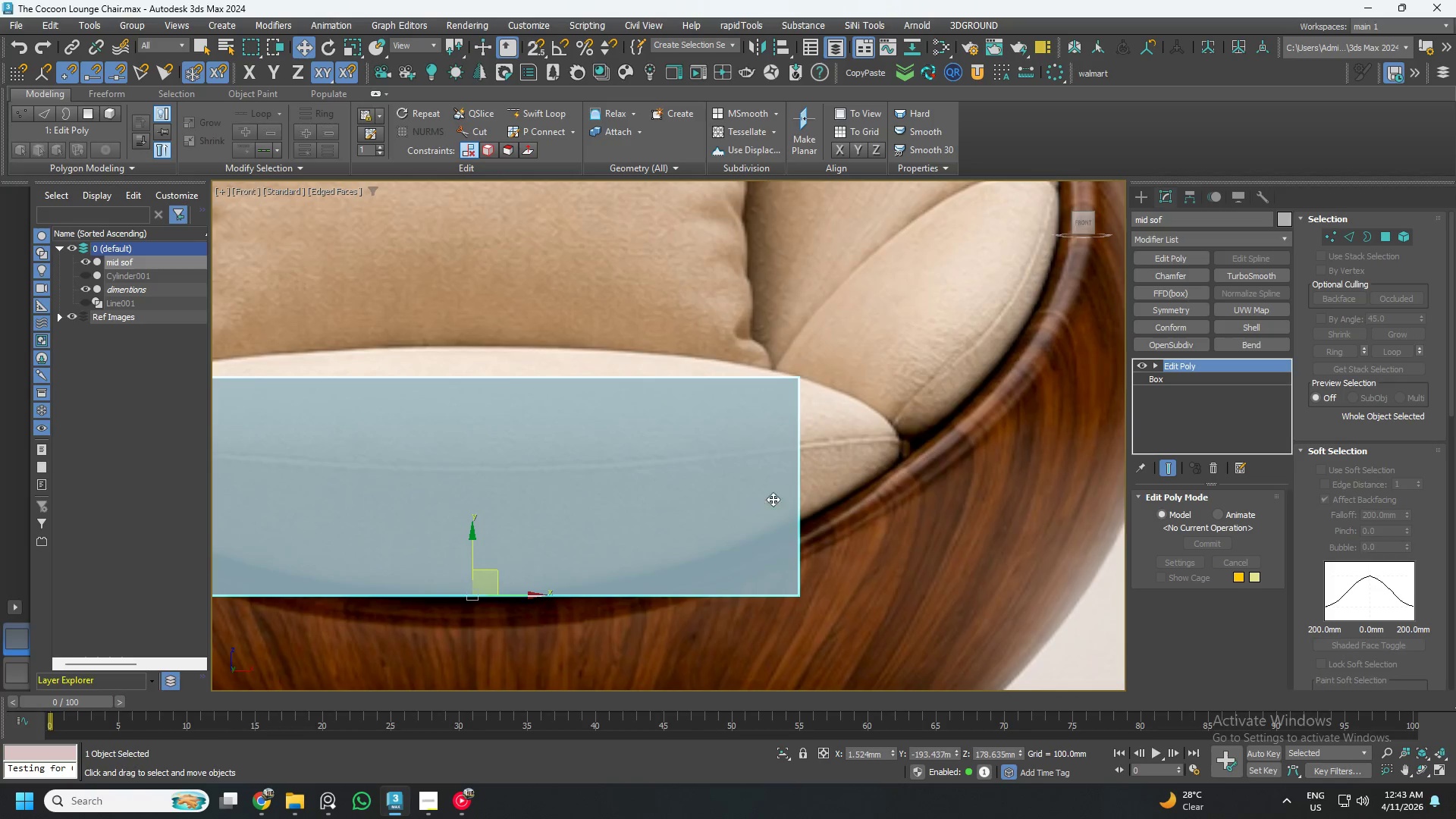 
scroll: coordinate [828, 490], scroll_direction: down, amount: 1.0
 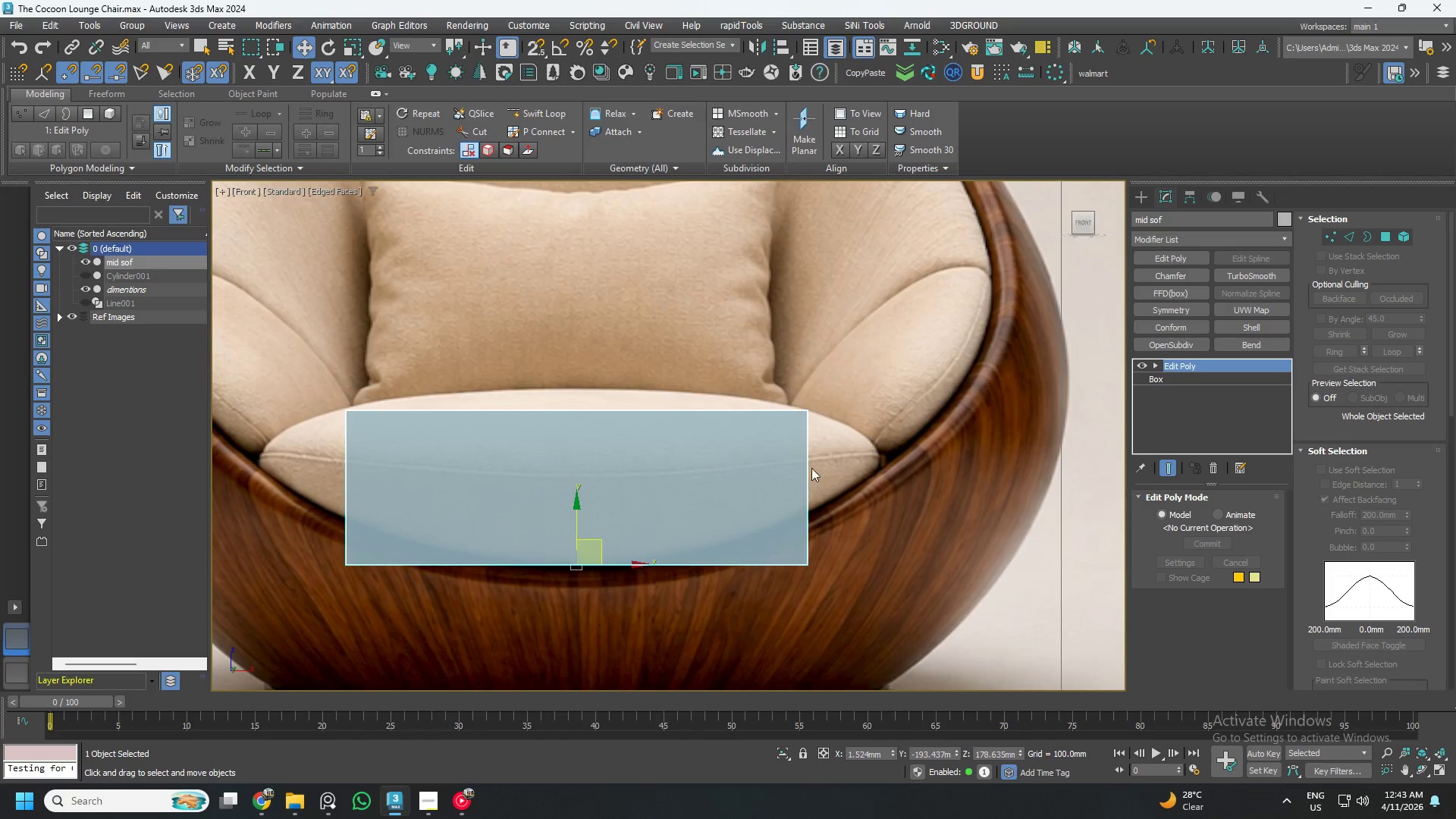 
key(Alt+AltLeft)
 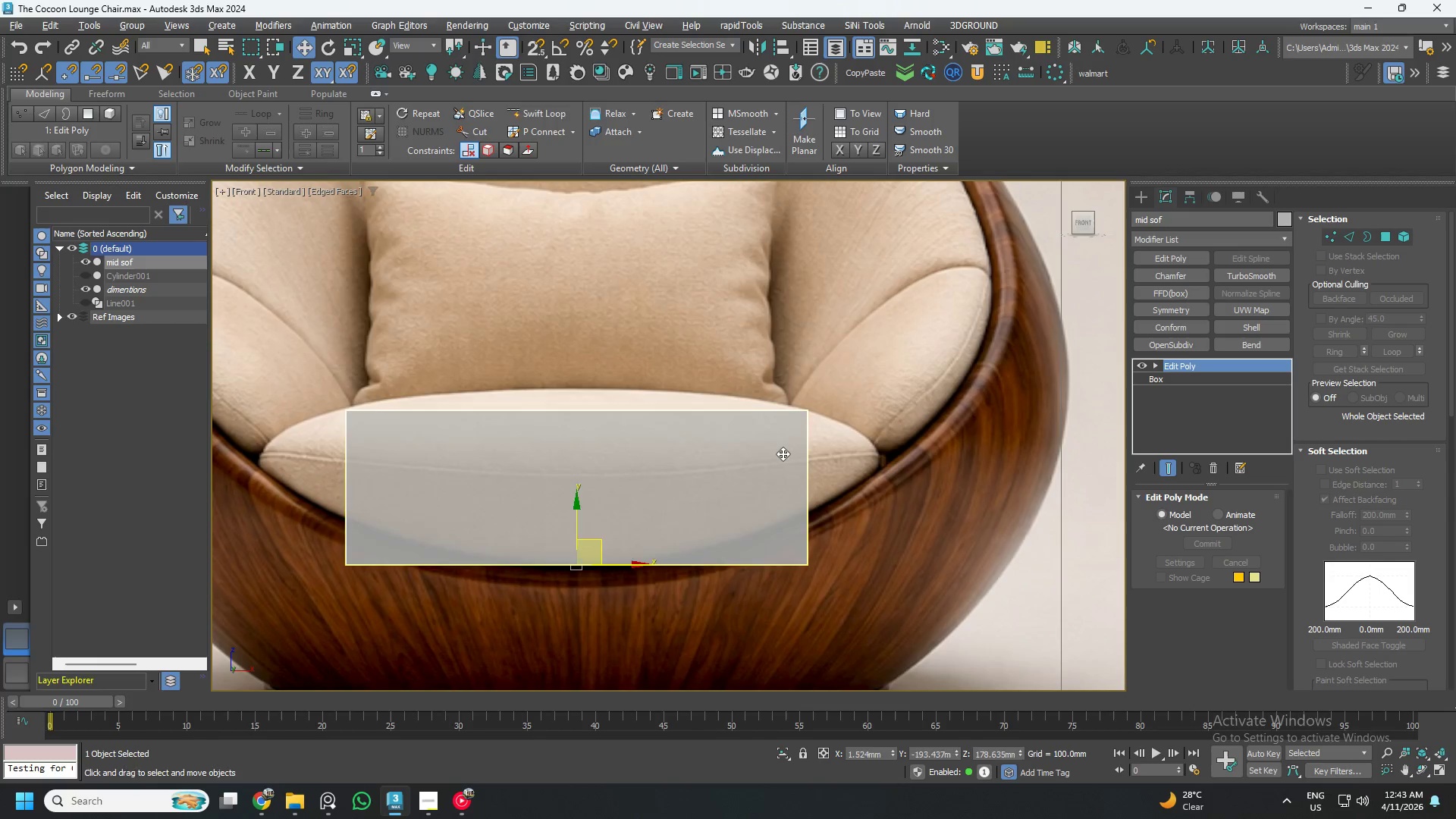 
key(1)
 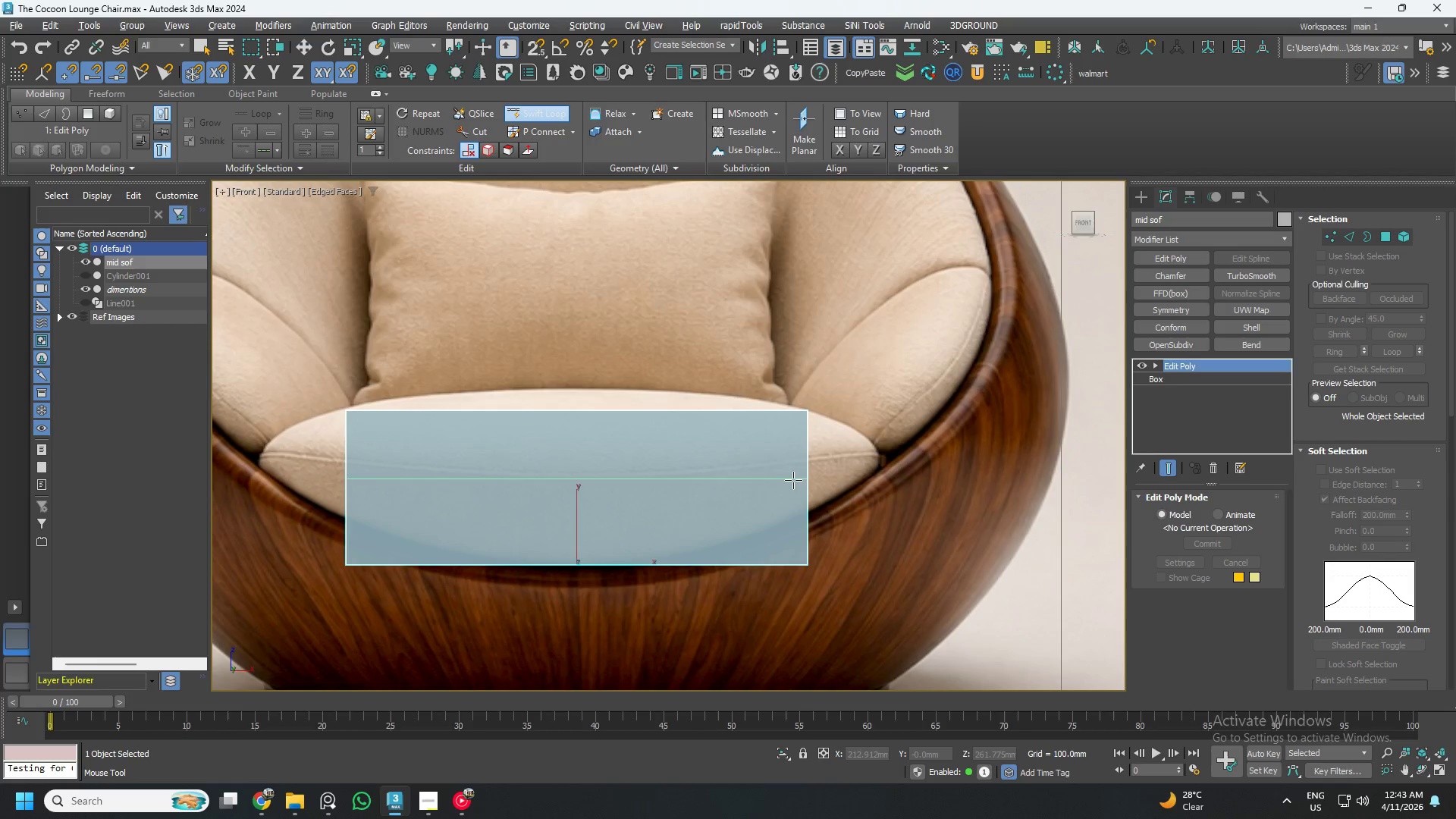 
wait(6.69)
 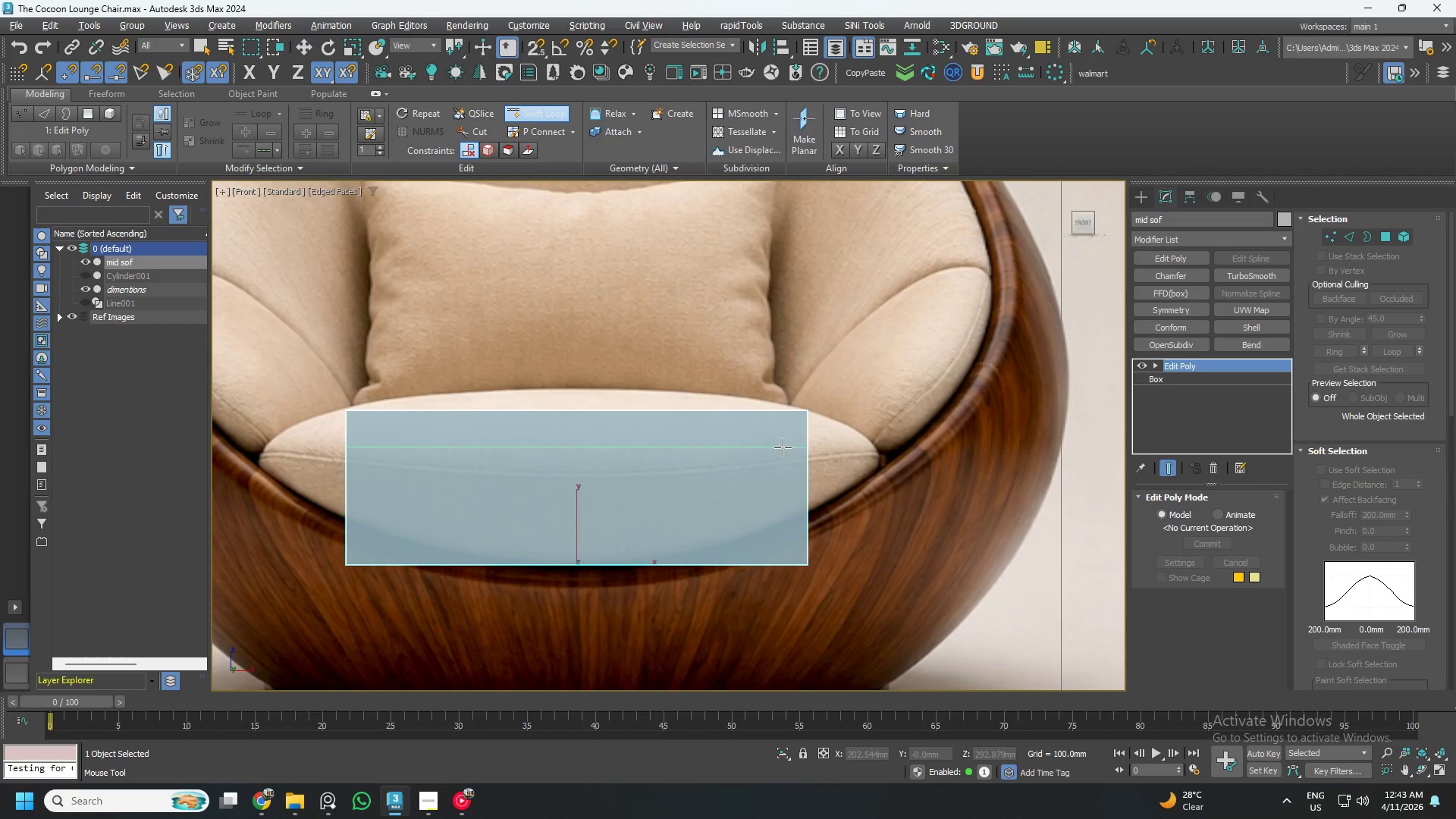 
key(Alt+AltLeft)
 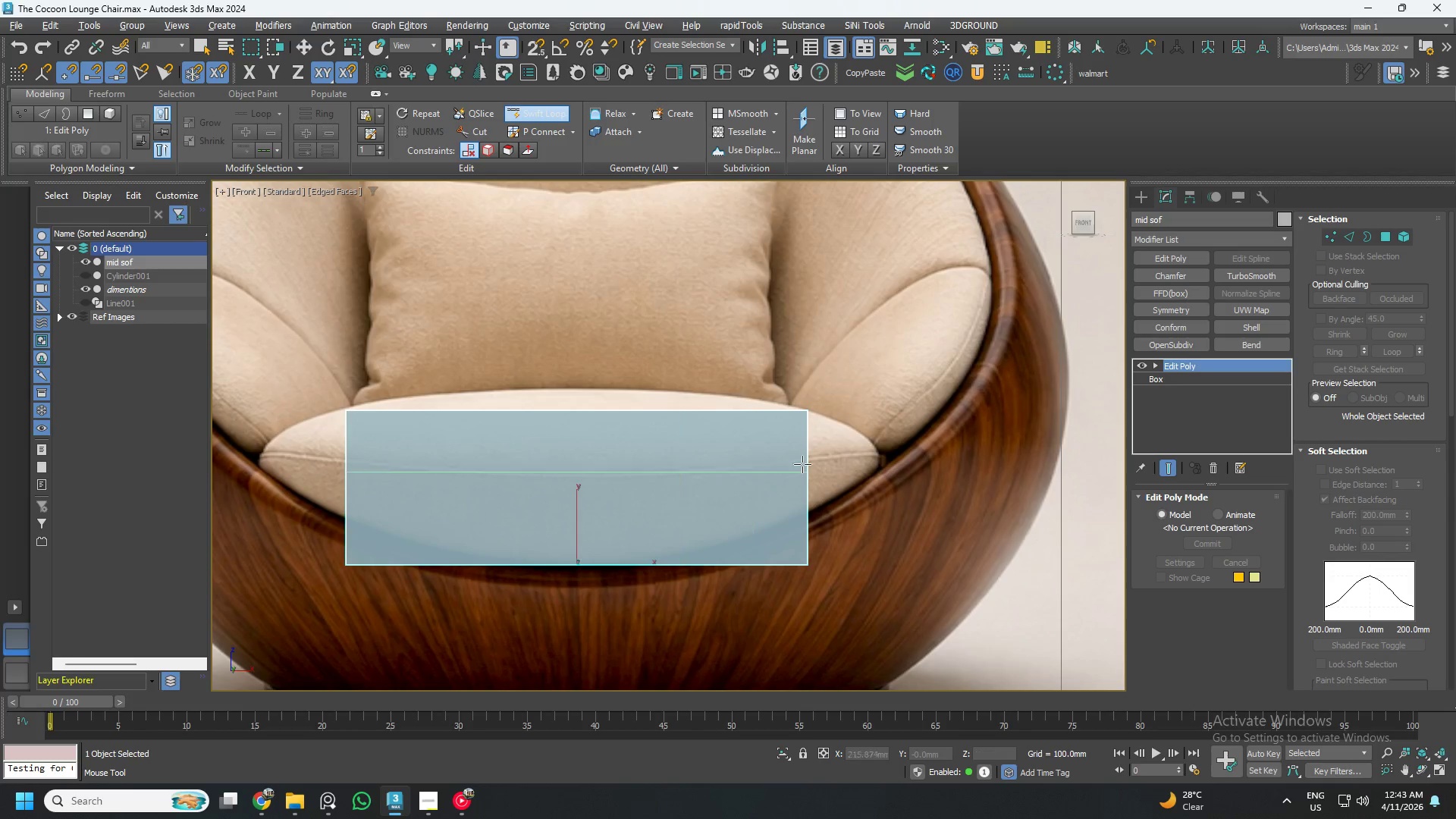 
key(Alt+1)
 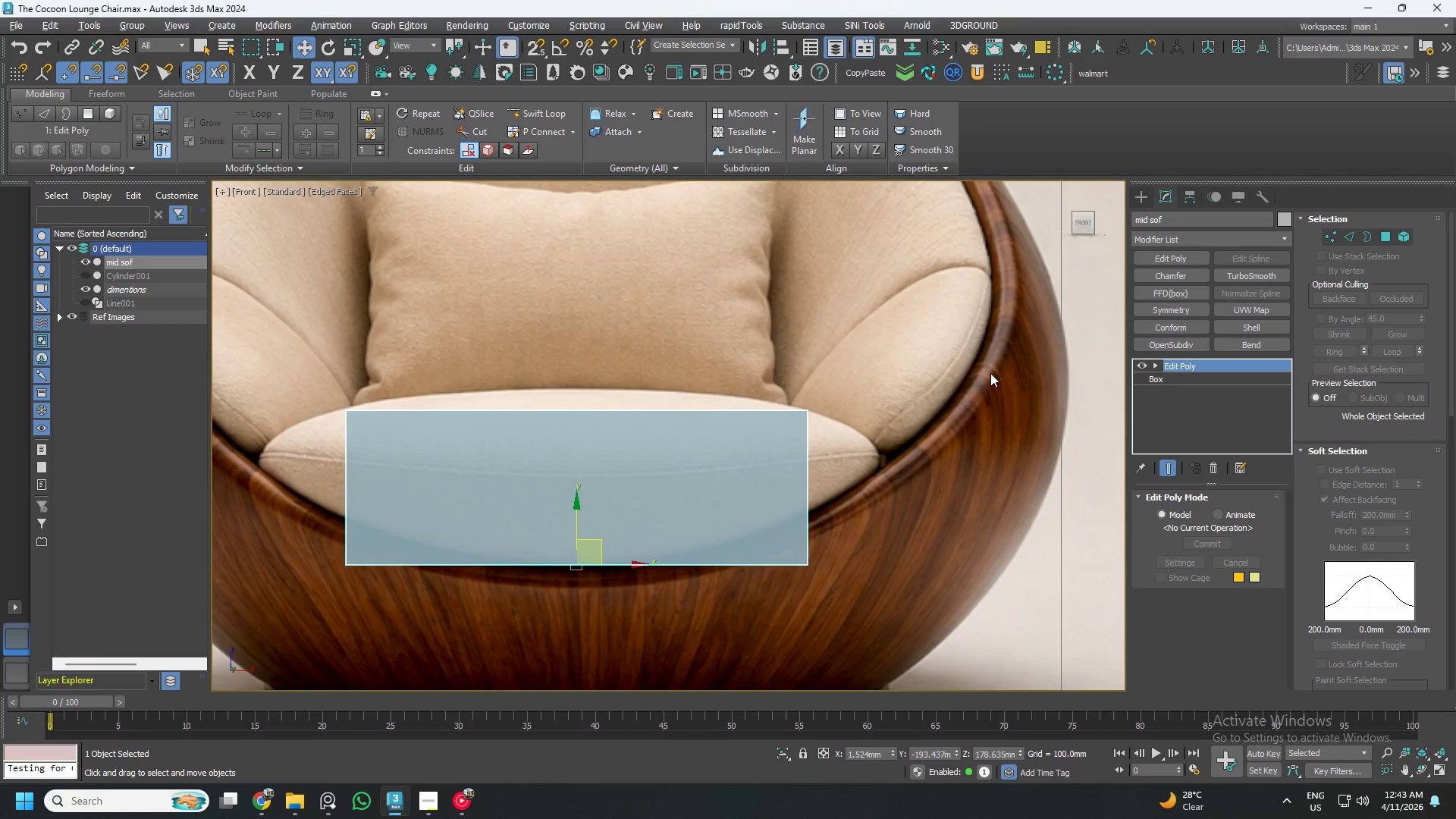 
key(Alt+2)
 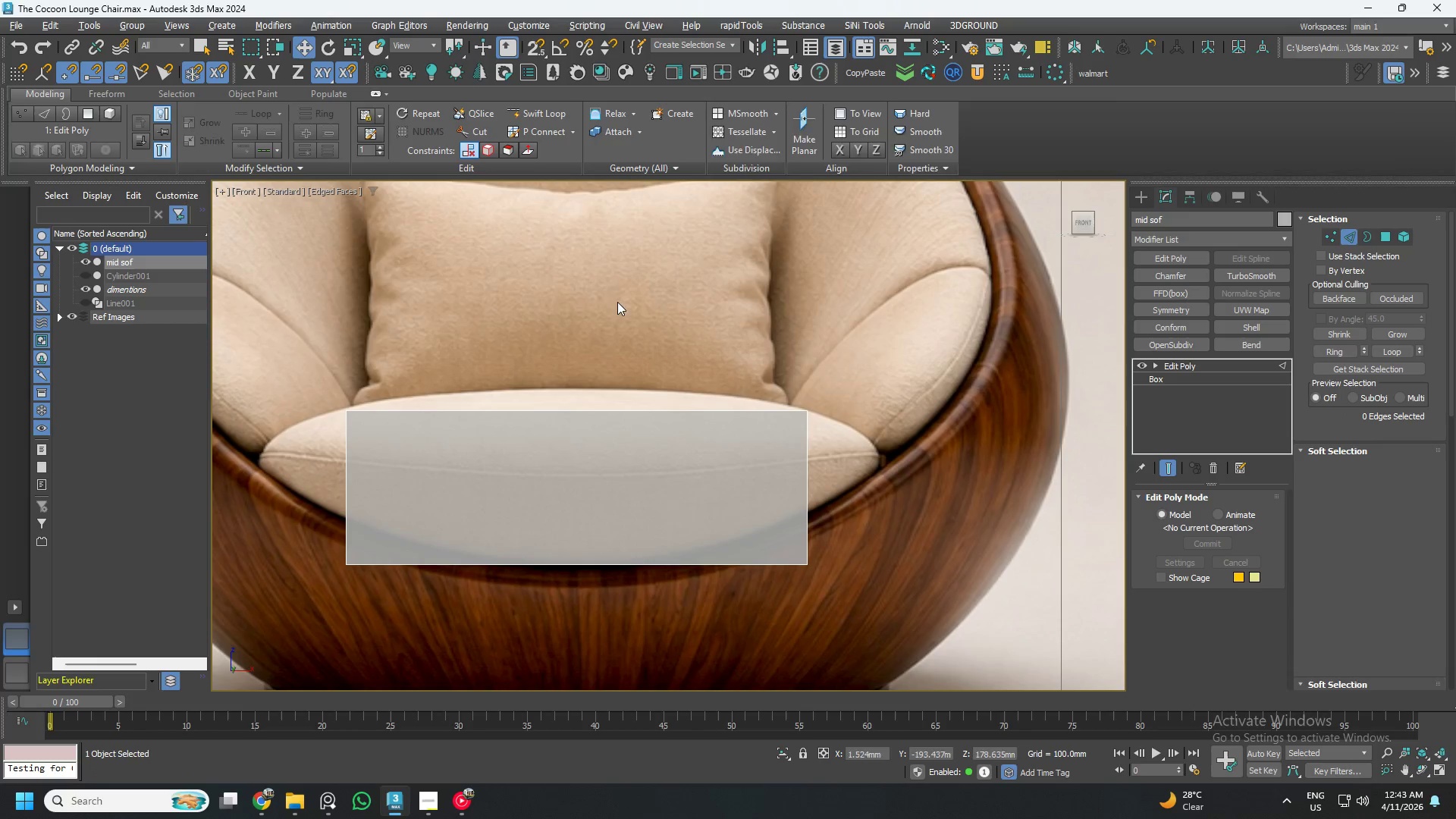 
left_click_drag(start_coordinate=[580, 302], to_coordinate=[592, 650])
 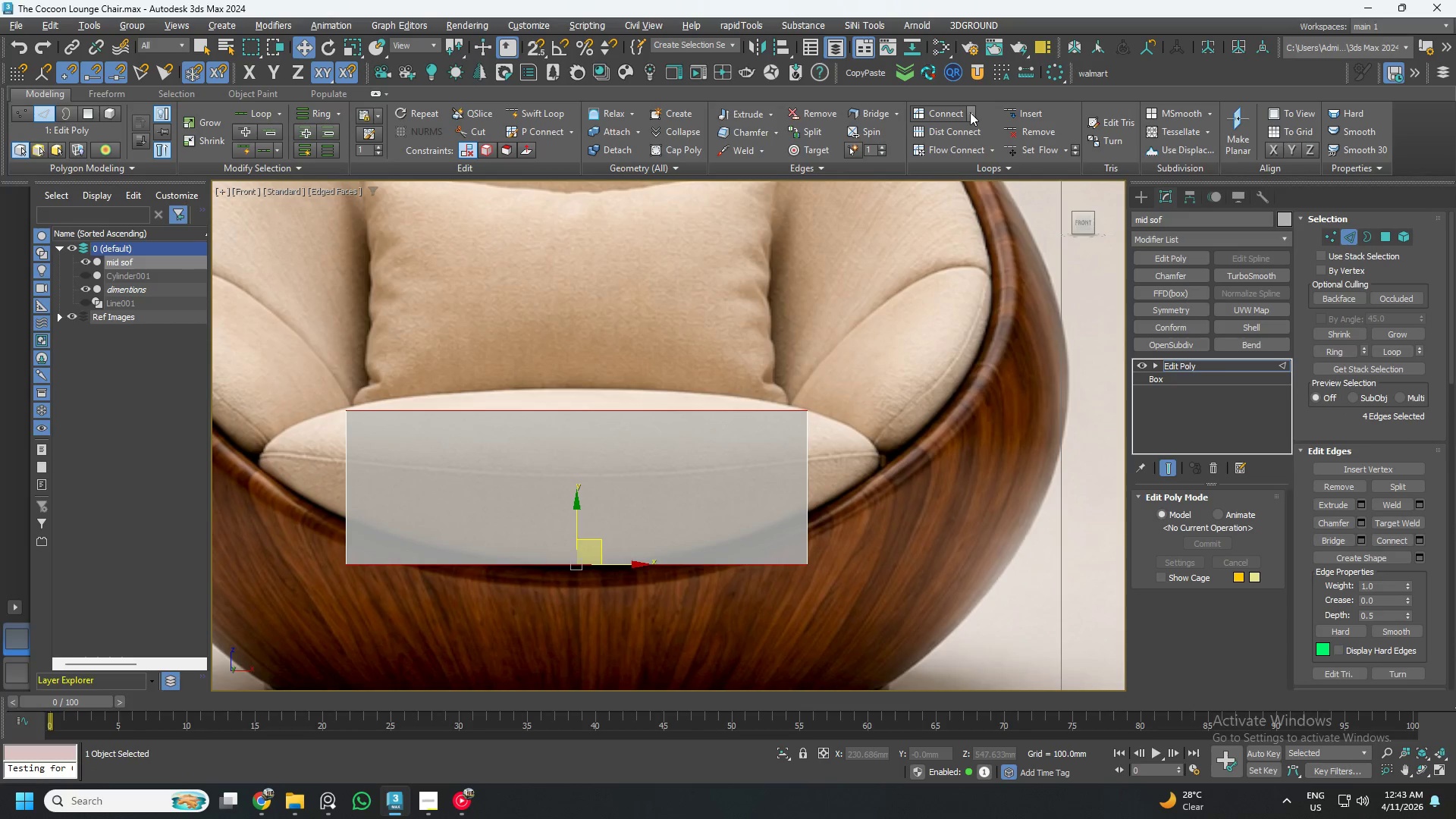 
double_click([968, 134])
 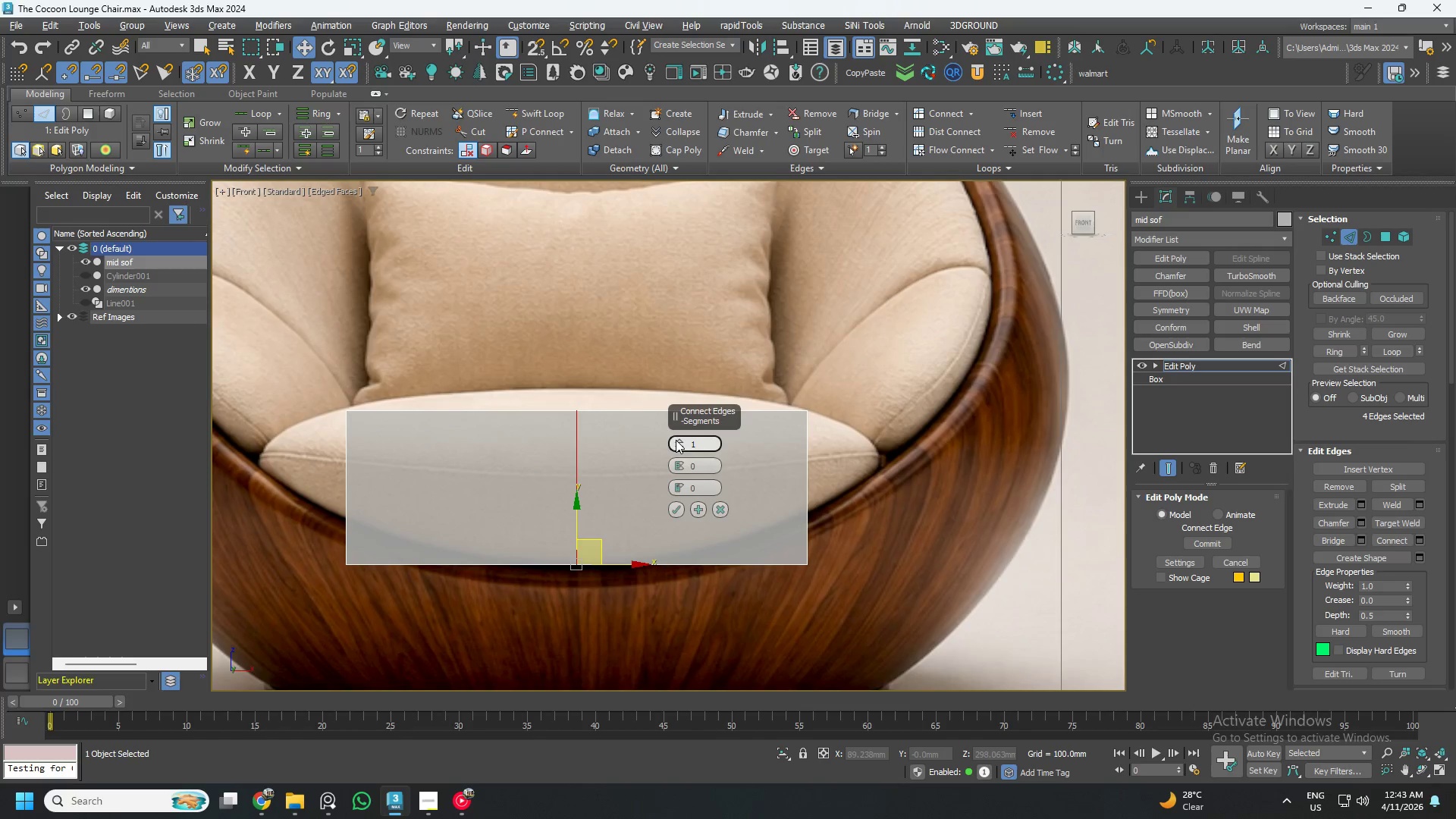 
double_click([676, 440])
 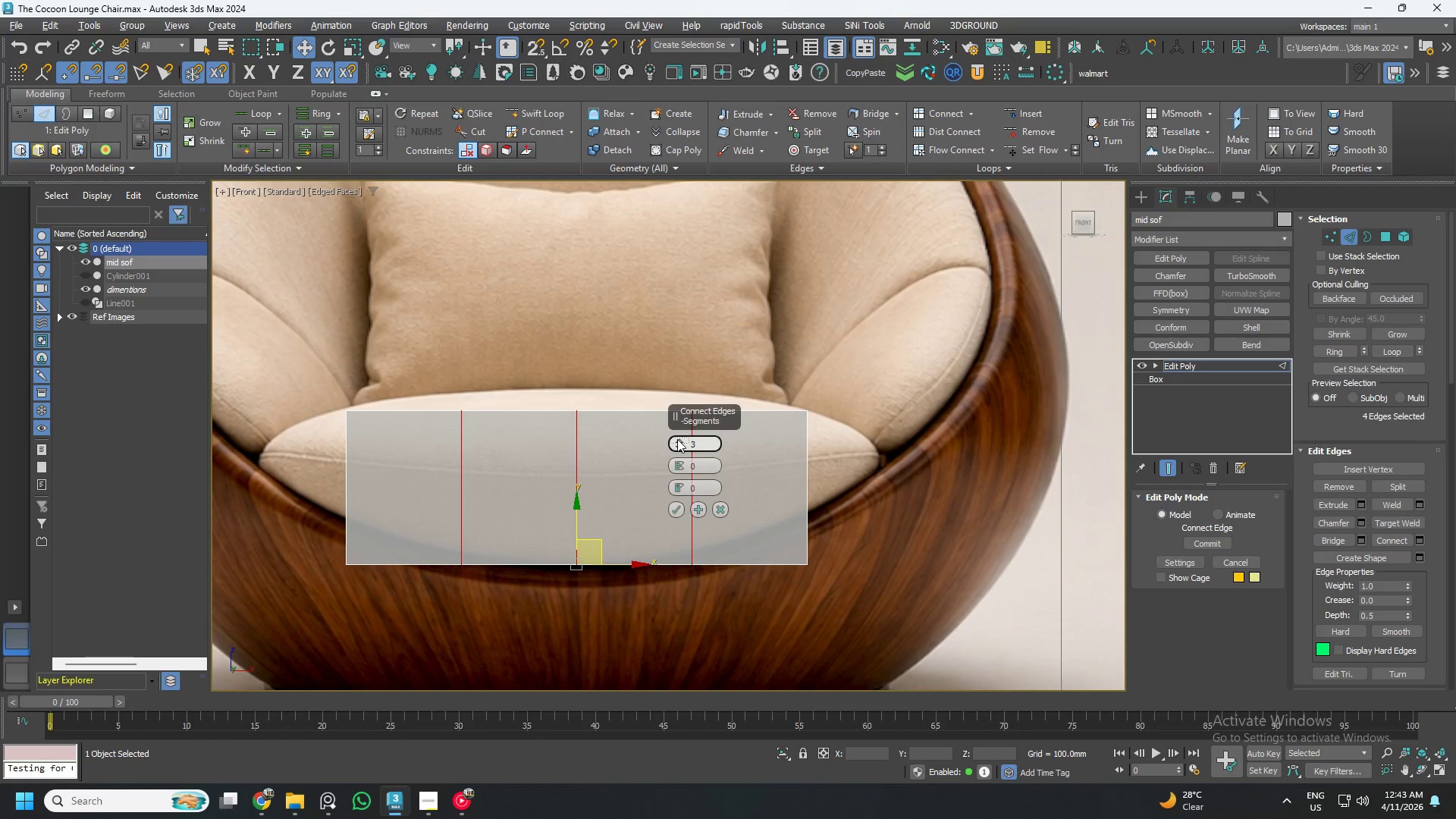 
left_click([677, 439])
 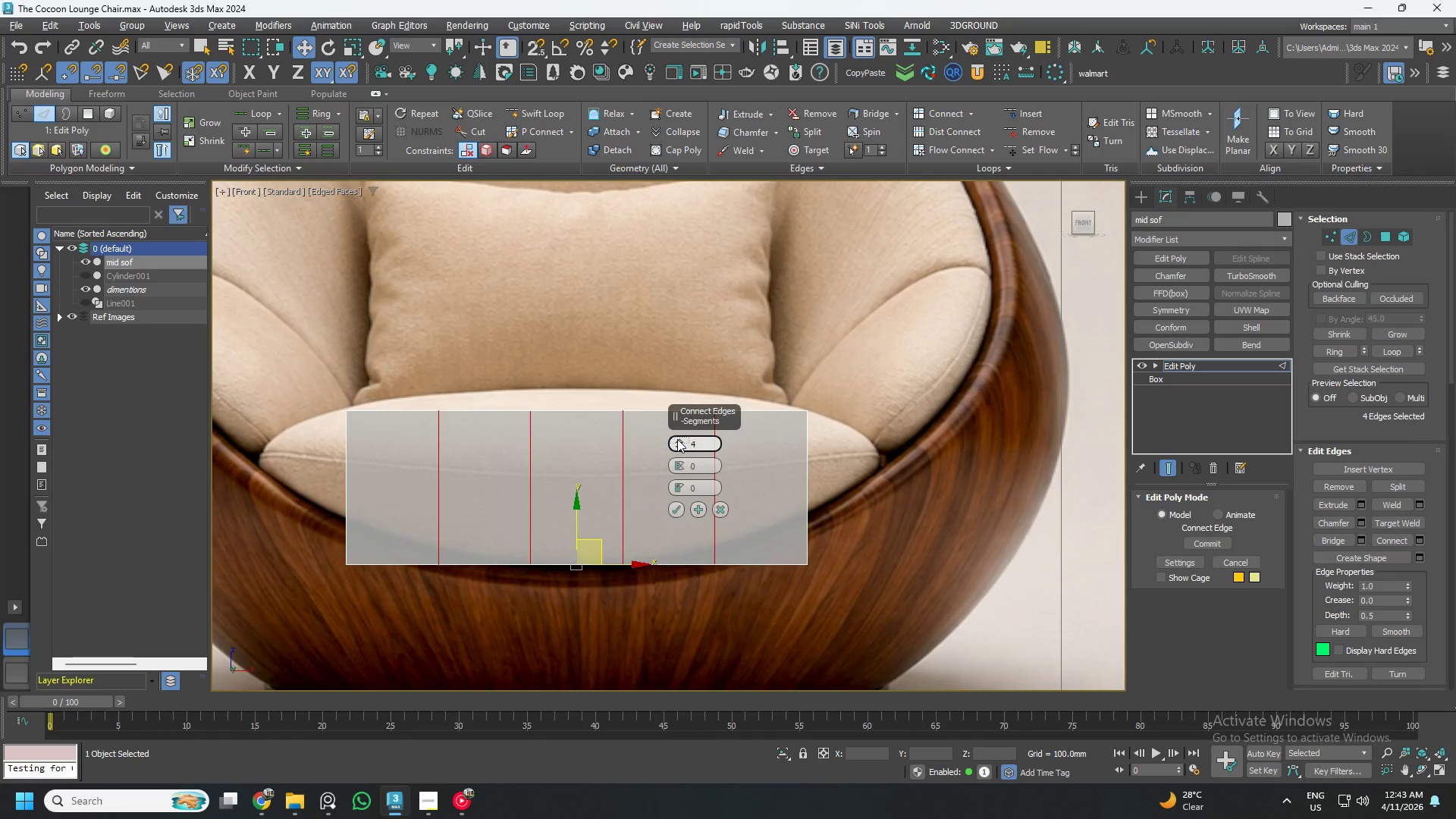 
left_click([677, 439])
 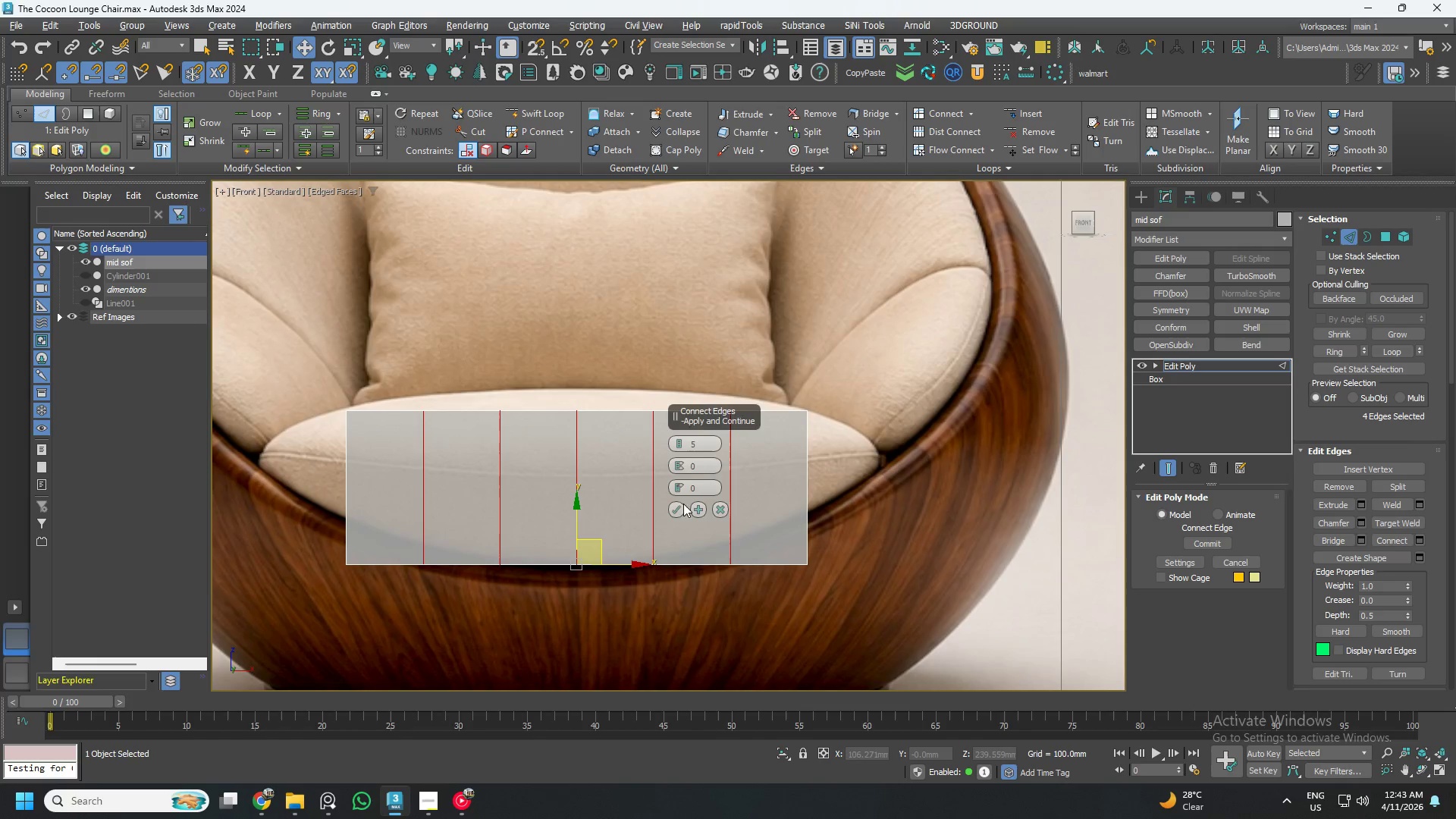 
left_click([675, 508])
 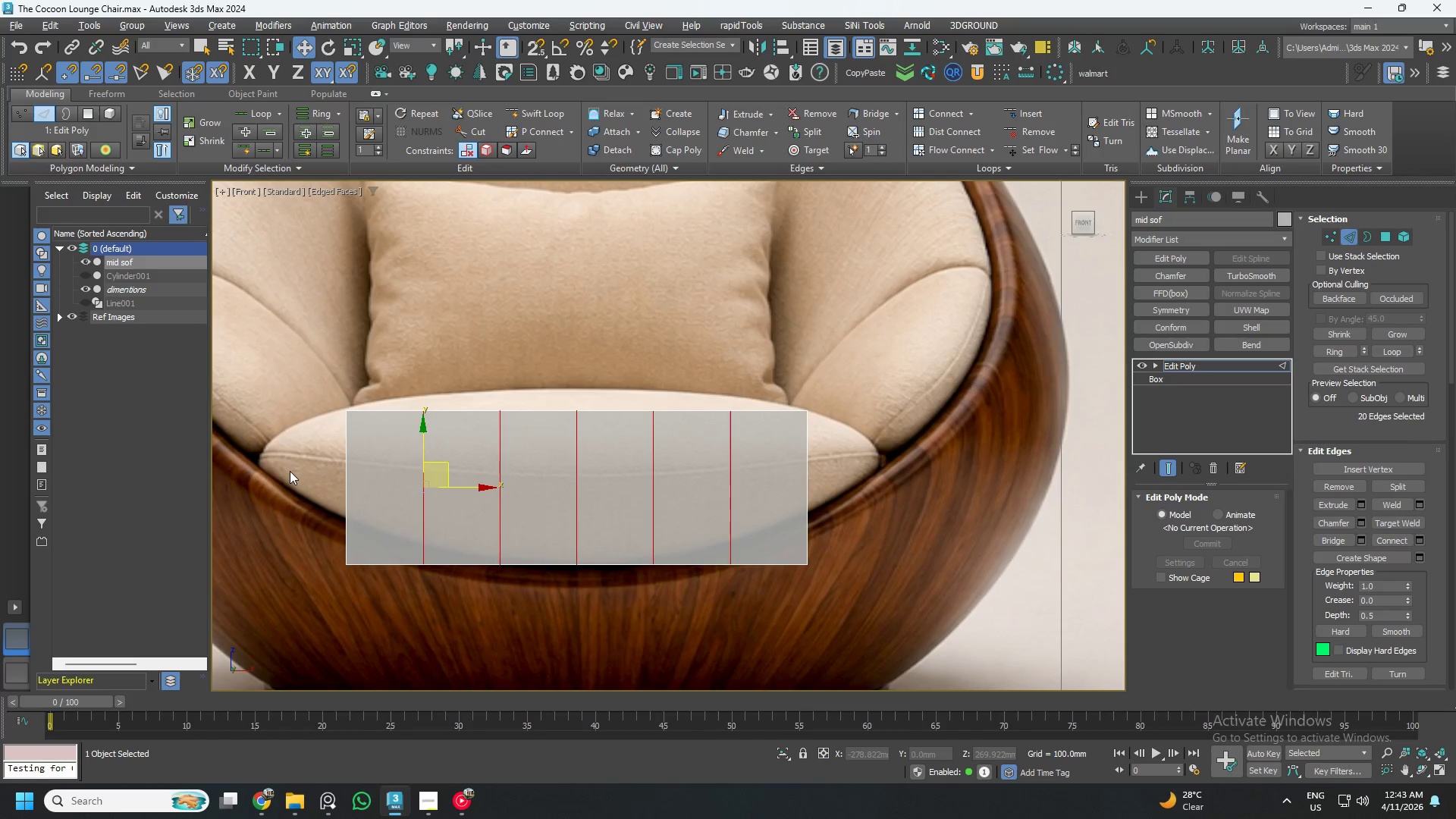 
left_click_drag(start_coordinate=[285, 471], to_coordinate=[988, 458])
 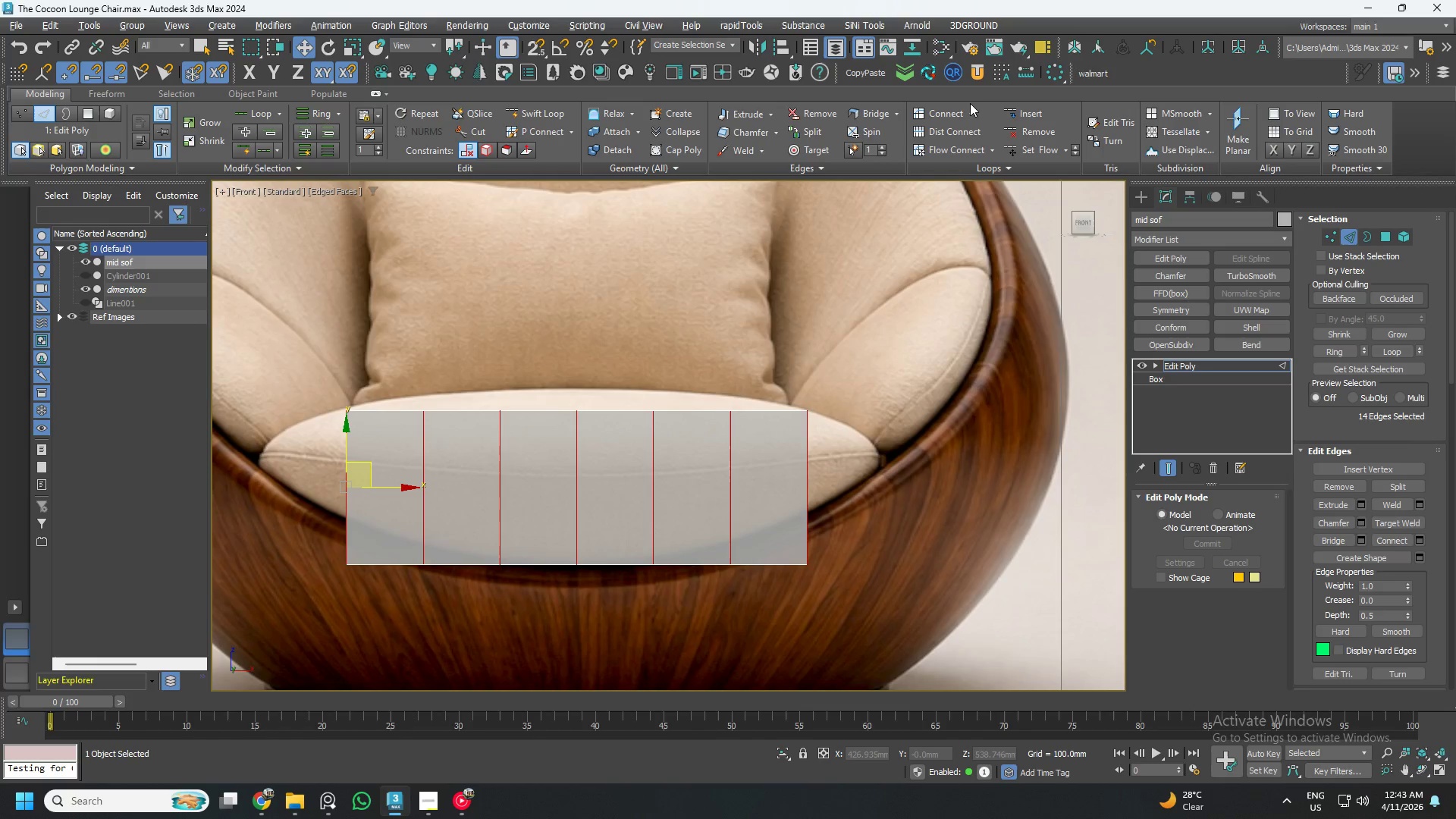 
left_click([970, 108])
 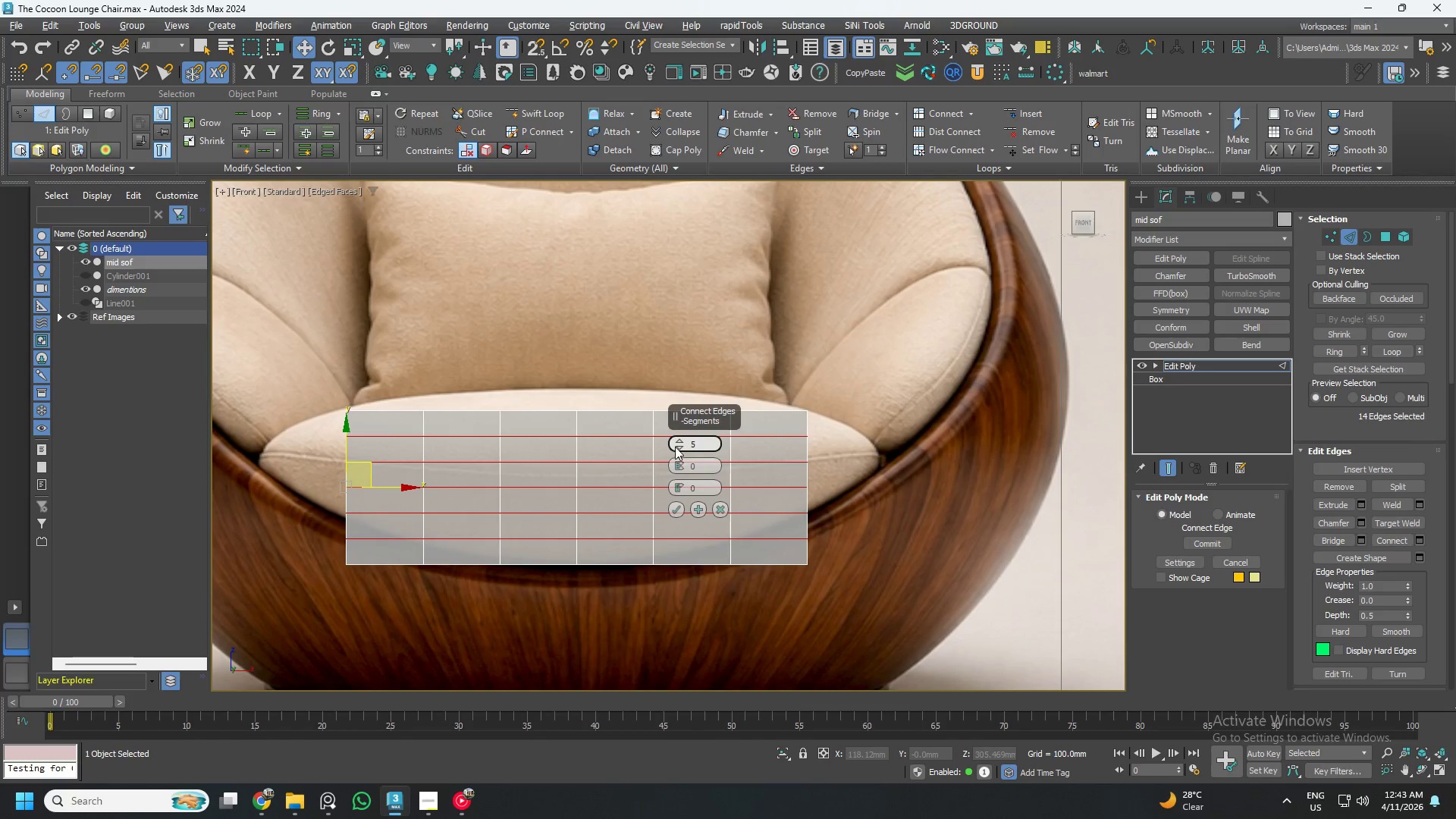 
double_click([679, 451])
 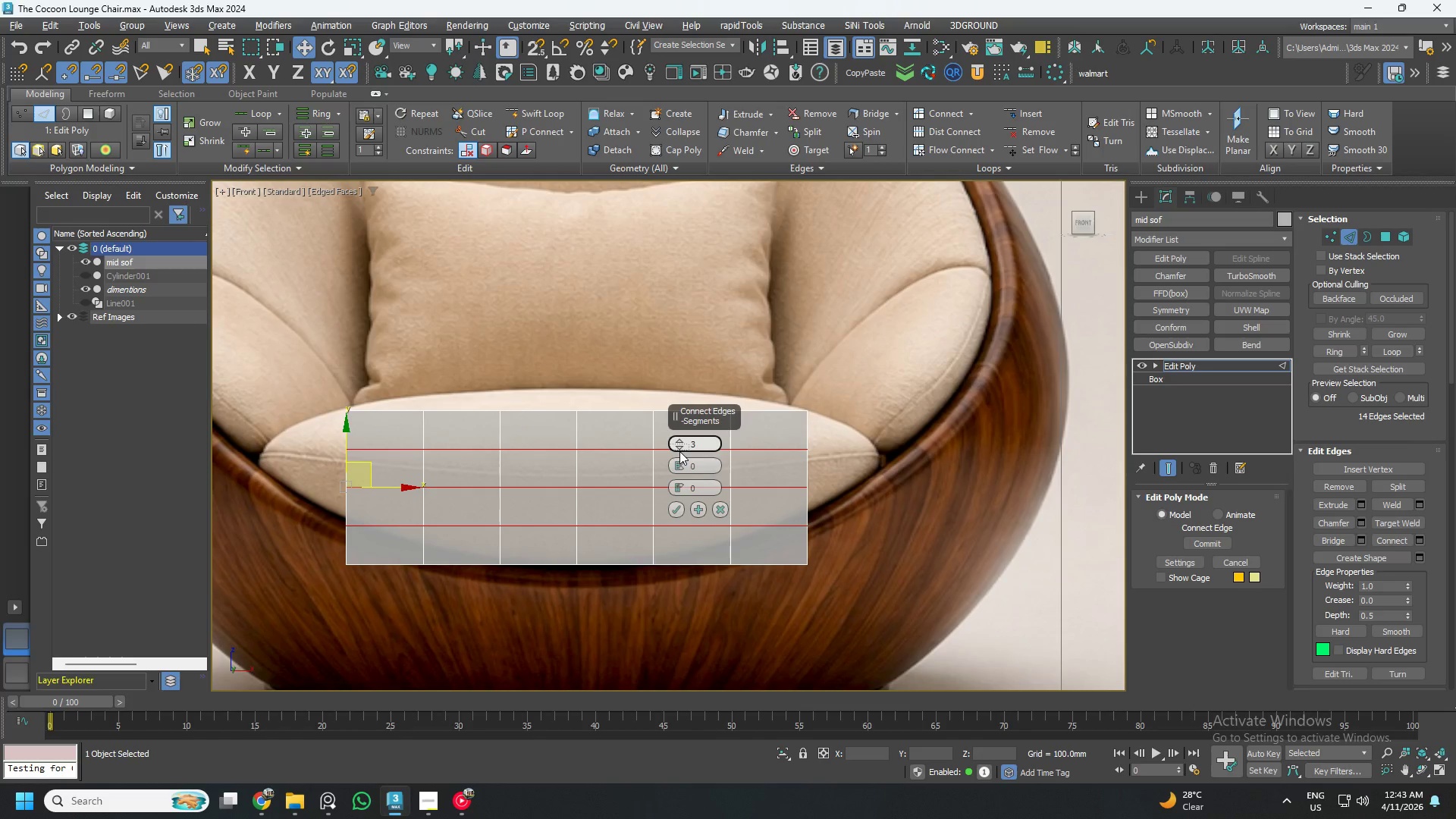 
left_click([679, 451])
 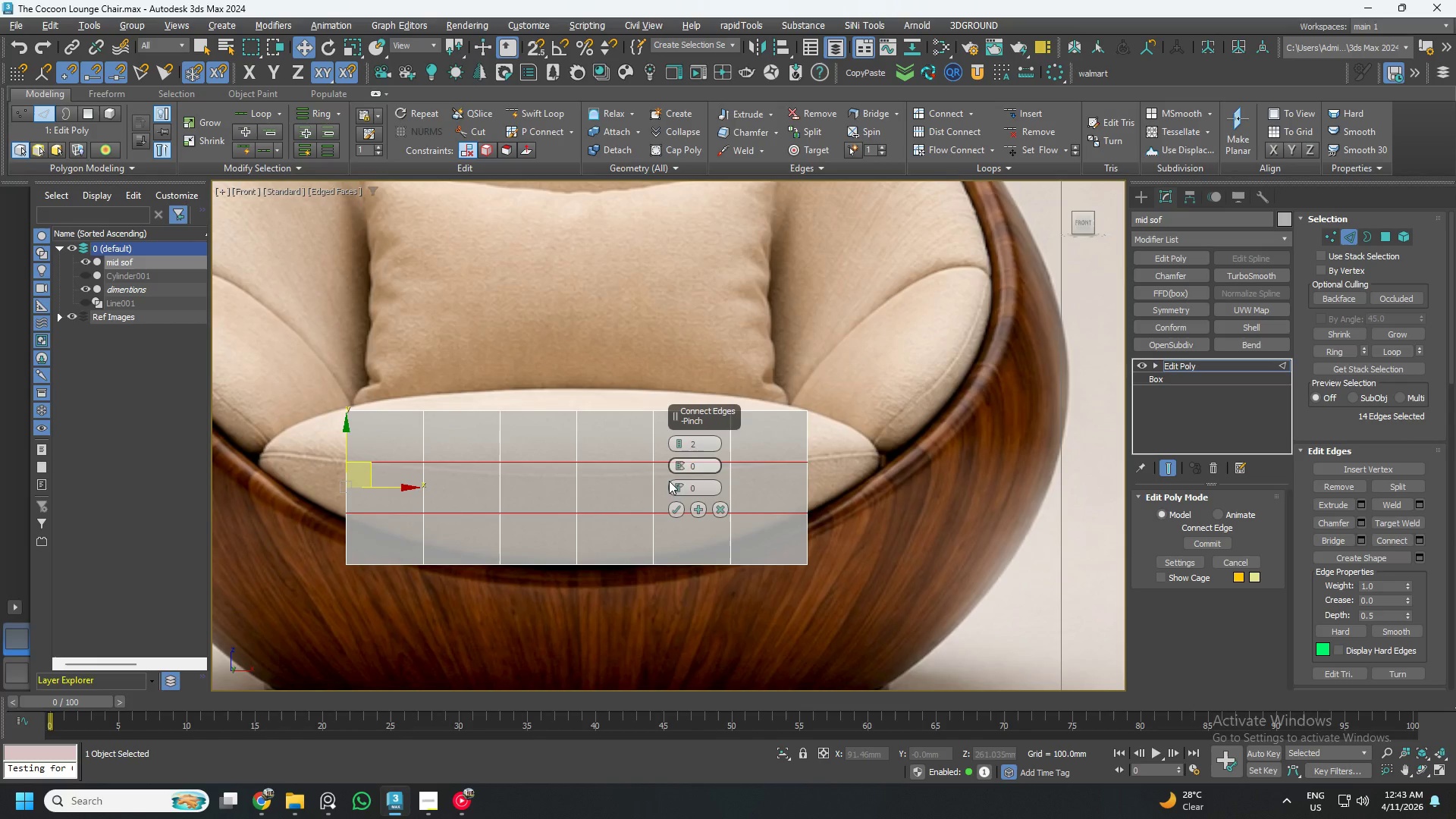 
left_click([674, 510])
 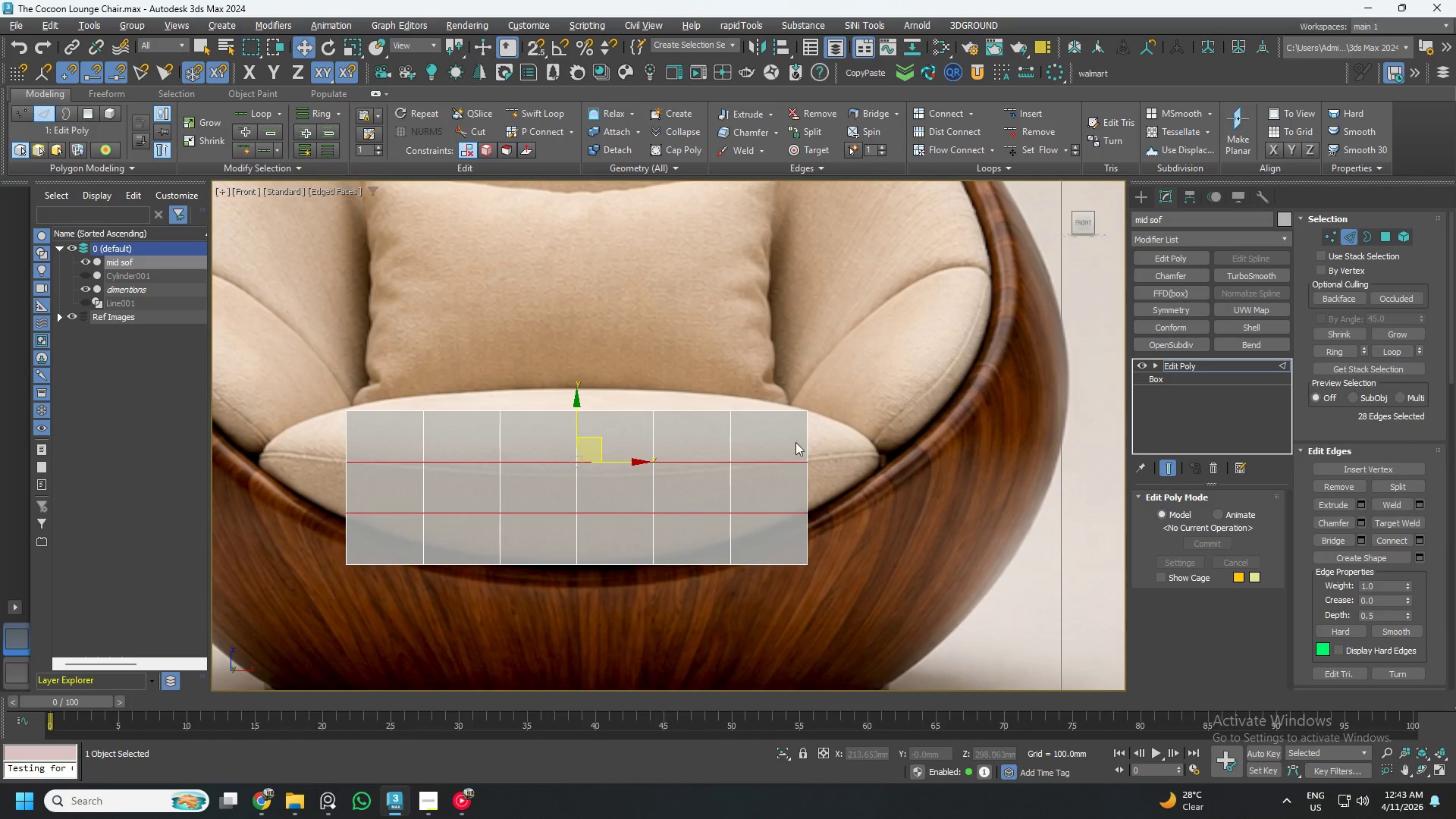 
key(1)
 